 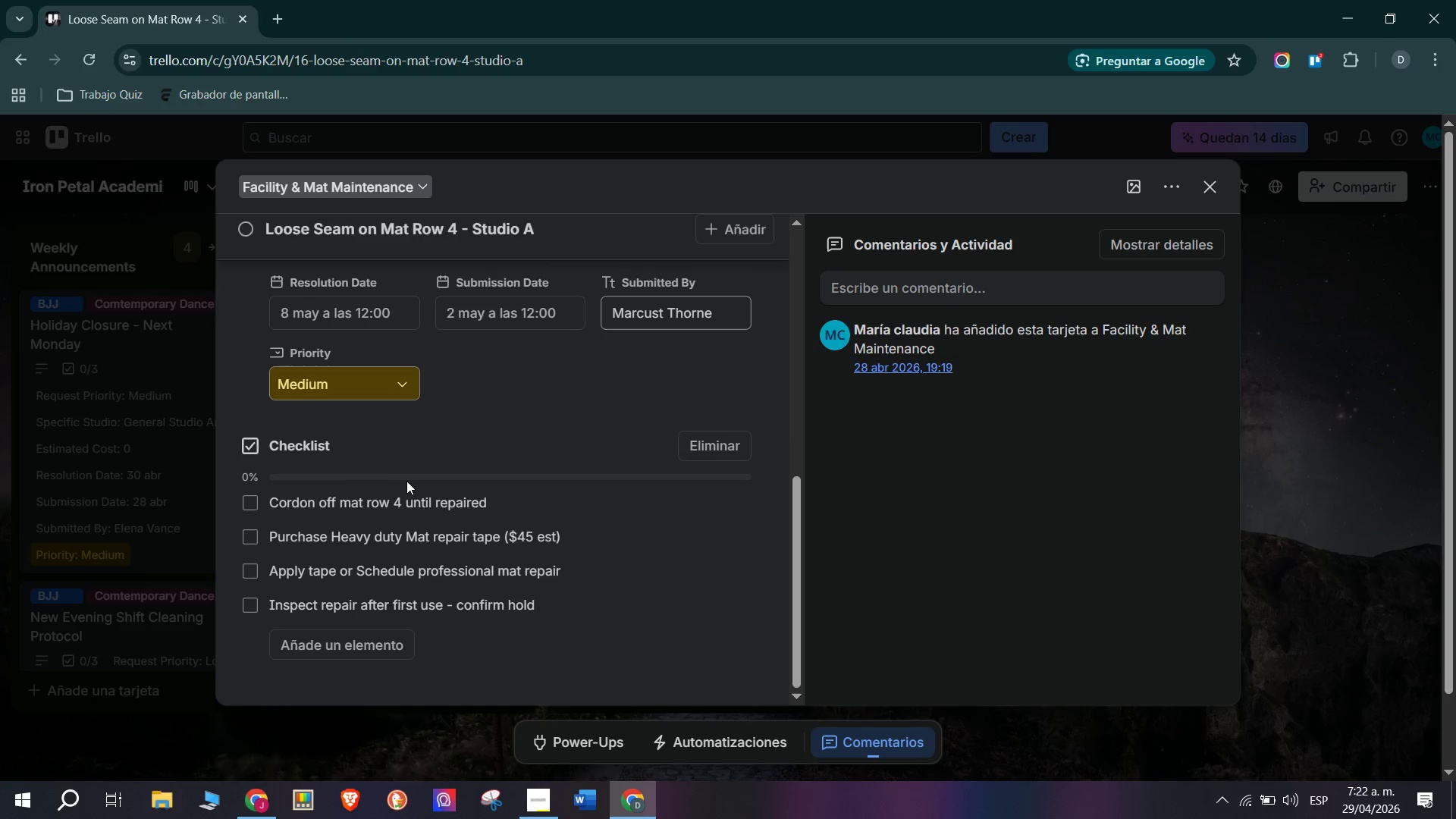 
scroll: coordinate [444, 453], scroll_direction: up, amount: 2.0
 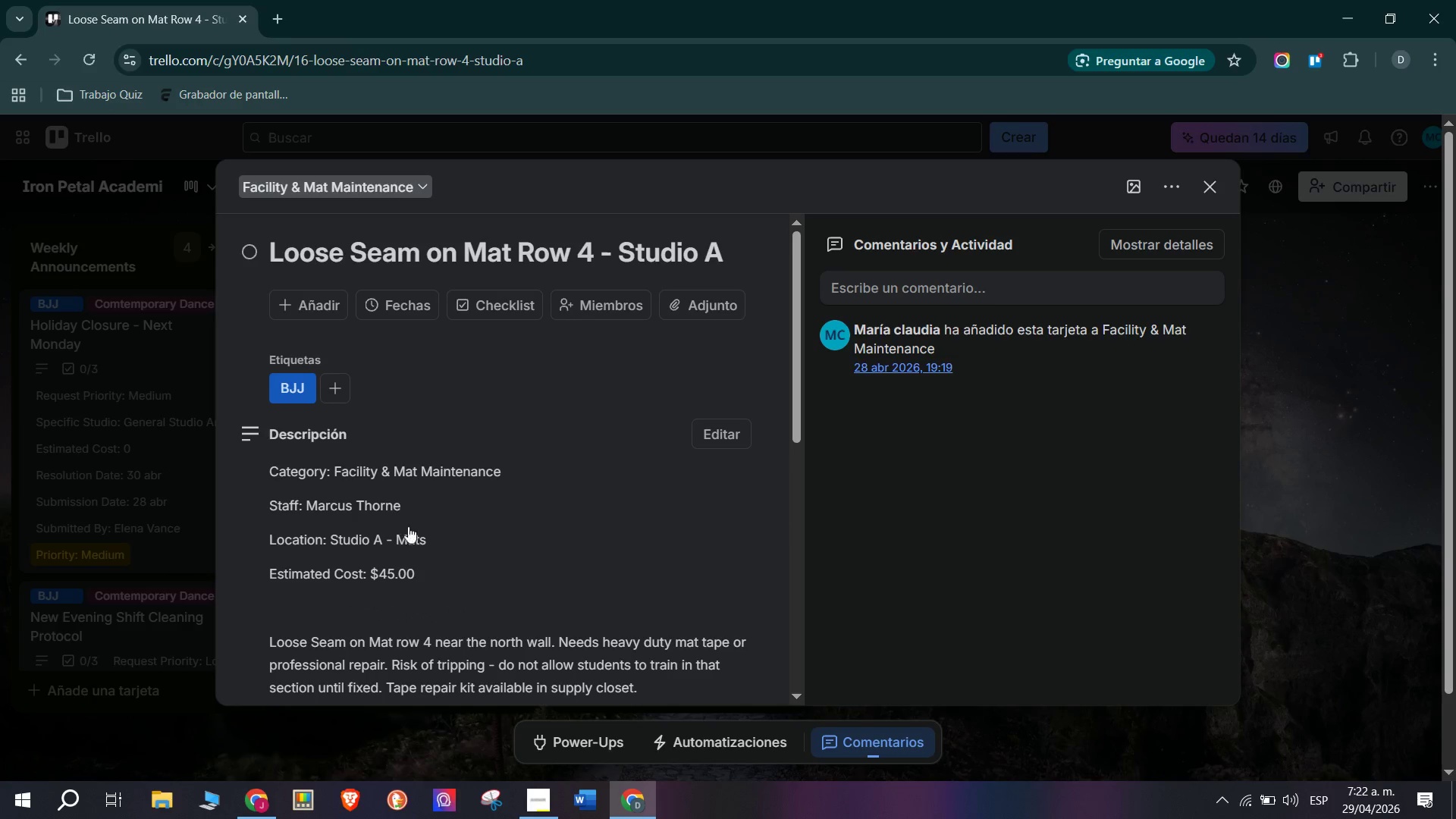 
scroll: coordinate [396, 583], scroll_direction: down, amount: 1.0
 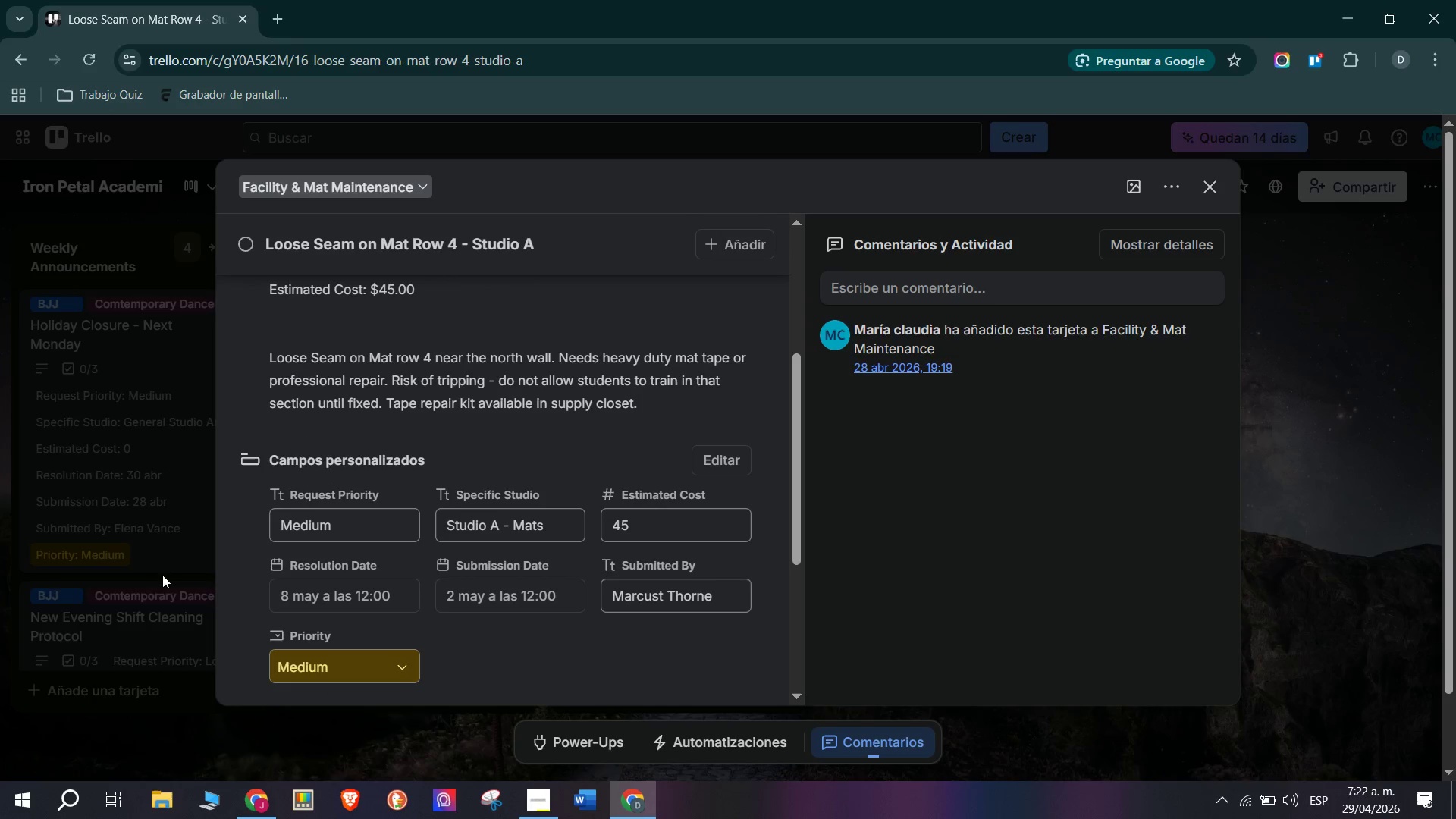 
left_click([158, 539])
 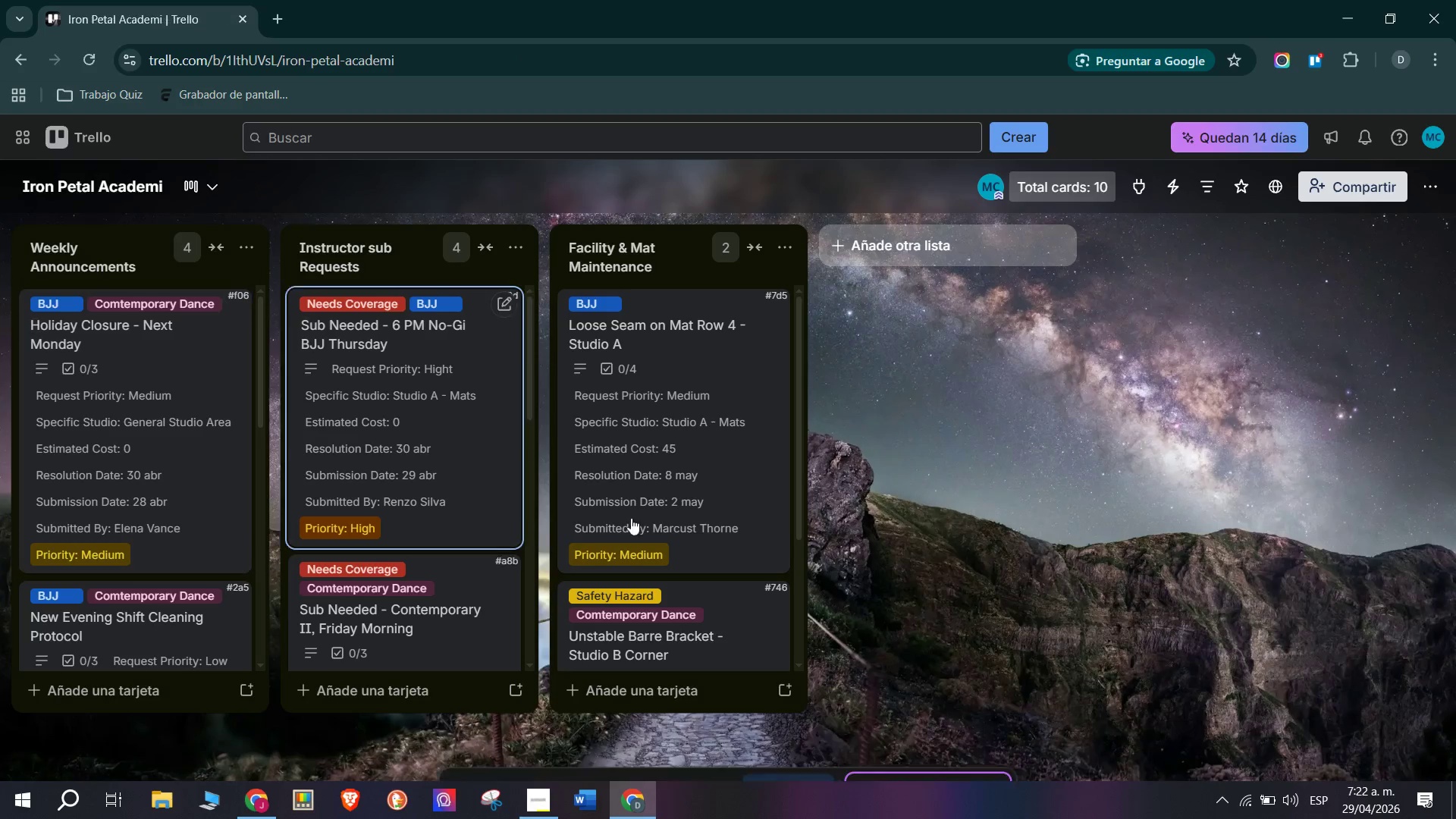 
scroll: coordinate [673, 518], scroll_direction: down, amount: 5.0
 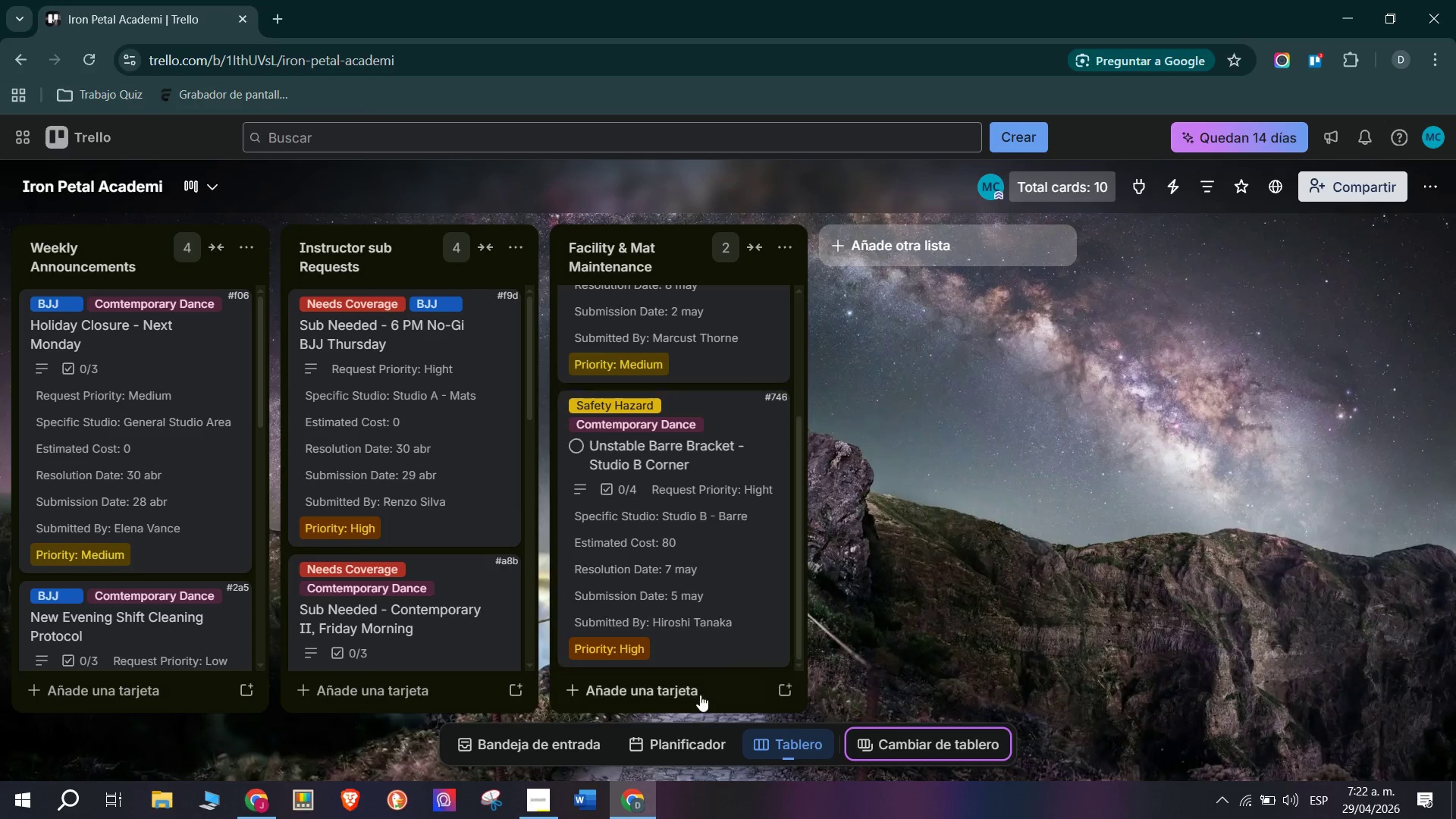 
left_click([700, 697])
 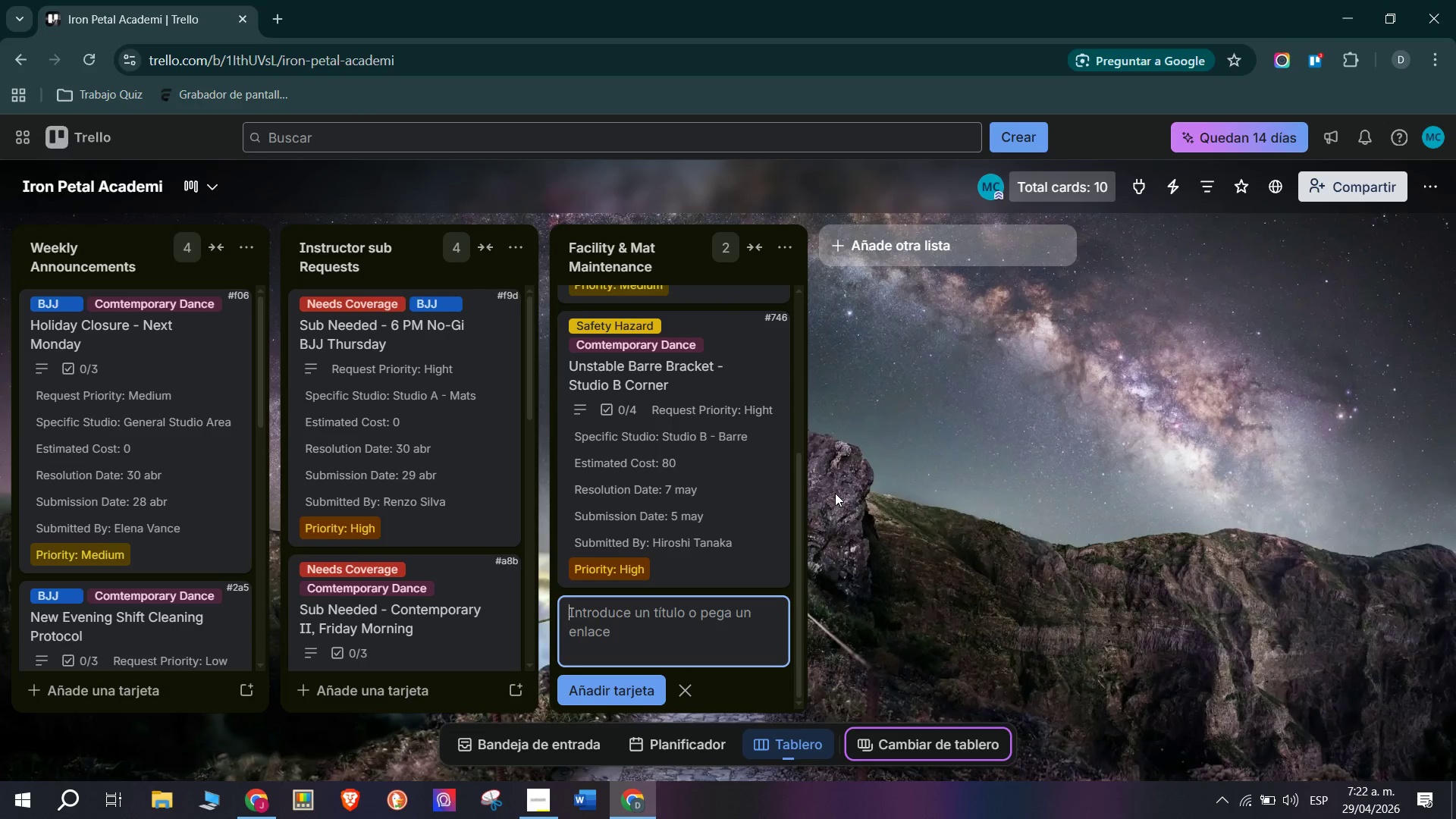 
type(AC Vent Rattling Lu)
key(Backspace)
type(oudly - Studio A)
 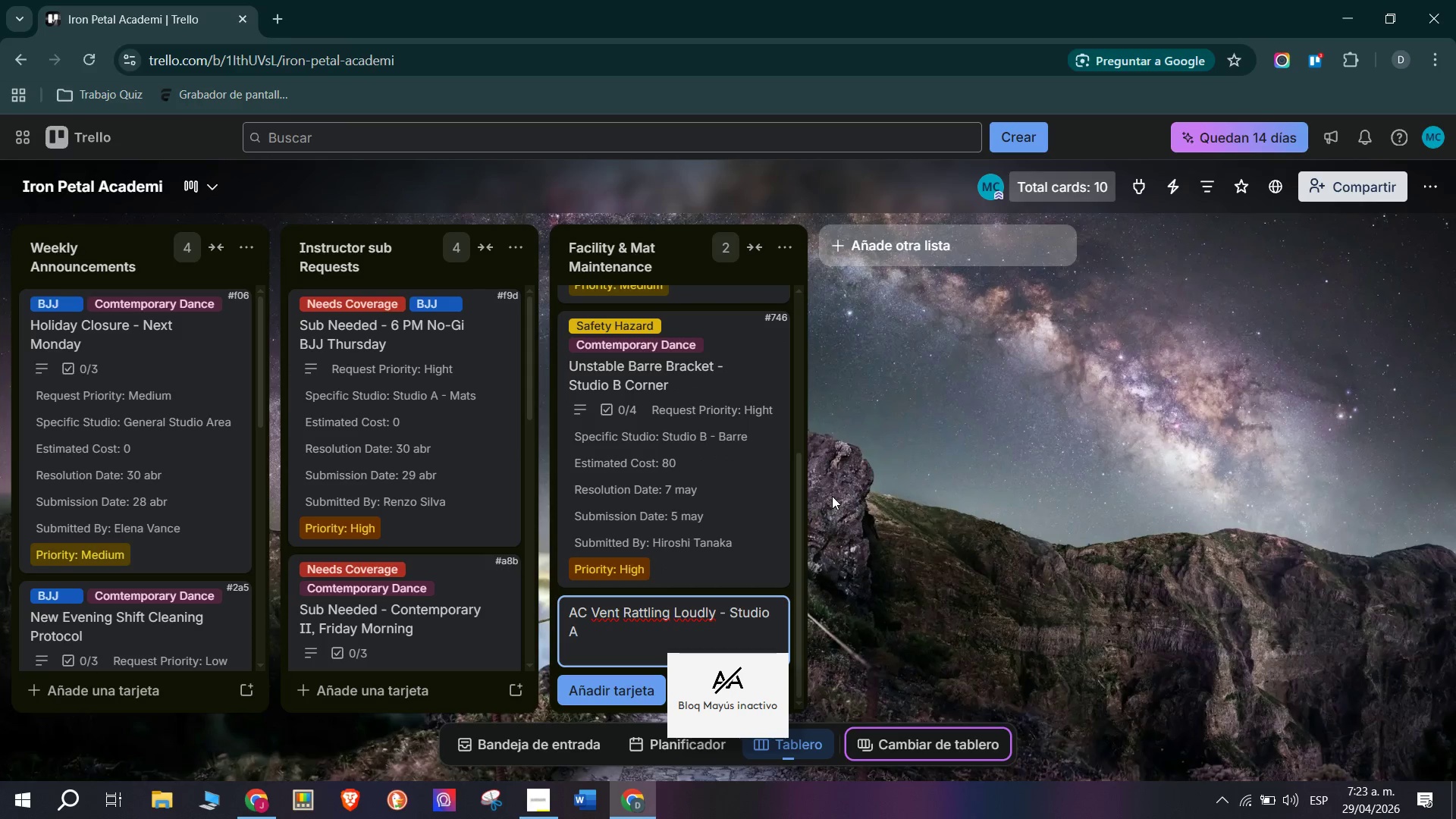 
key(Enter)
 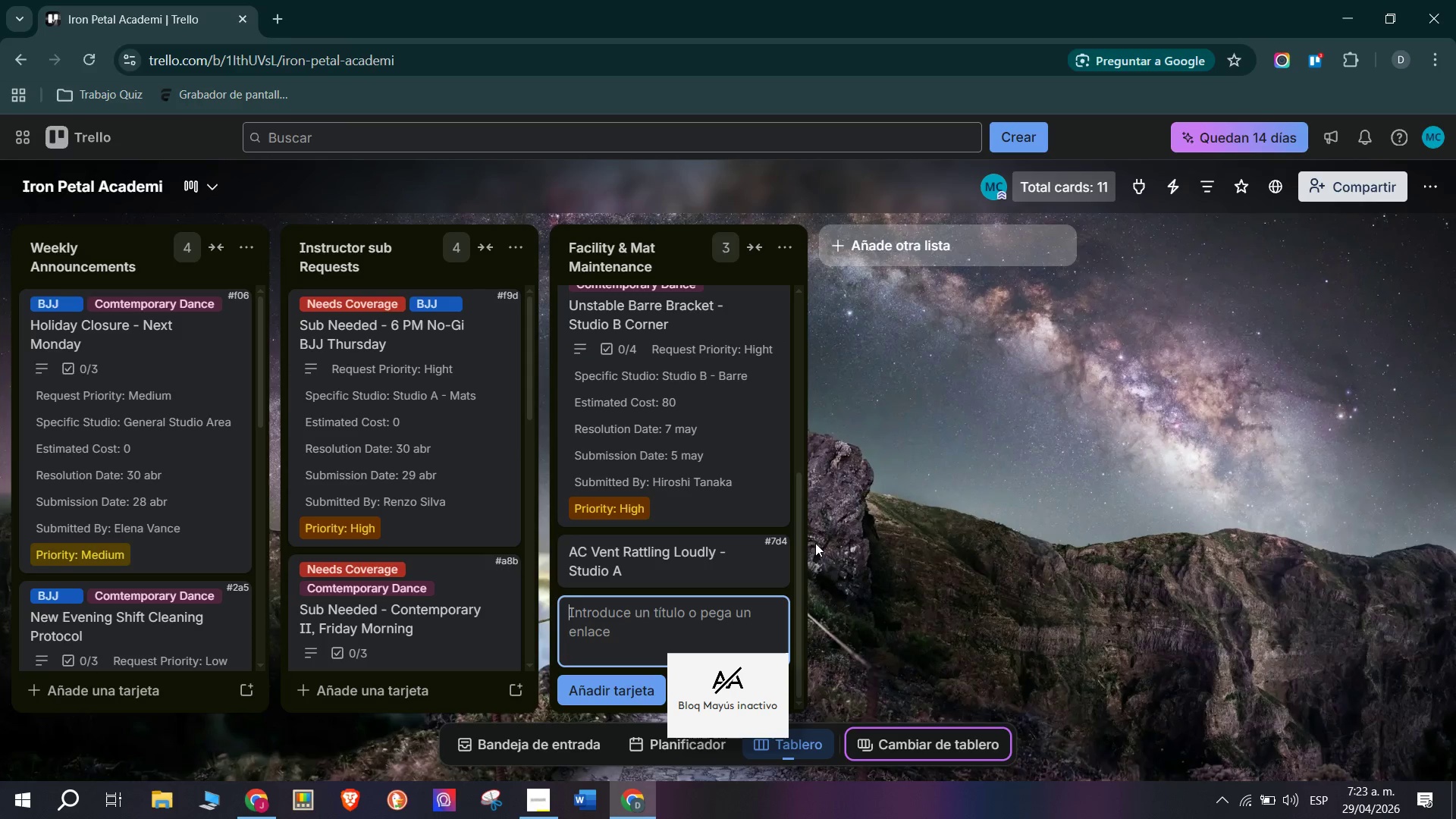 
scroll: coordinate [700, 446], scroll_direction: up, amount: 2.0
 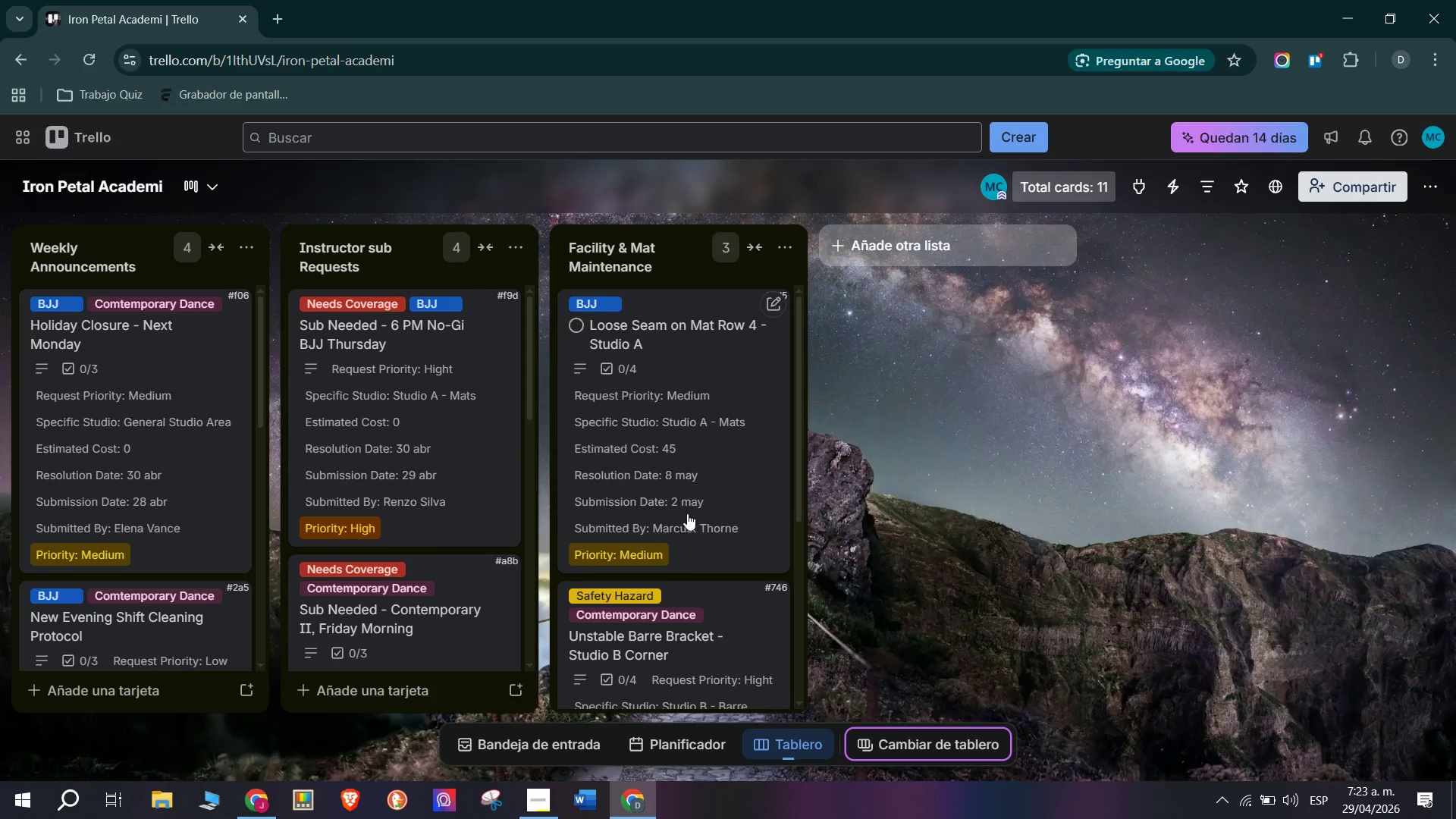 
scroll: coordinate [692, 482], scroll_direction: down, amount: 9.0
 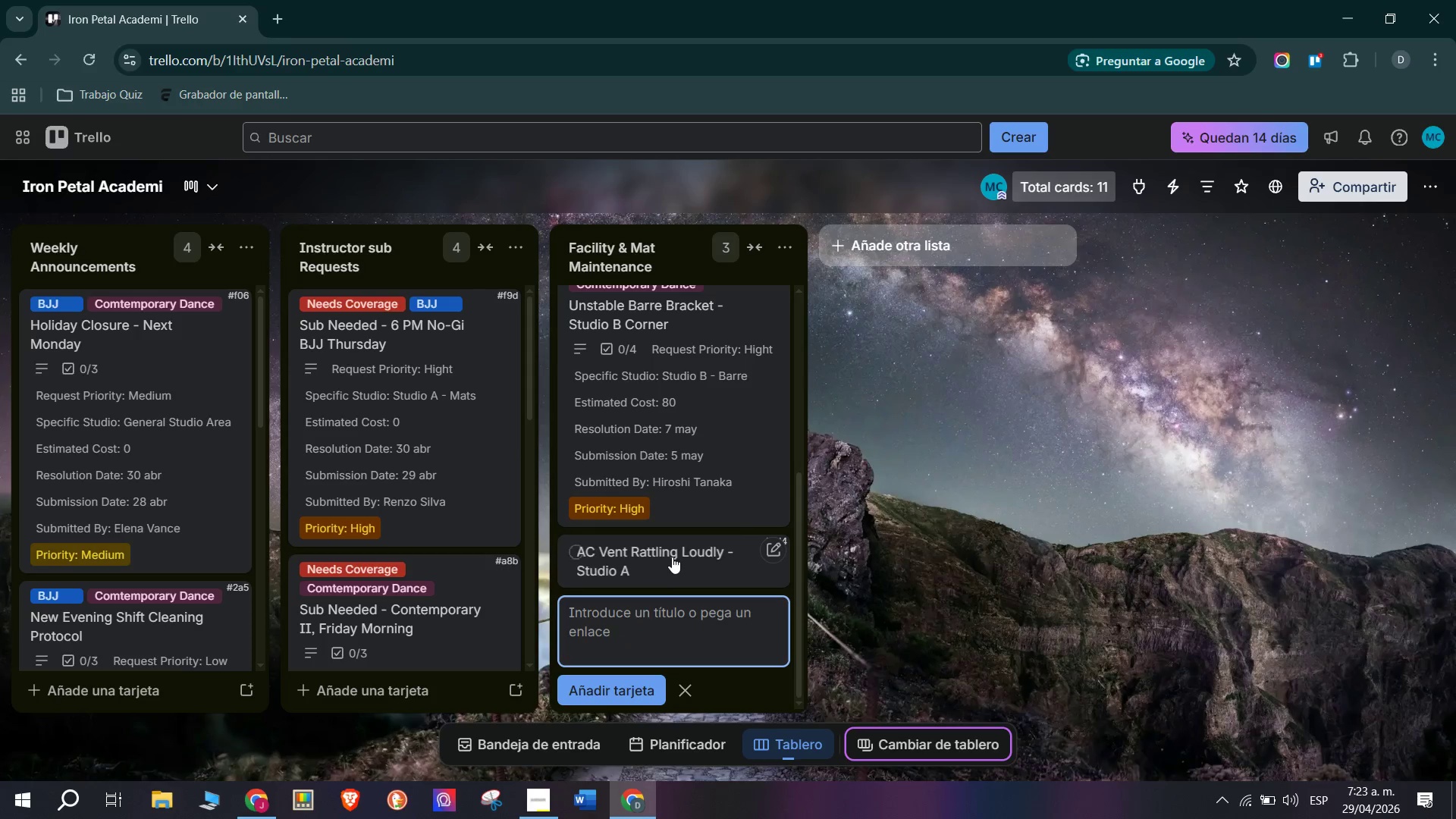 
left_click([672, 556])
 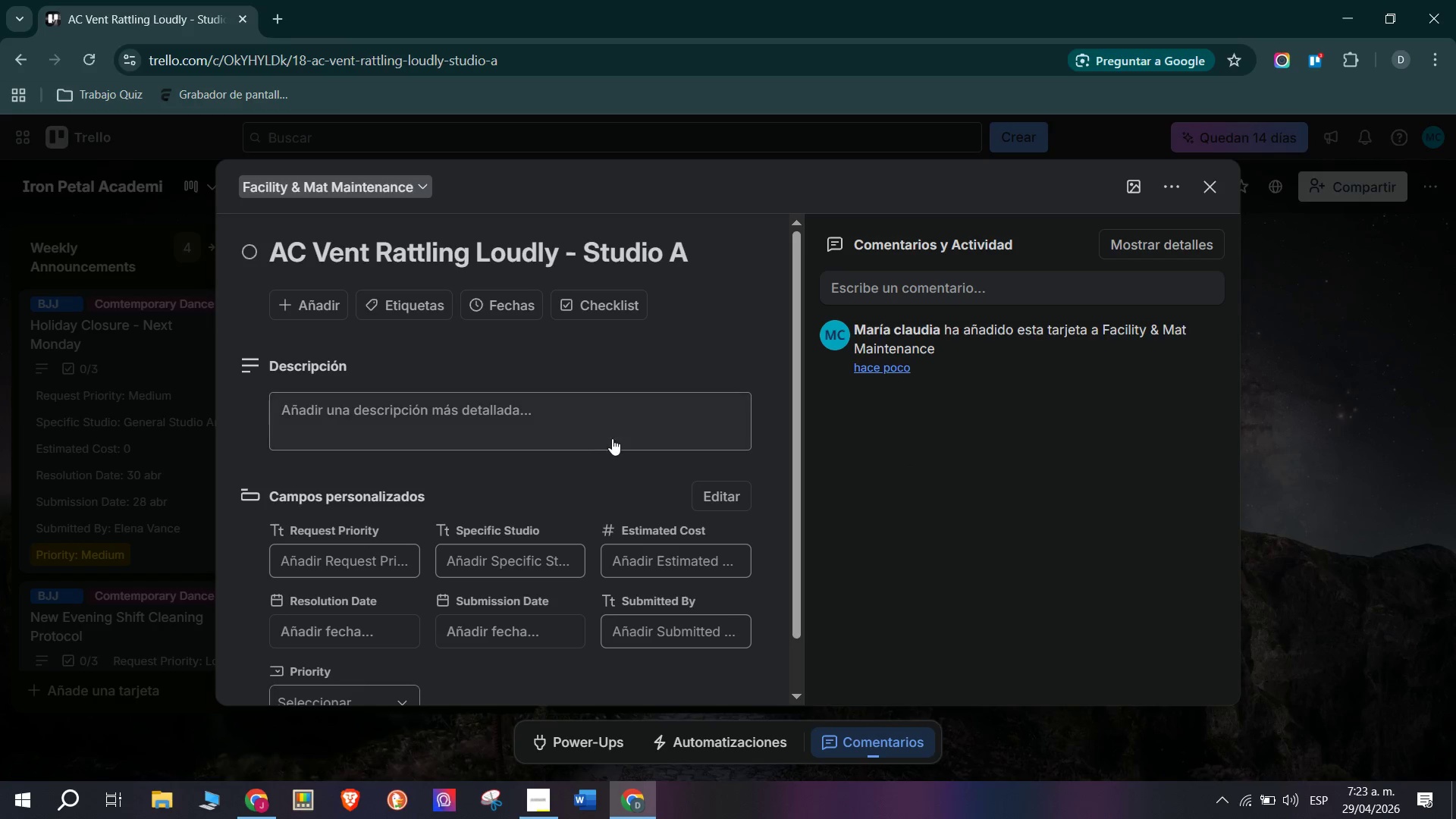 
left_click([615, 425])
 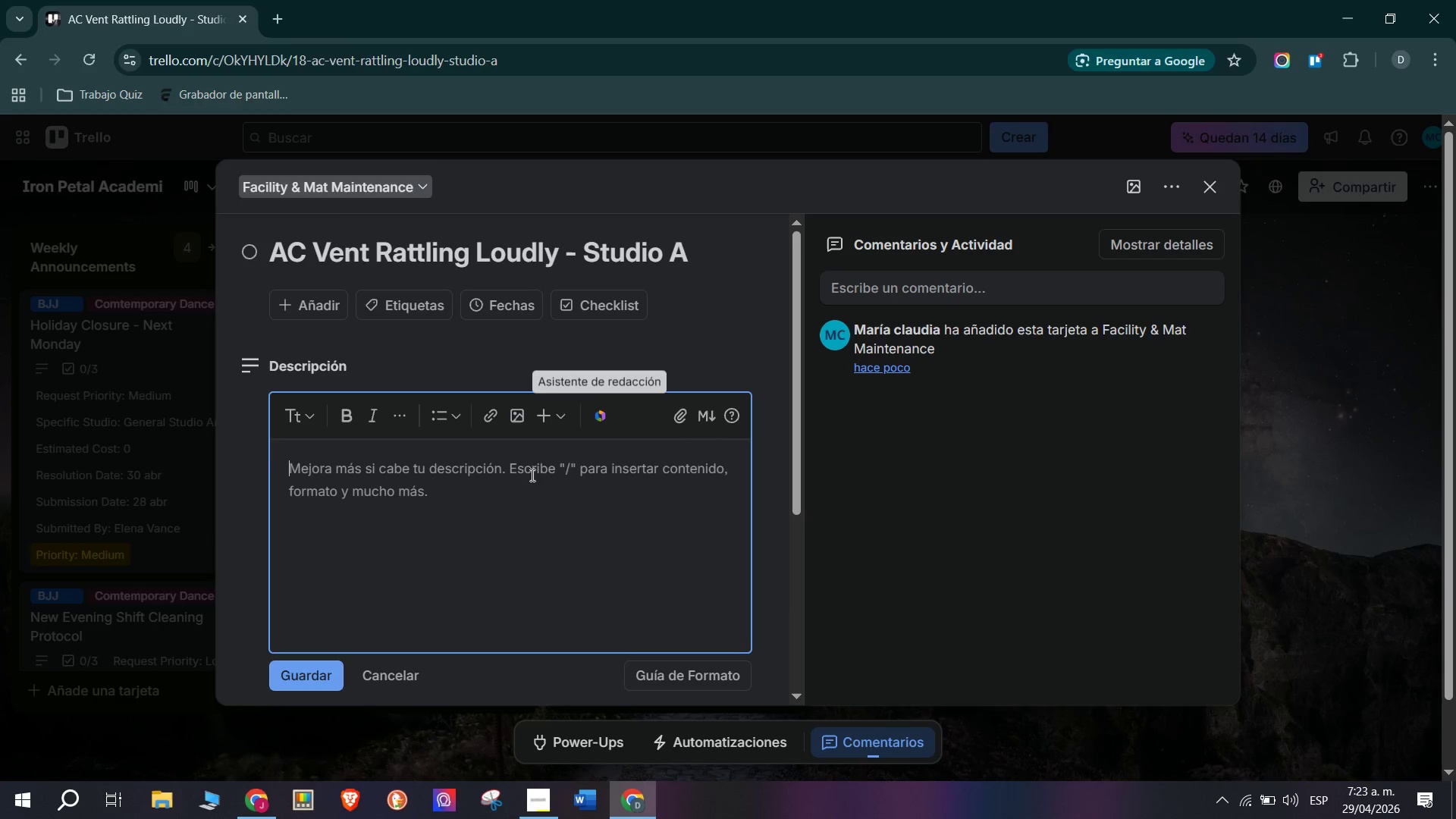 
left_click([459, 484])
 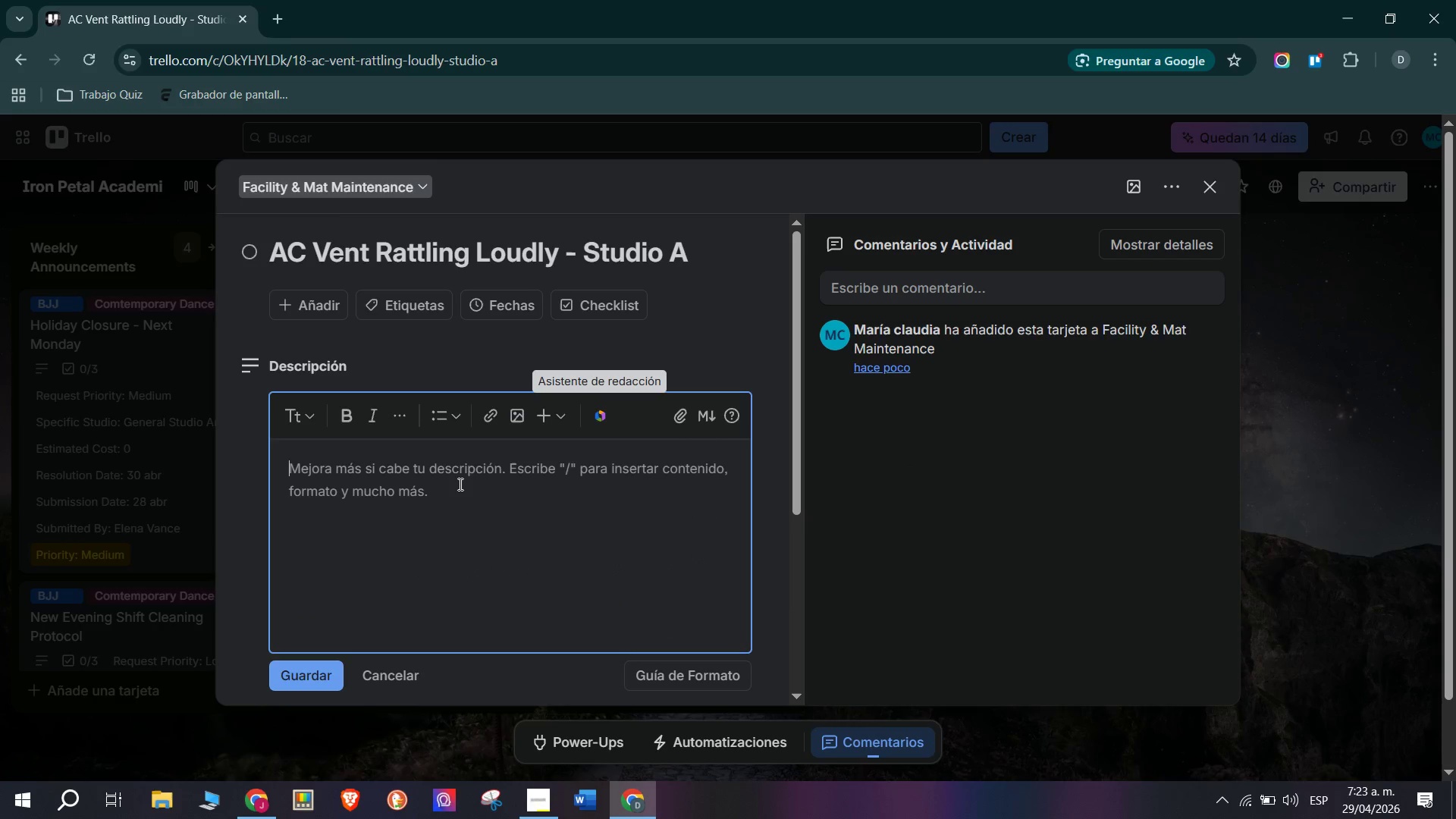 
type(Category> Facility ^ Mat Maintenance)
 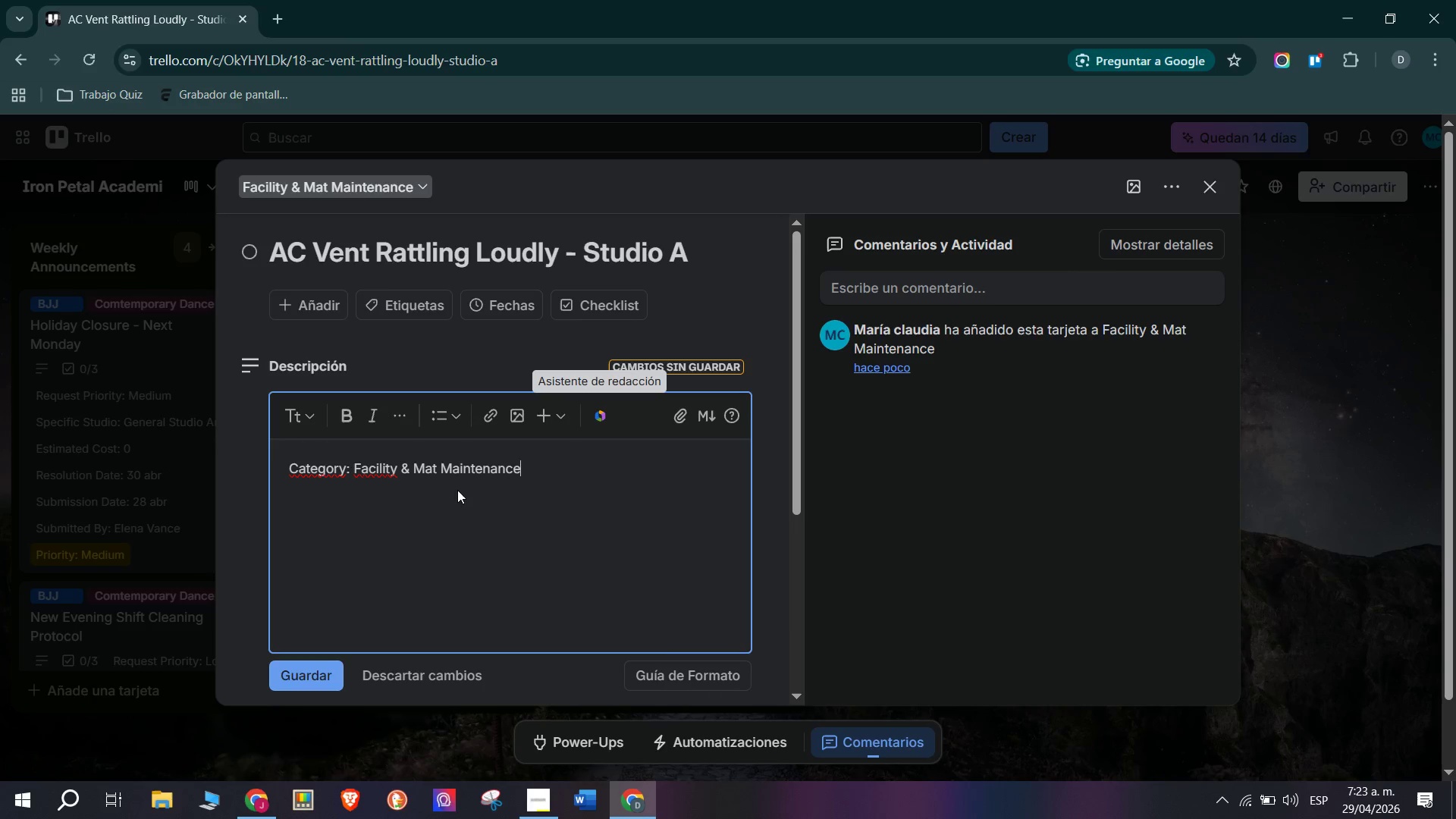 
 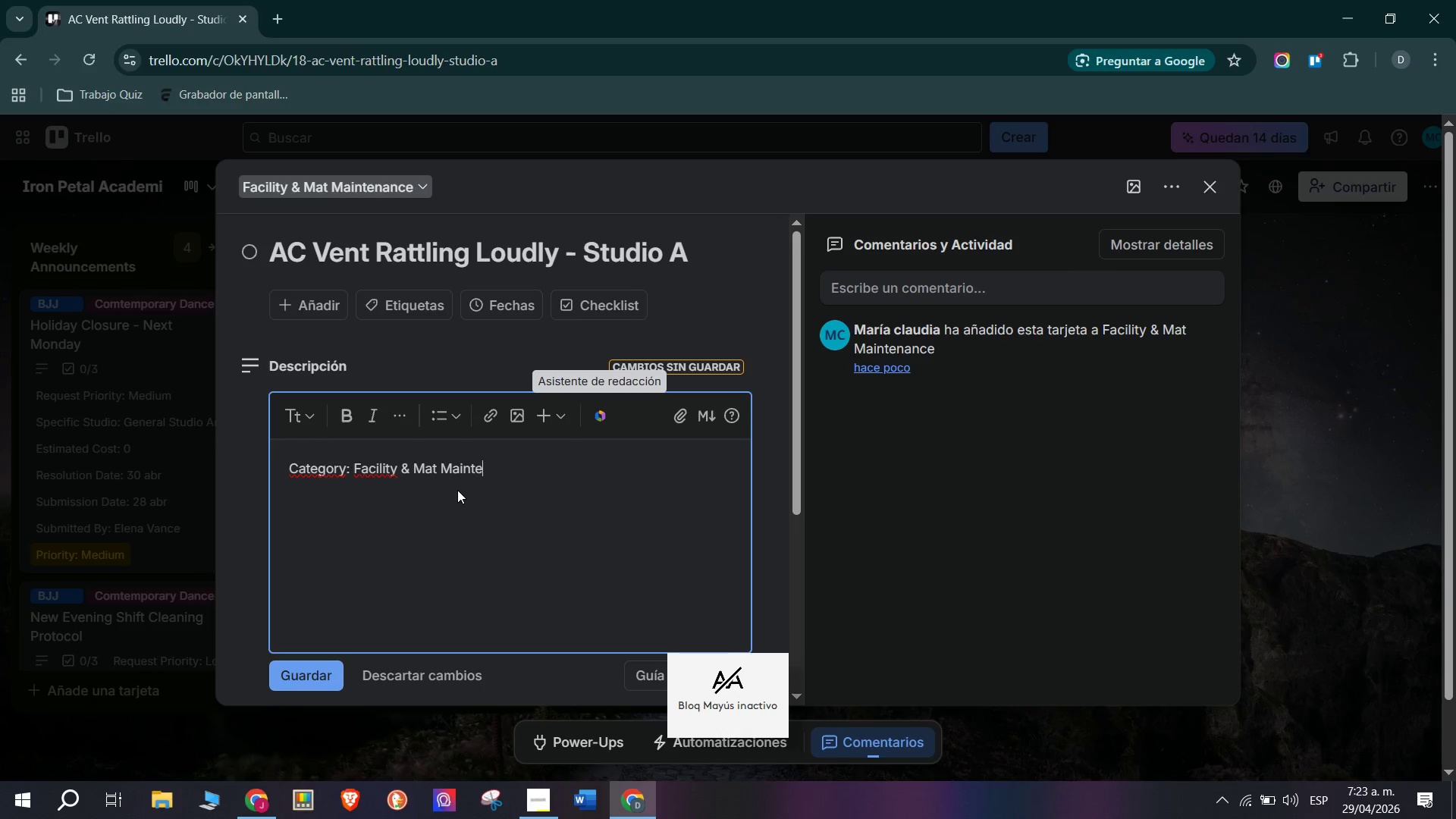 
key(Enter)
 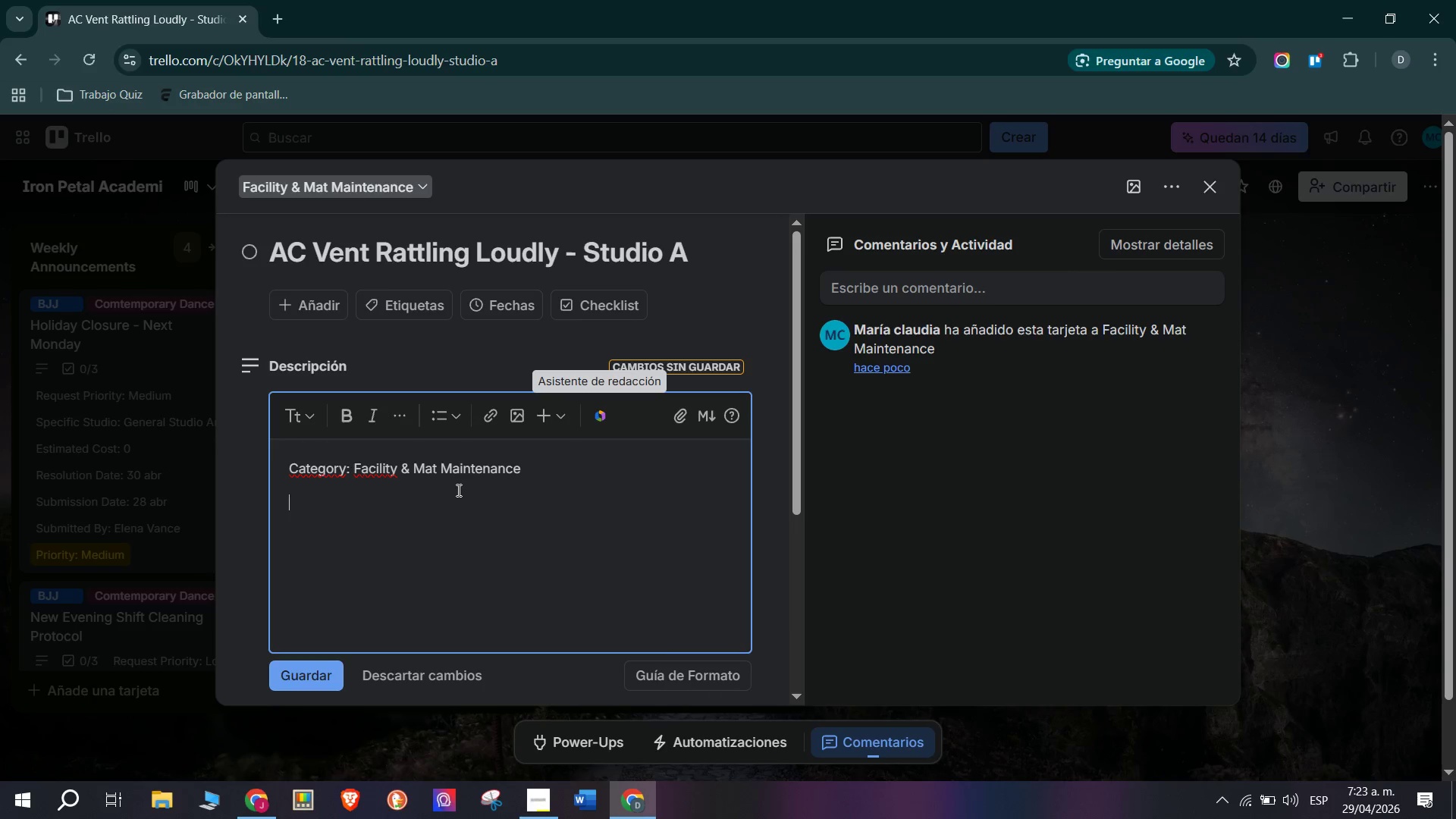 
type(Staff> Renzo Silva)
 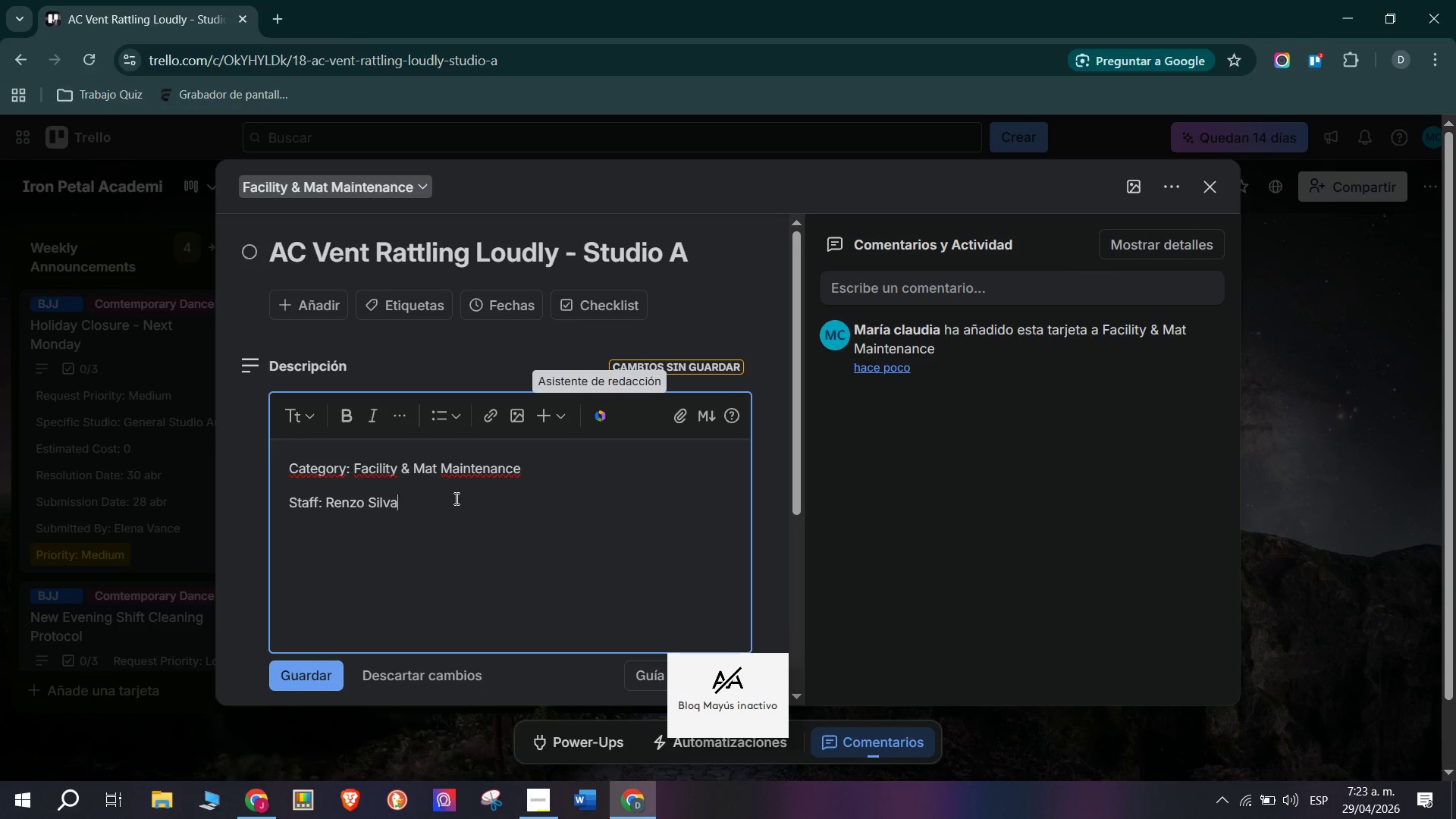 
key(Enter)
 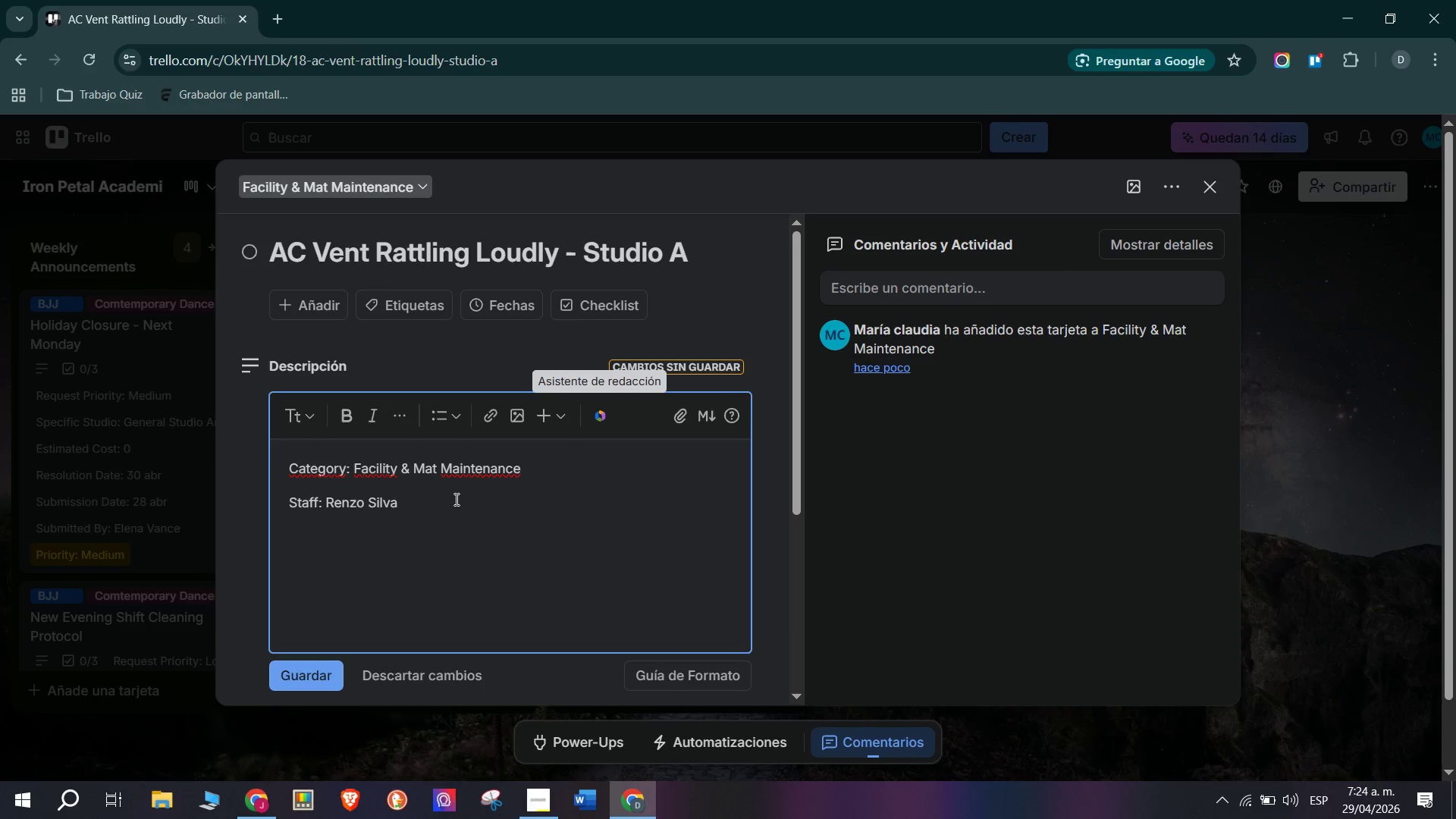 
type(Location>)
 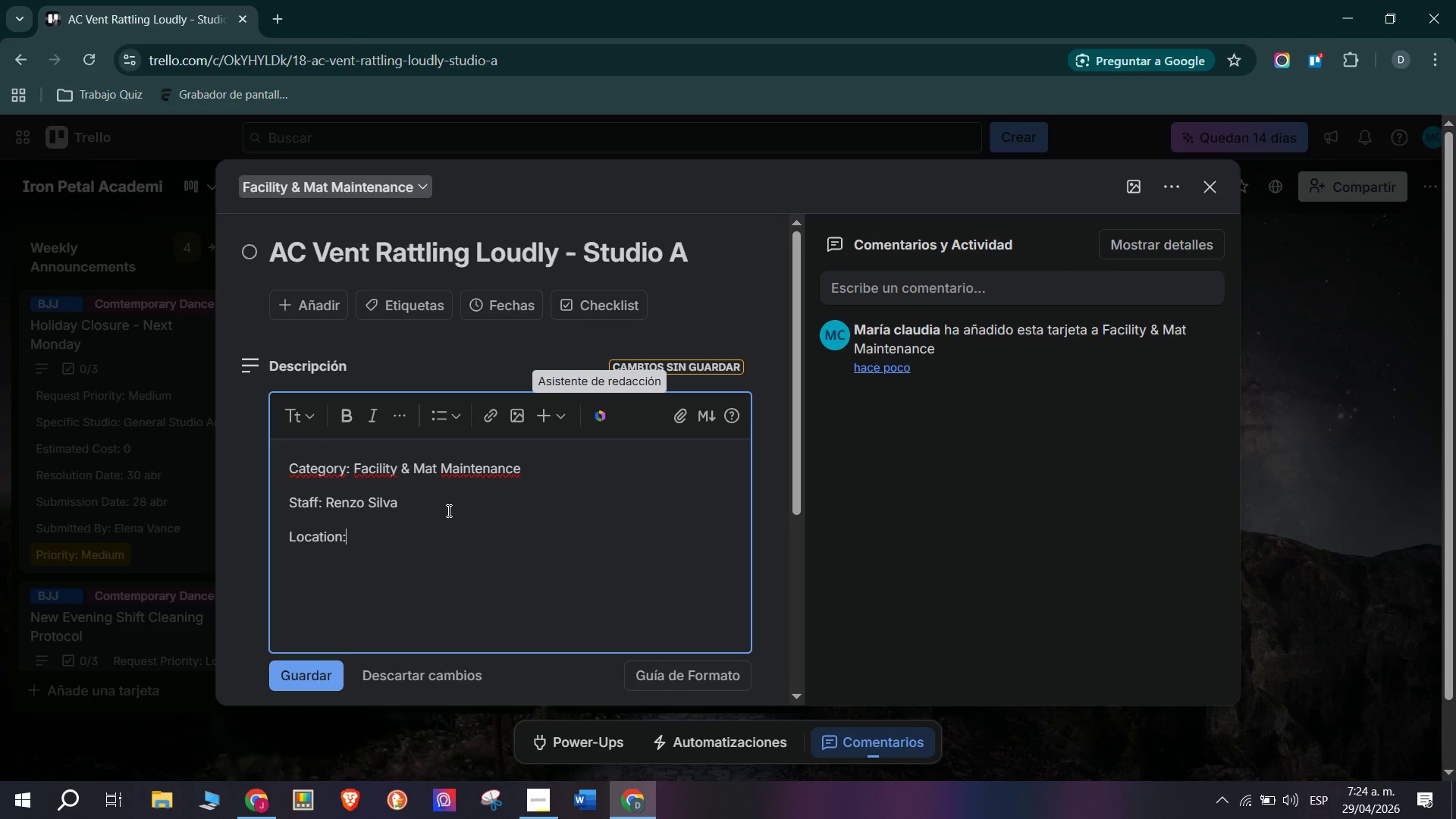 
type( Studio A - Mats)
 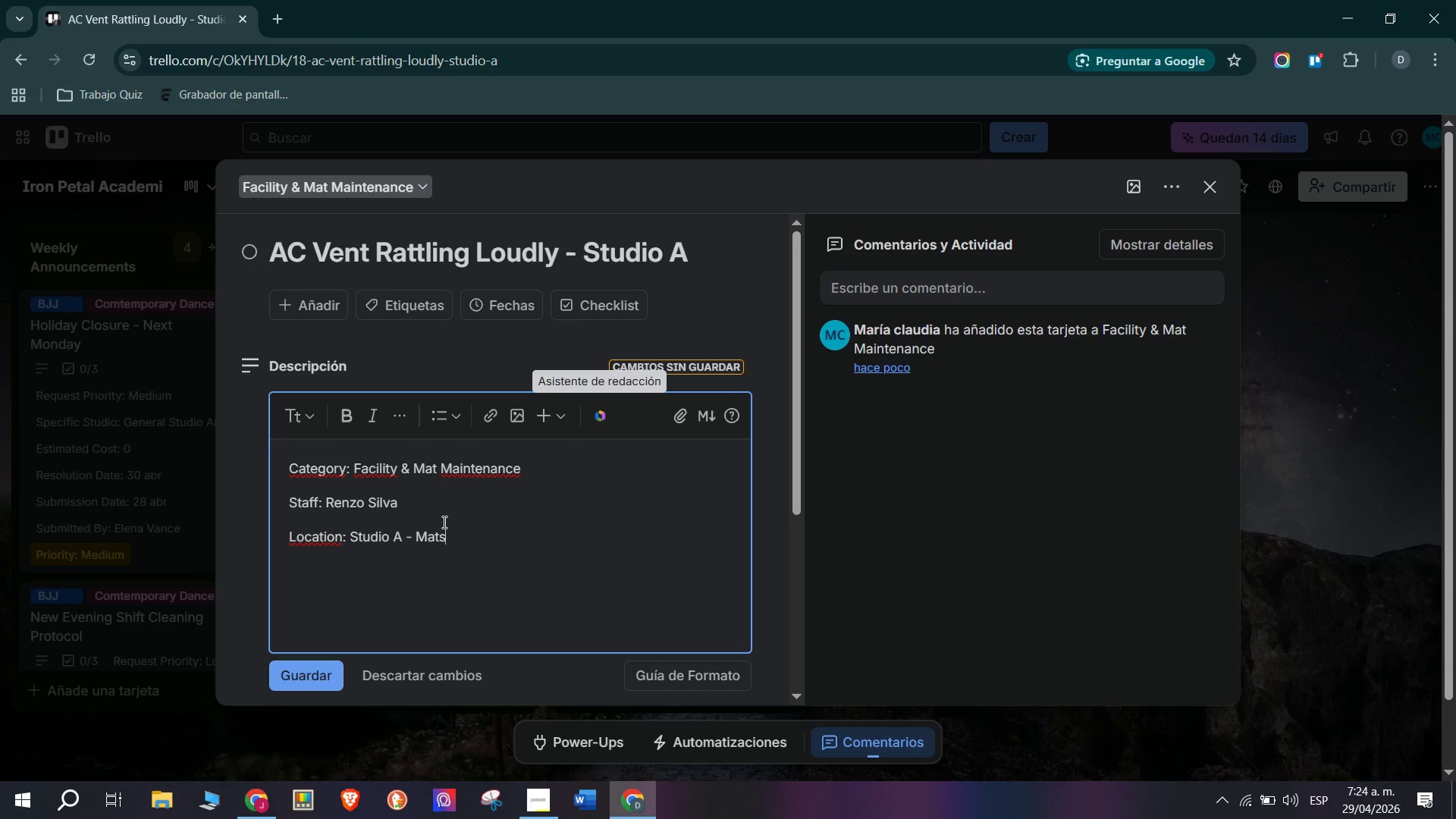 
key(Enter)
 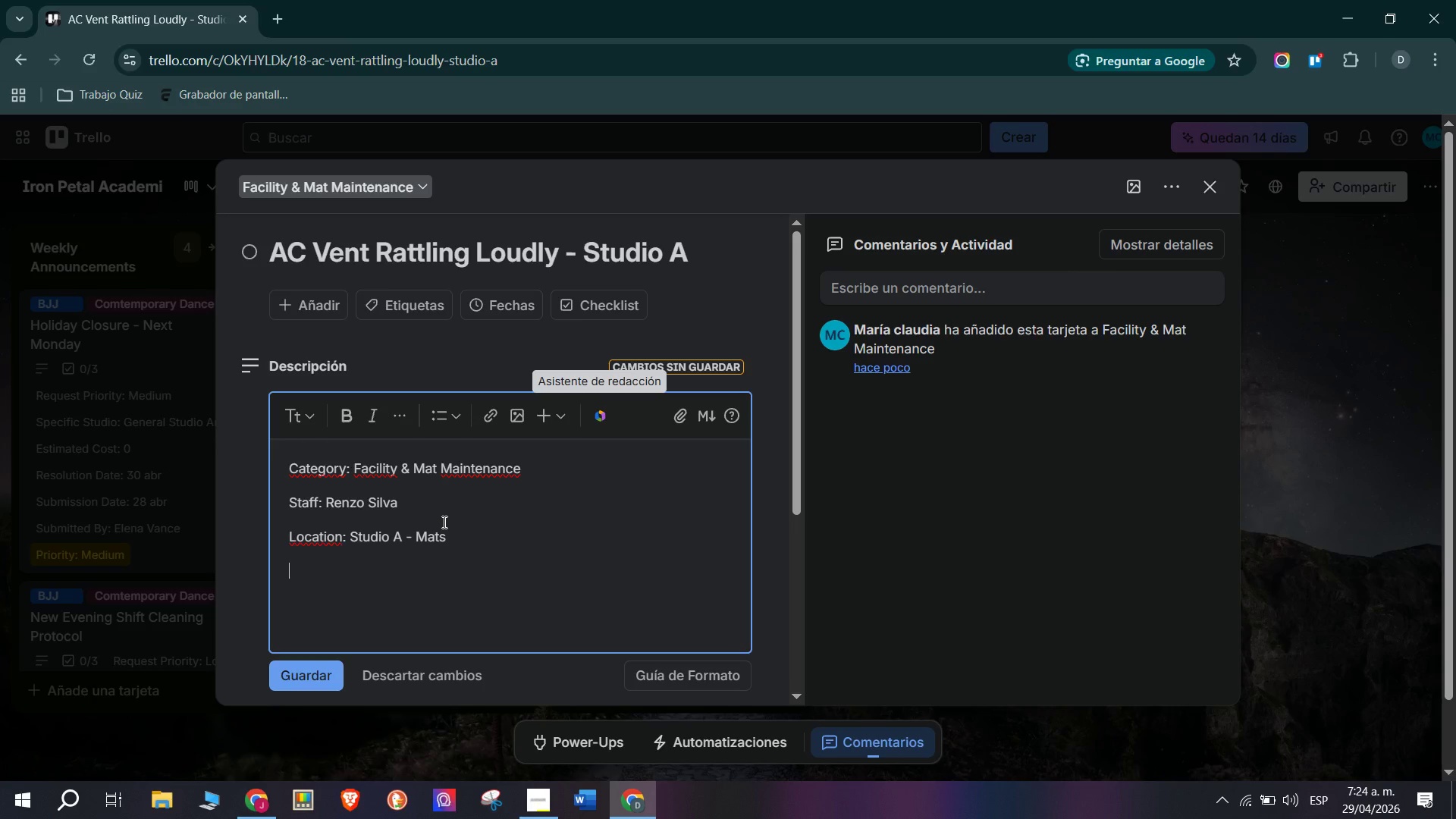 
type(Estimat)
 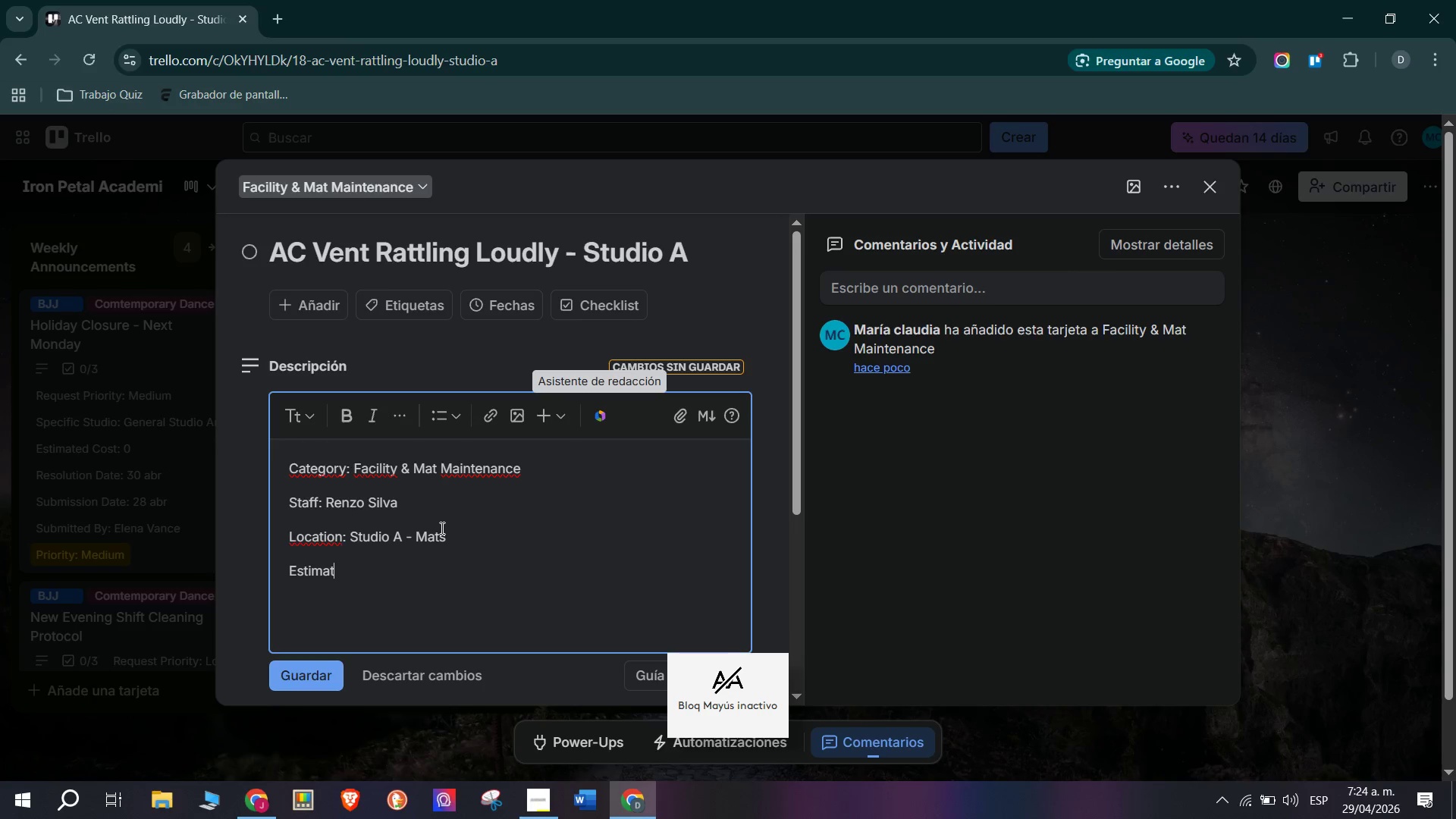 
type(ed CX)
key(Backspace)
key(Backspace)
type(Cost> )
 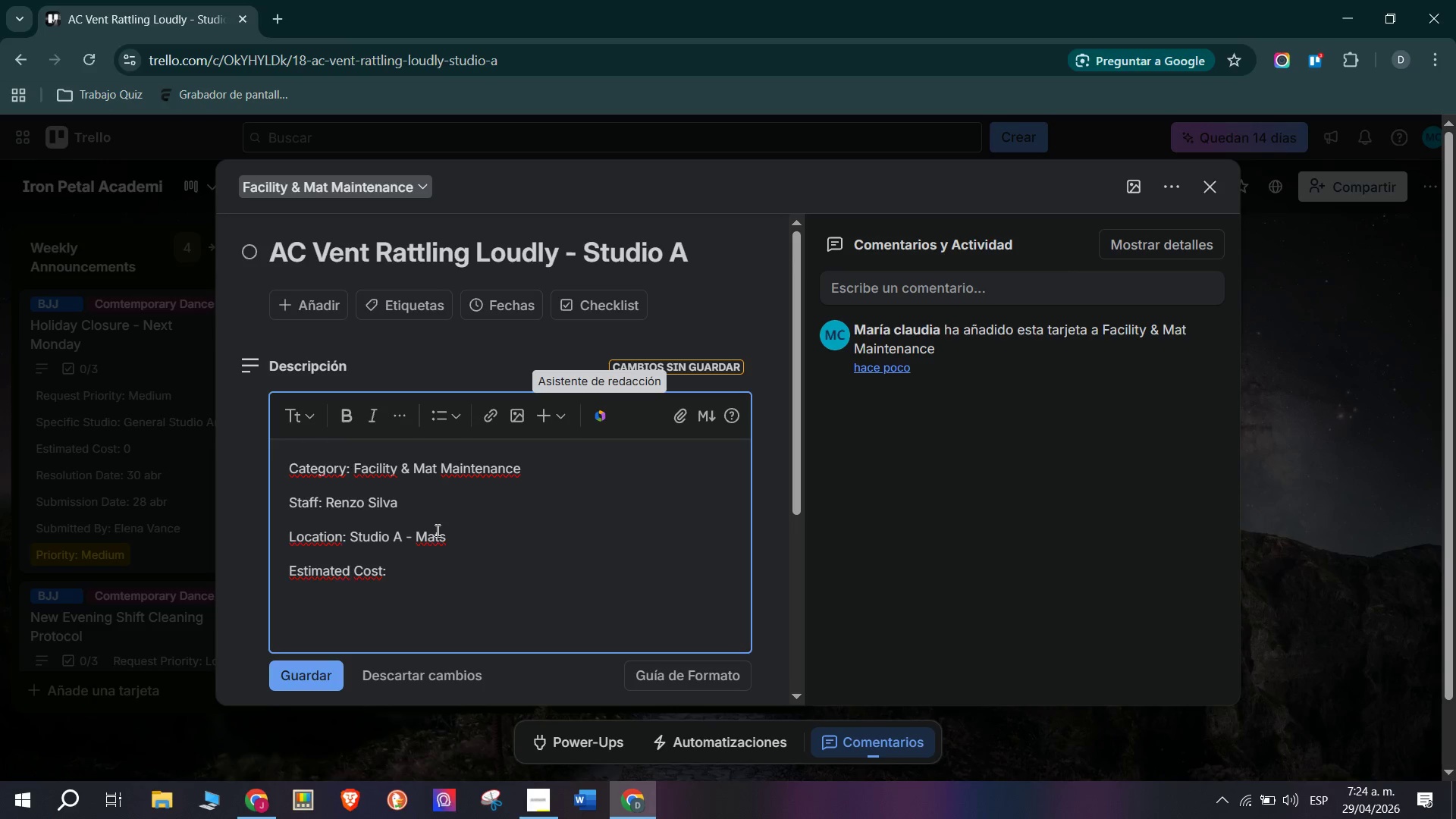 
hold_key(key=ShiftRight, duration=1.5)
 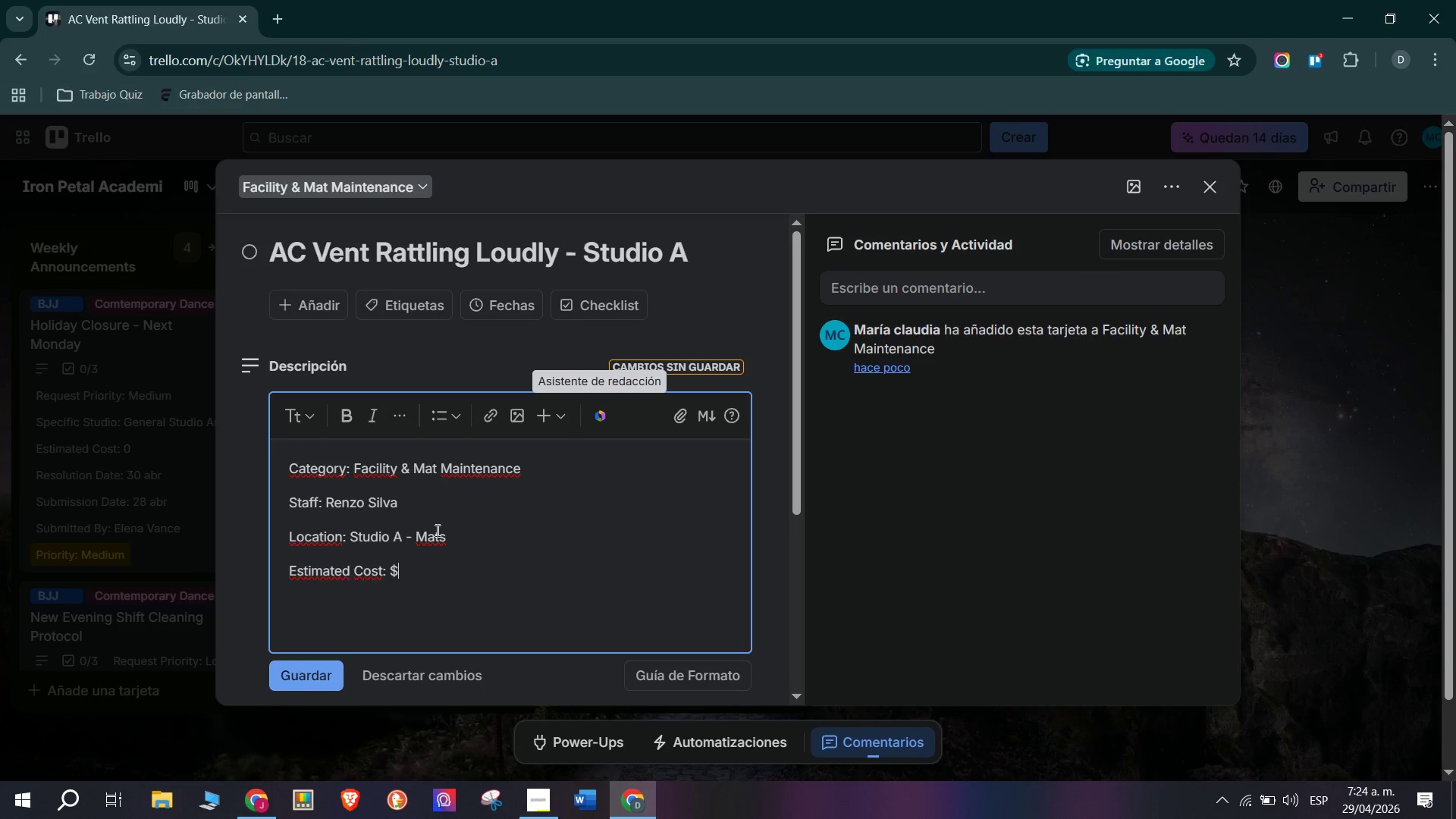 
type($150)
 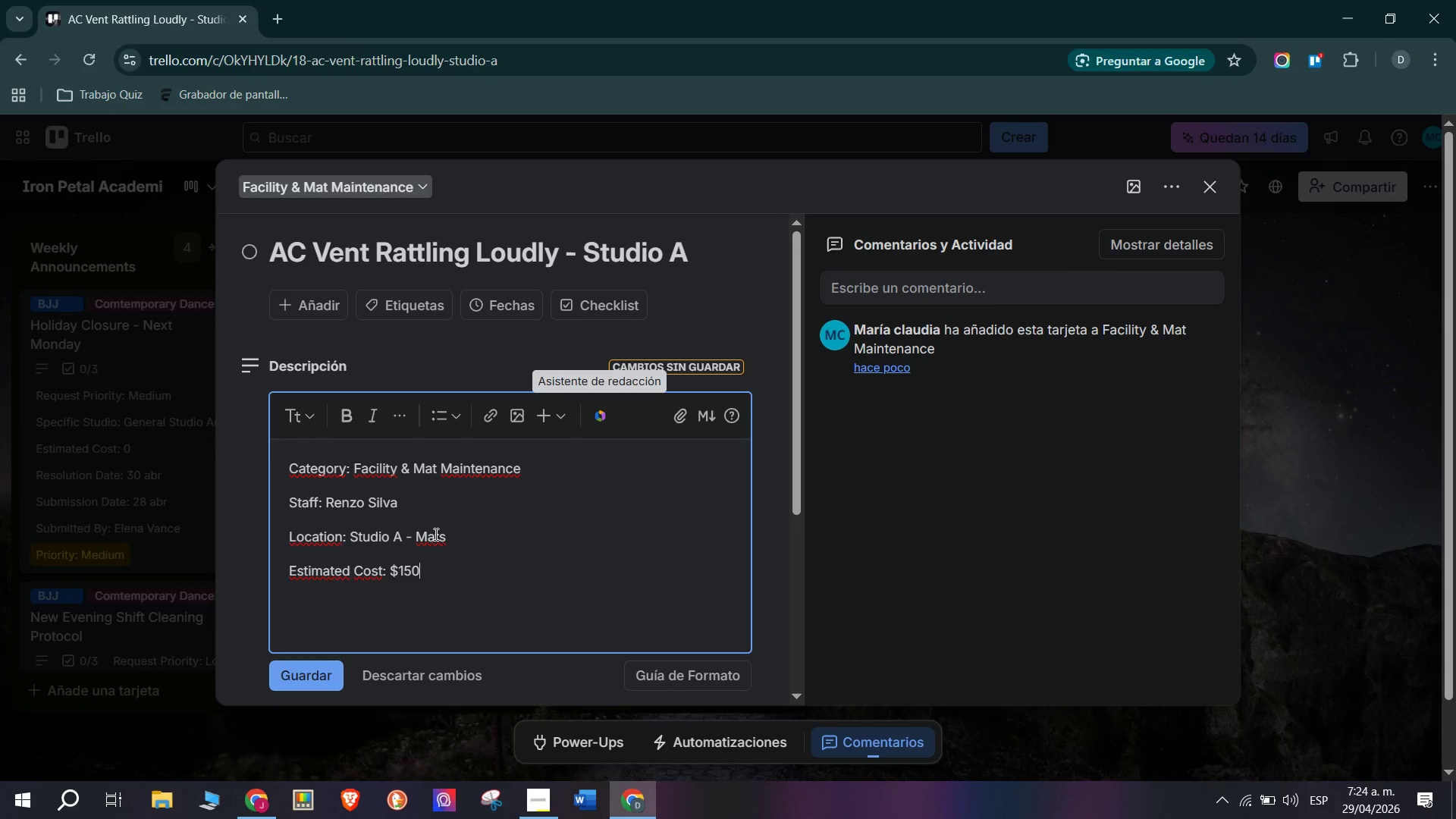 
key(Enter)
 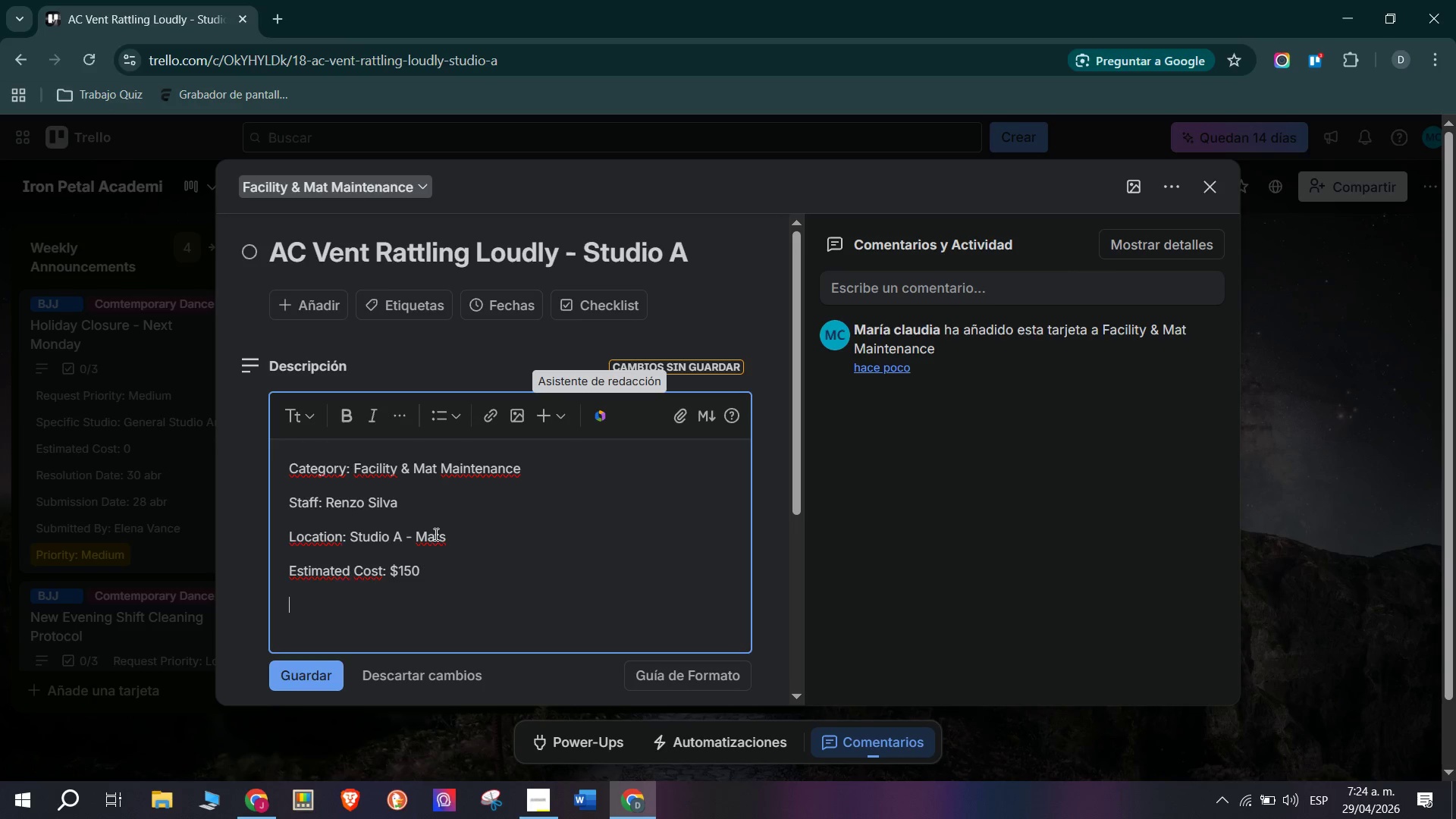 
key(Enter)
 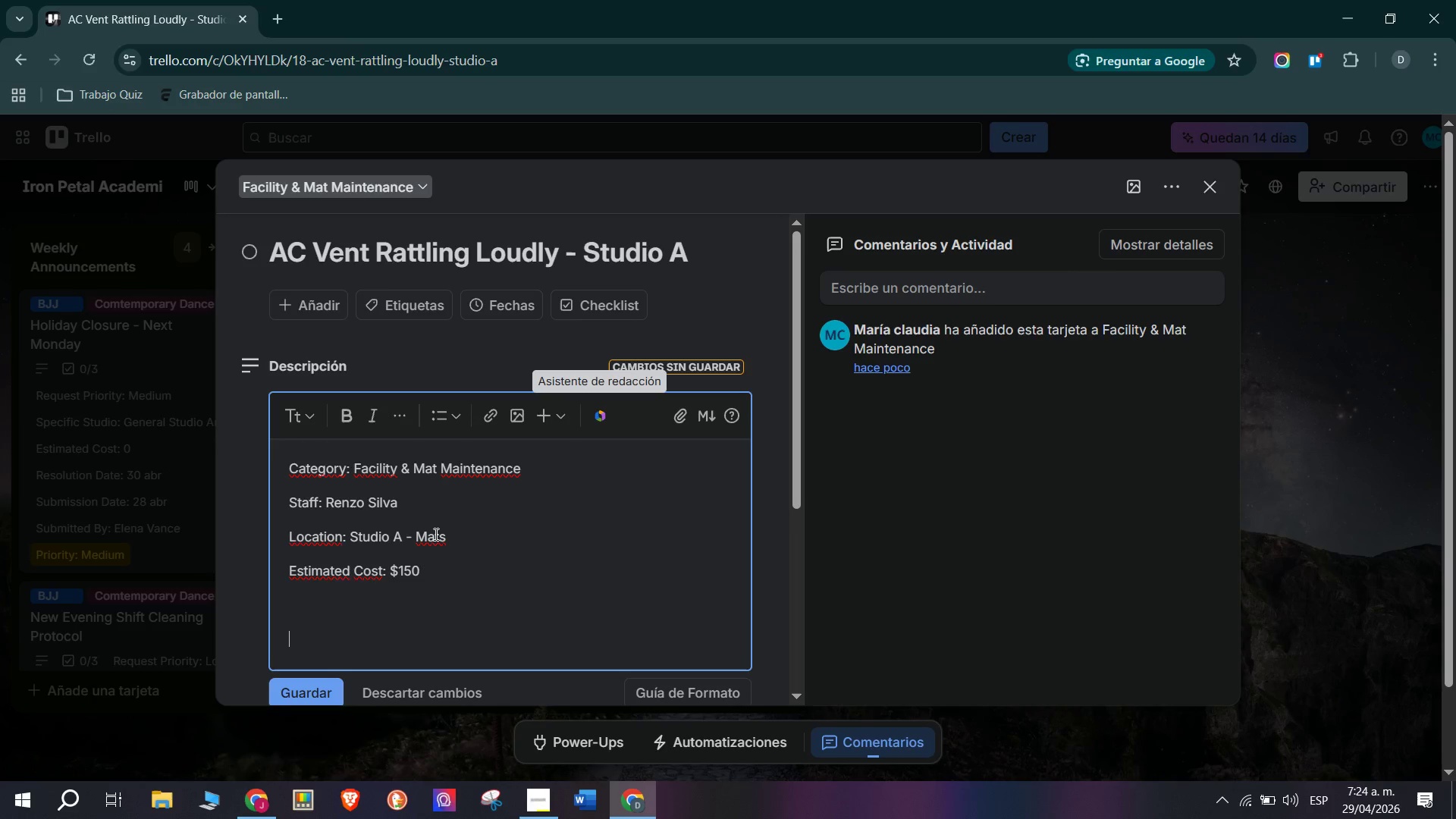 
key(CapsLock)
 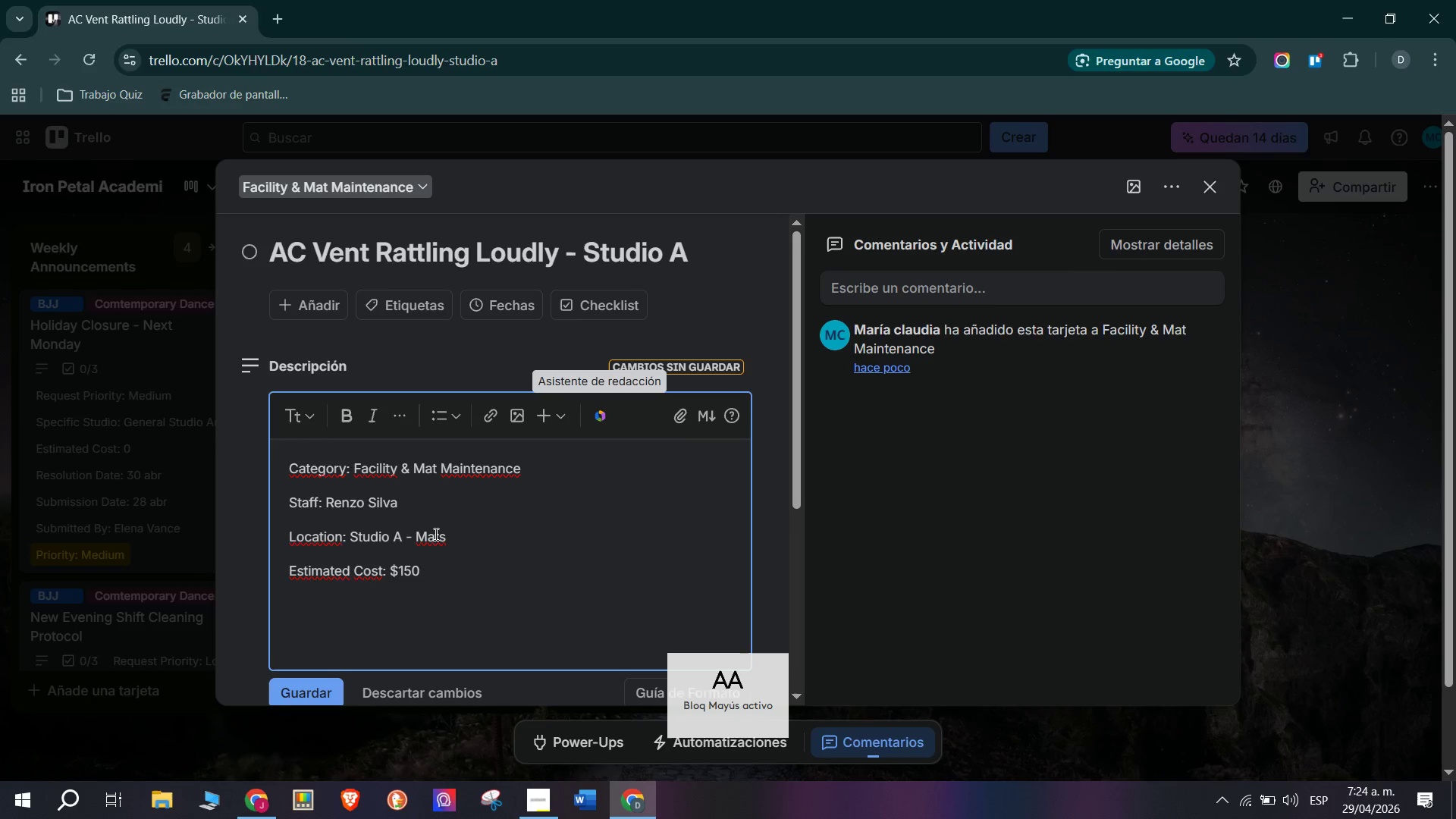 
key(A)
 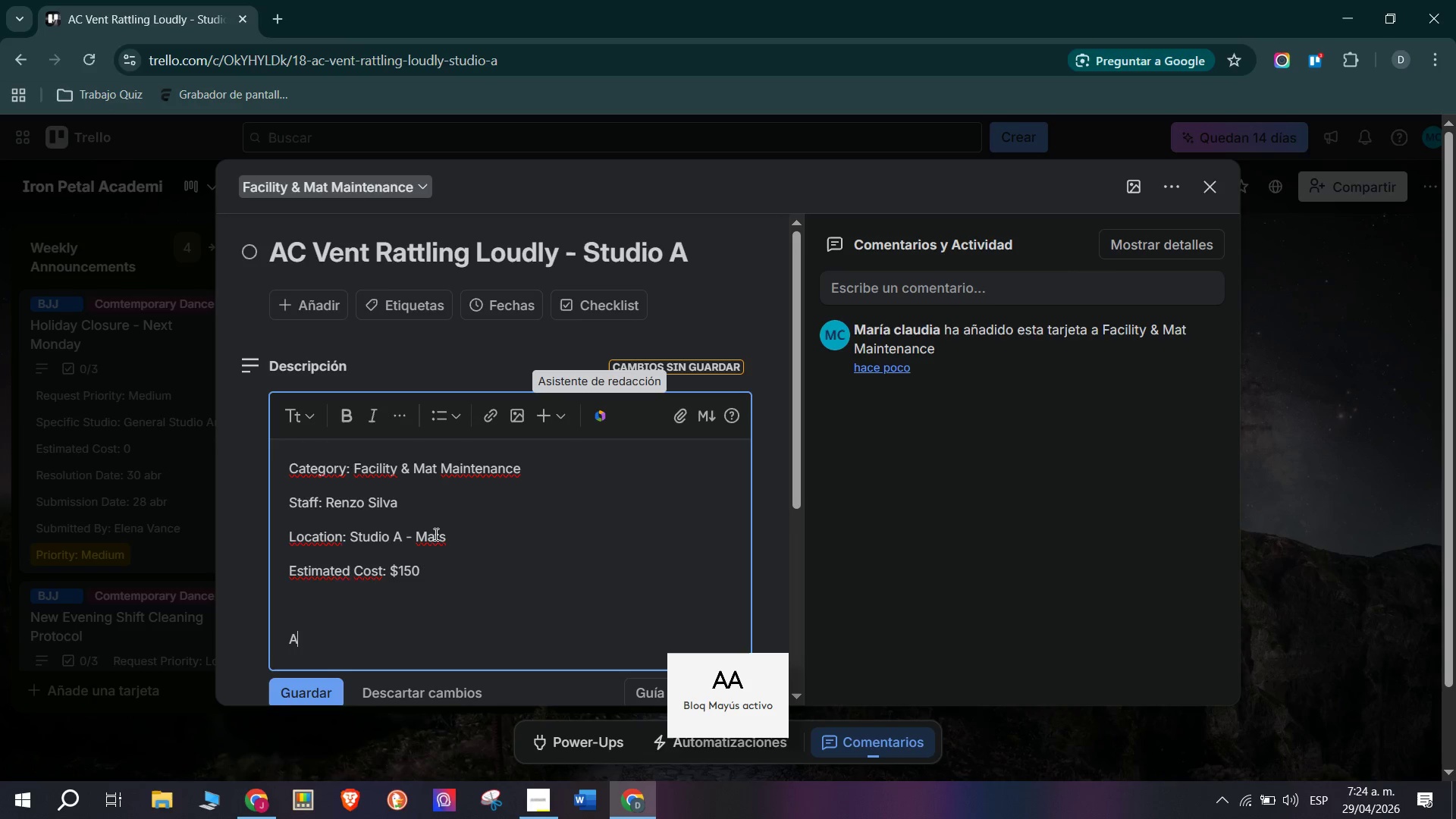 
key(CapsLock)
 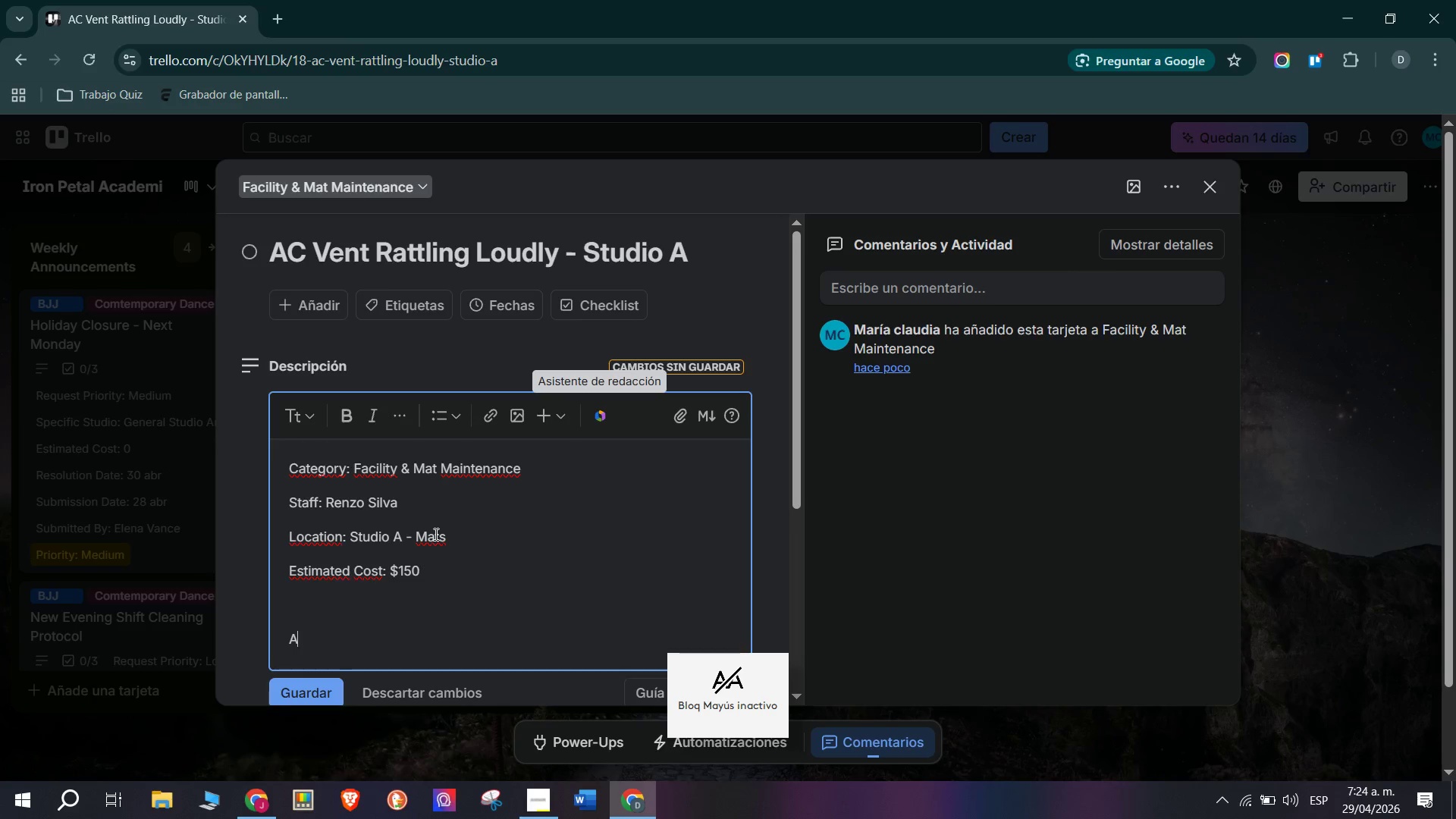 
key(CapsLock)
 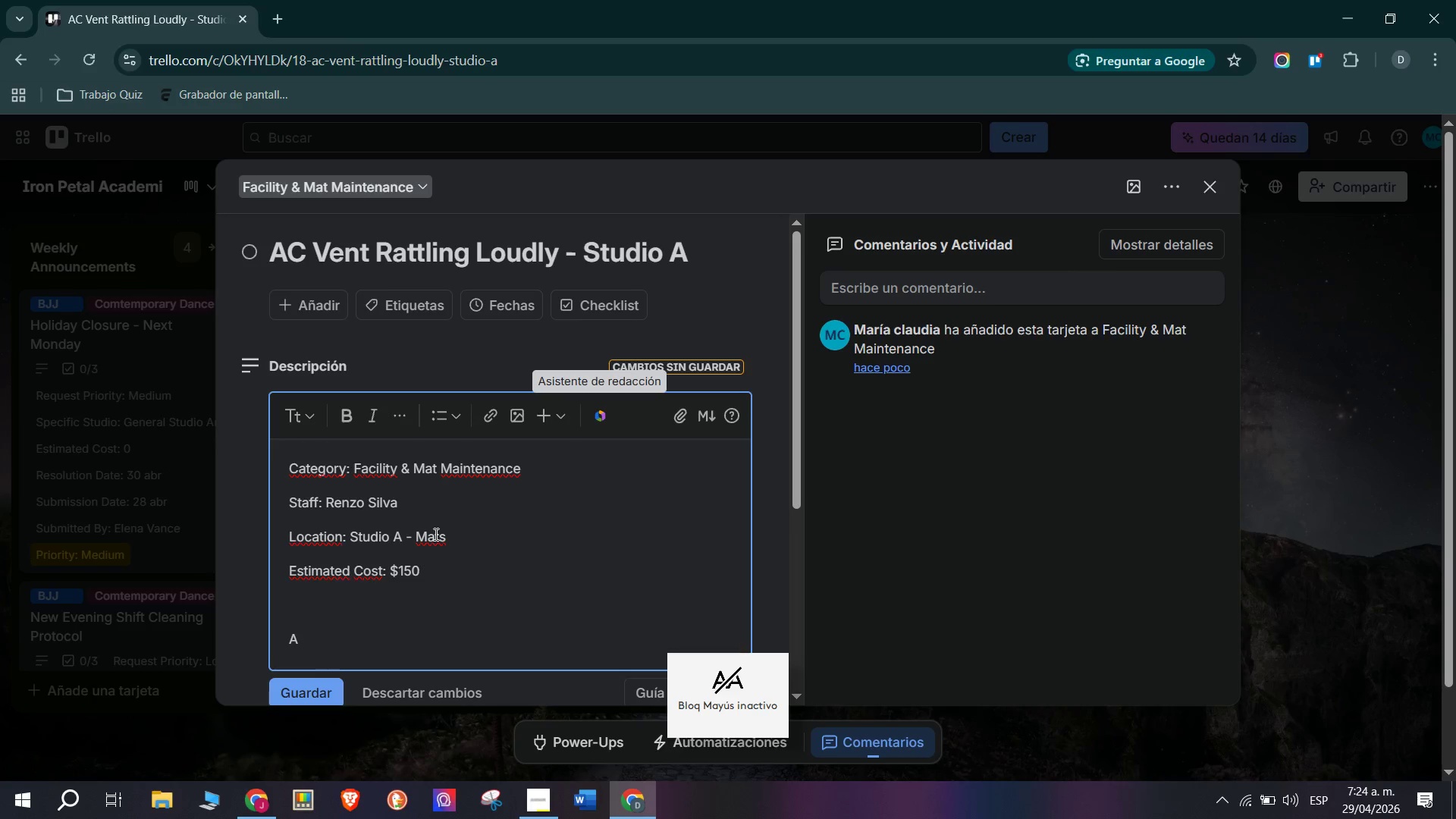 
key(C)
 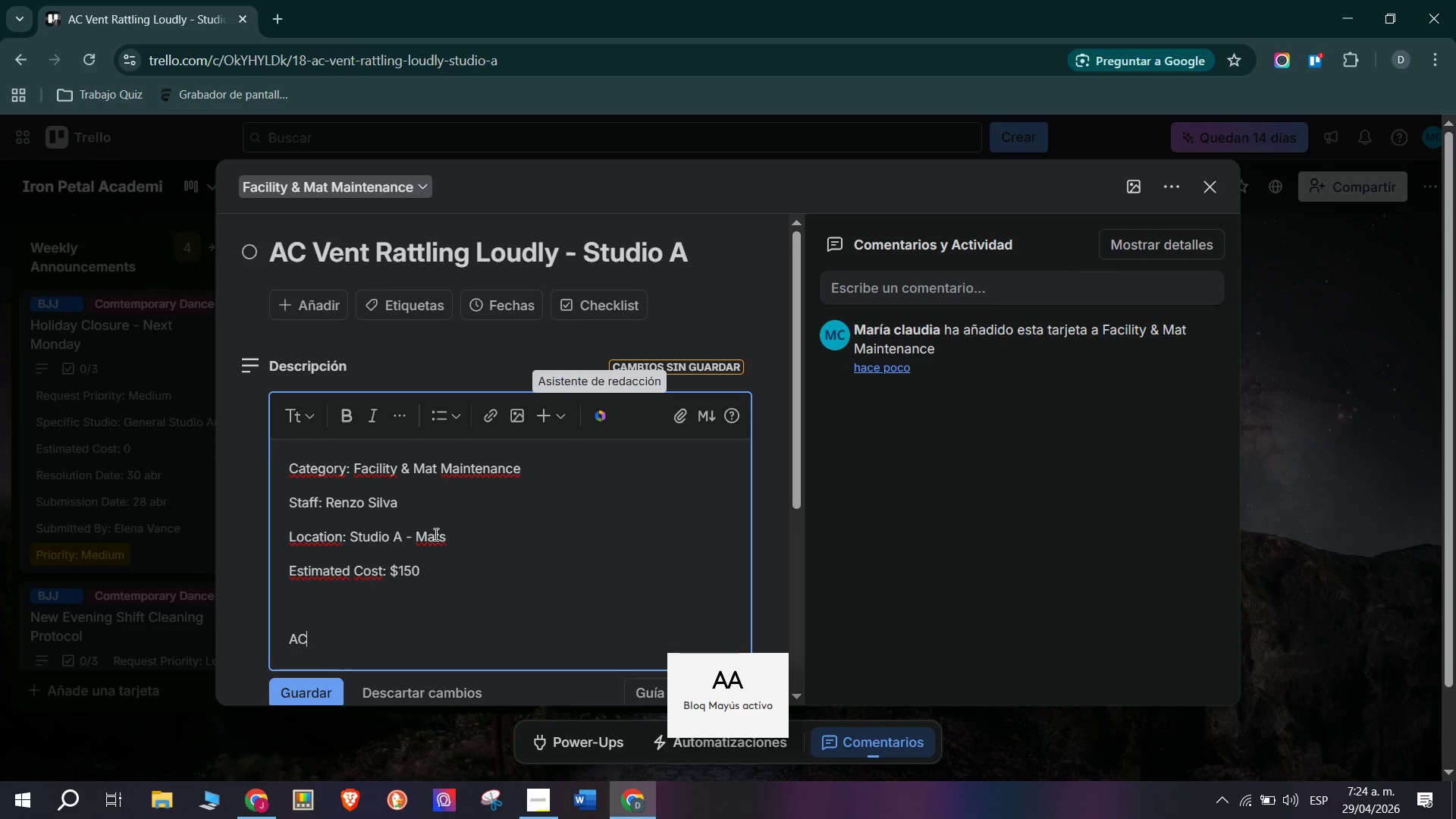 
key(CapsLock)
 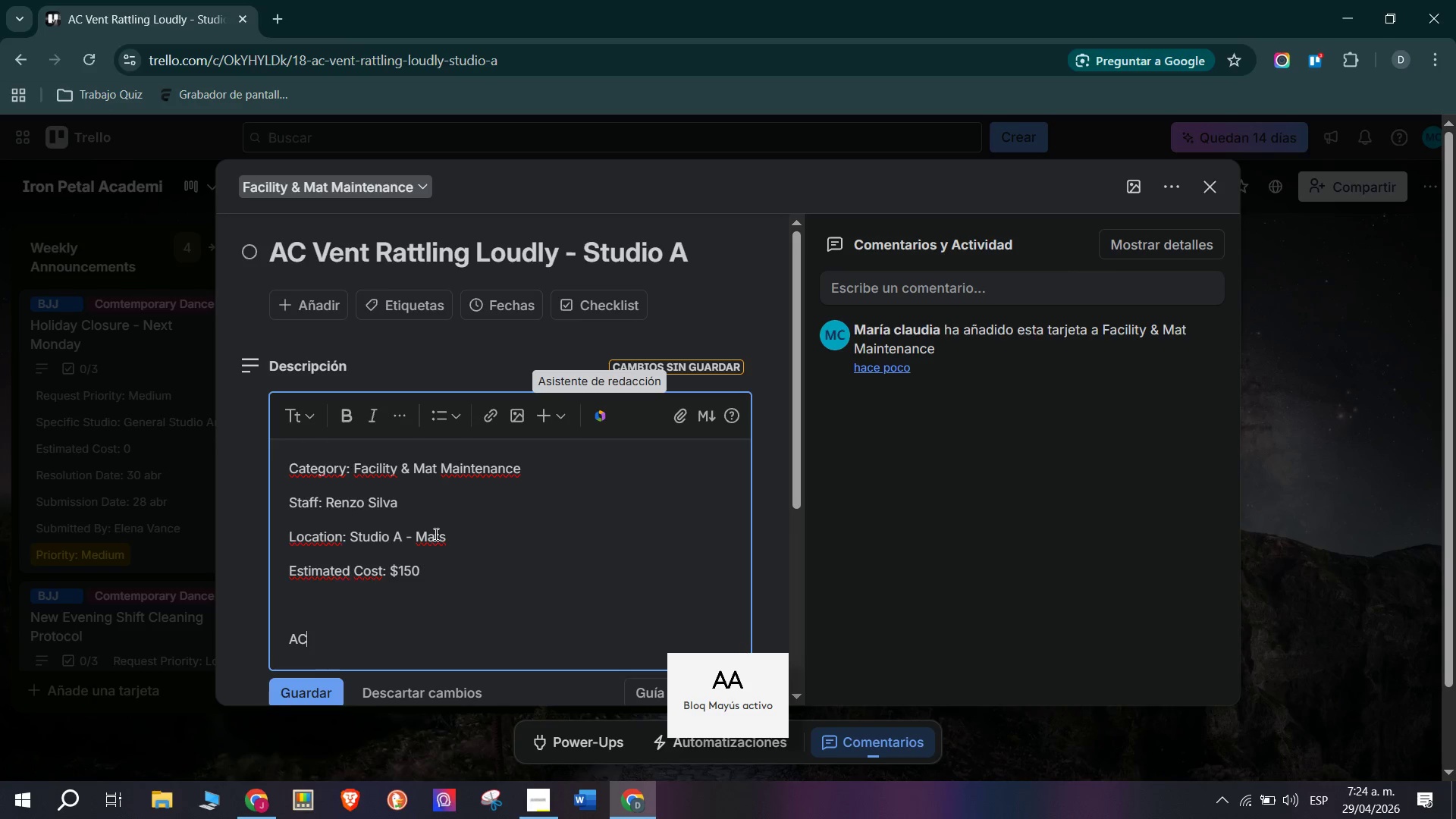 
key(Space)
 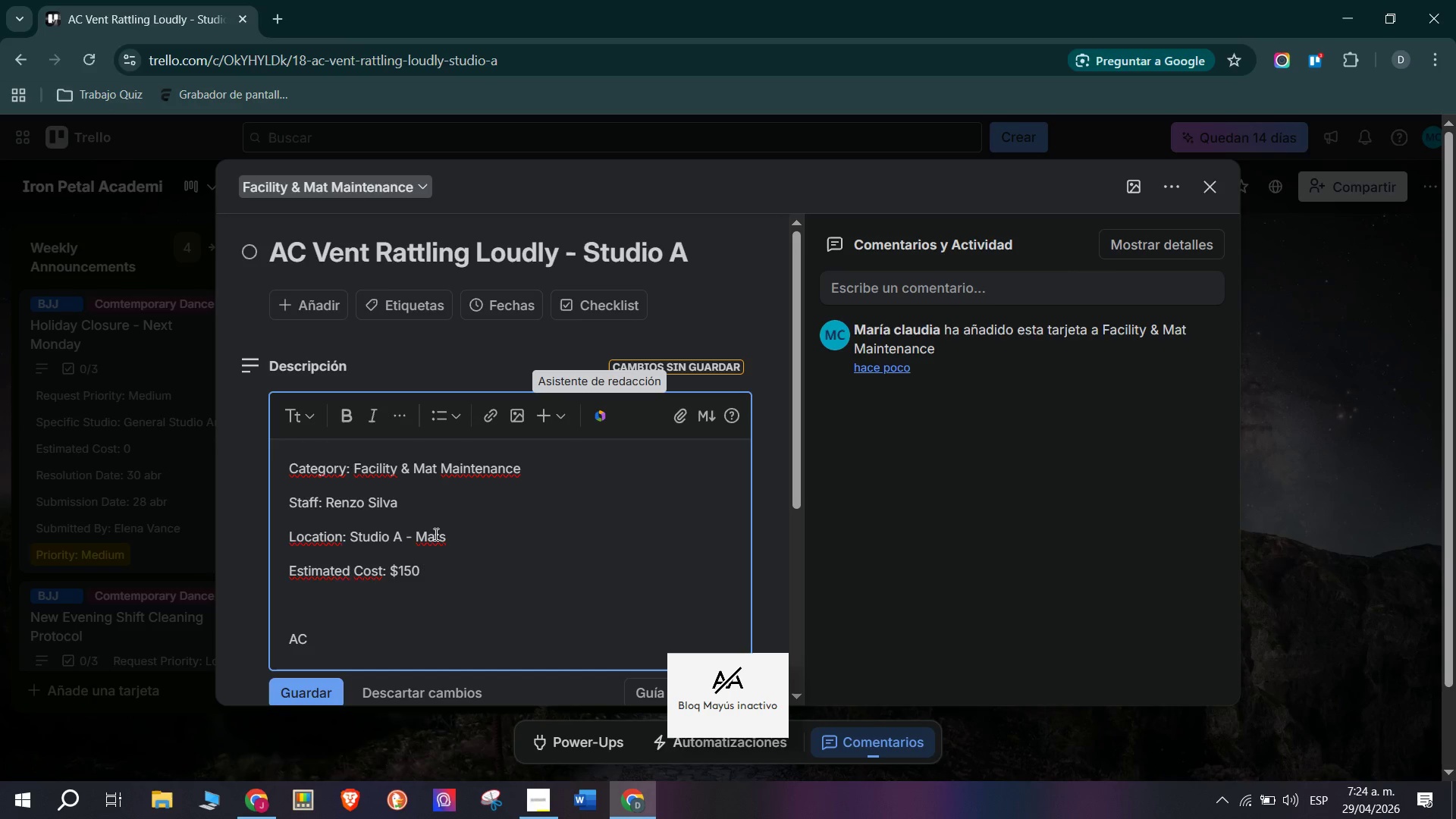 
key(CapsLock)
 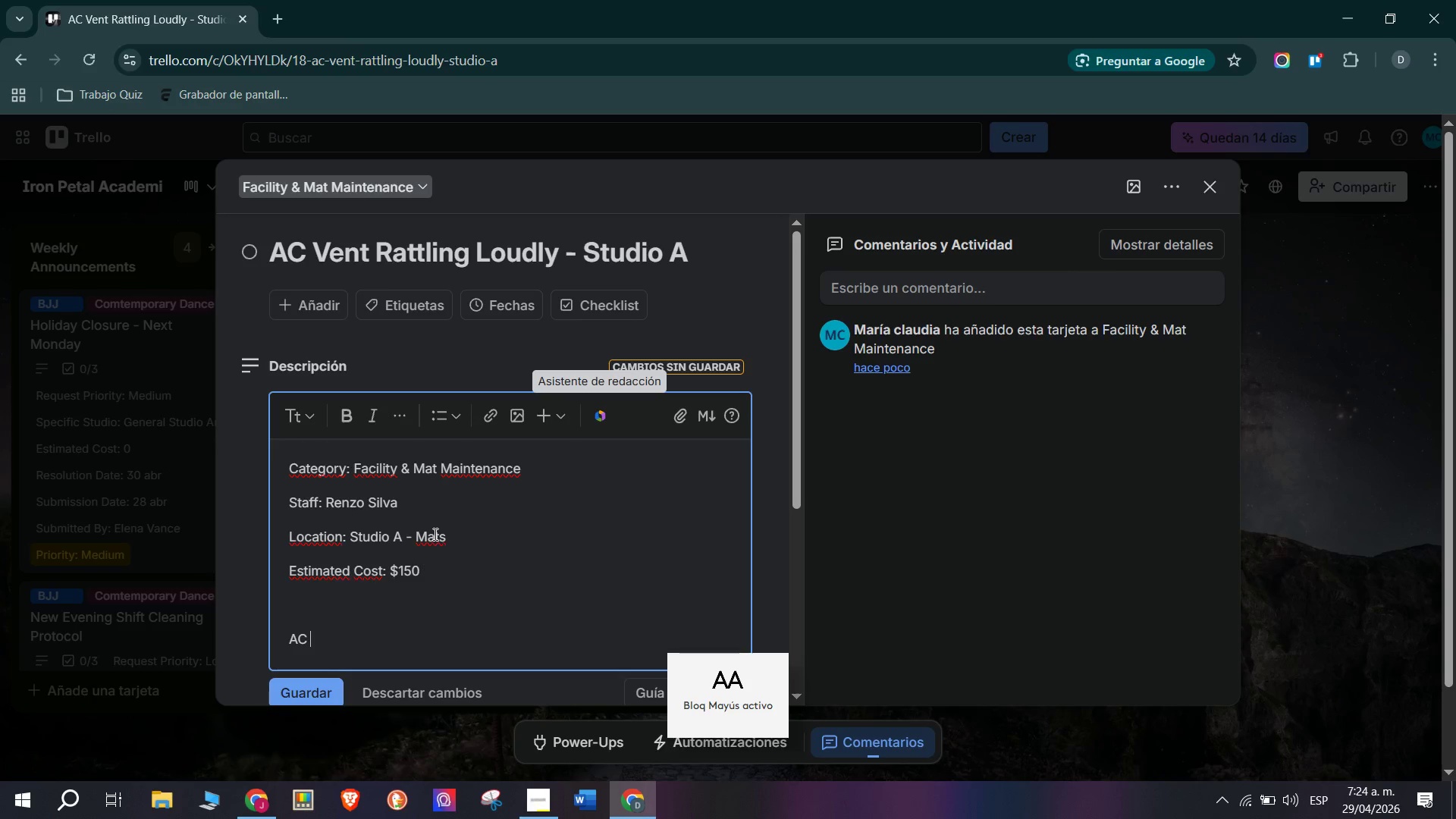 
key(V)
 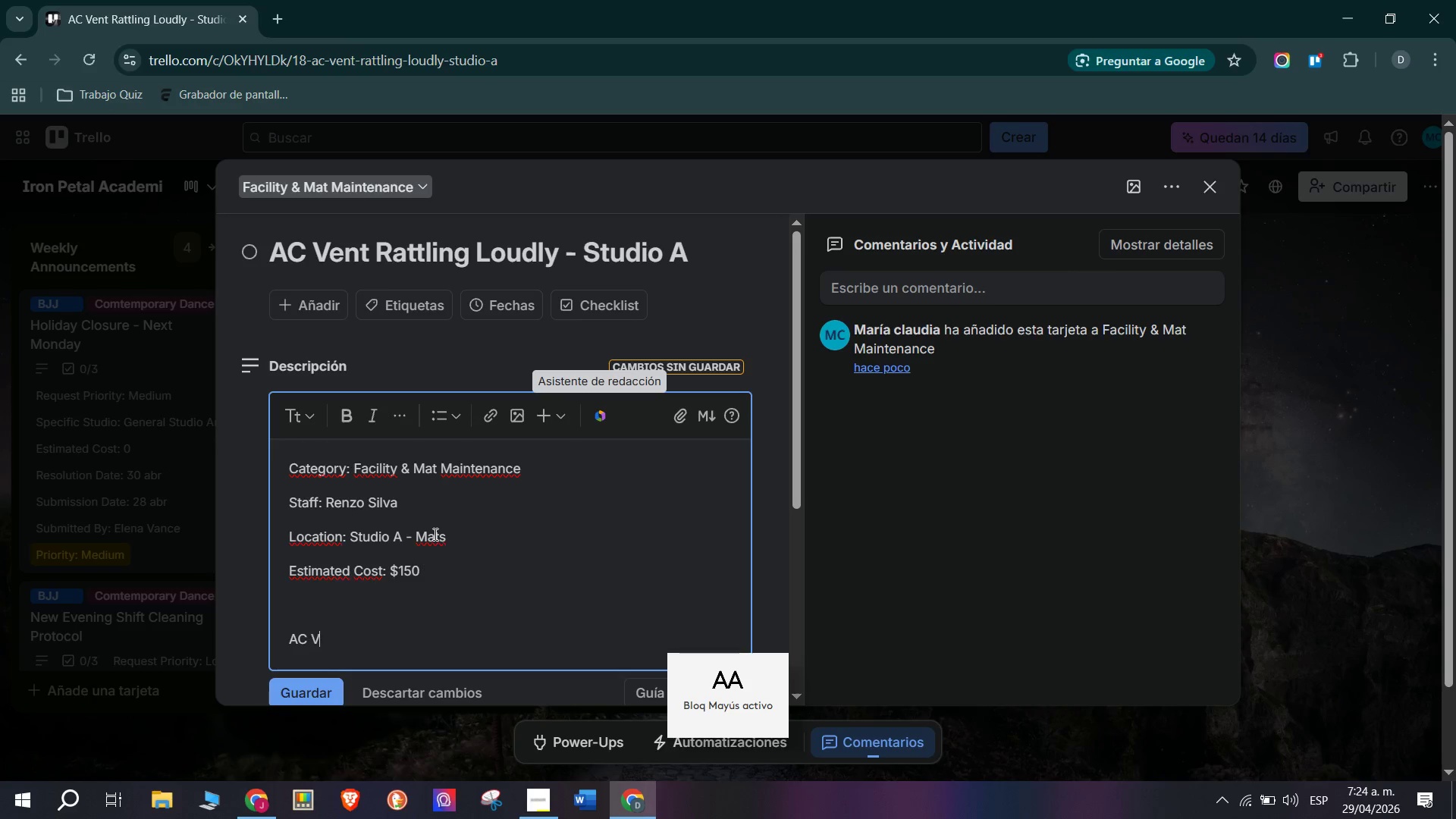 
key(CapsLock)
 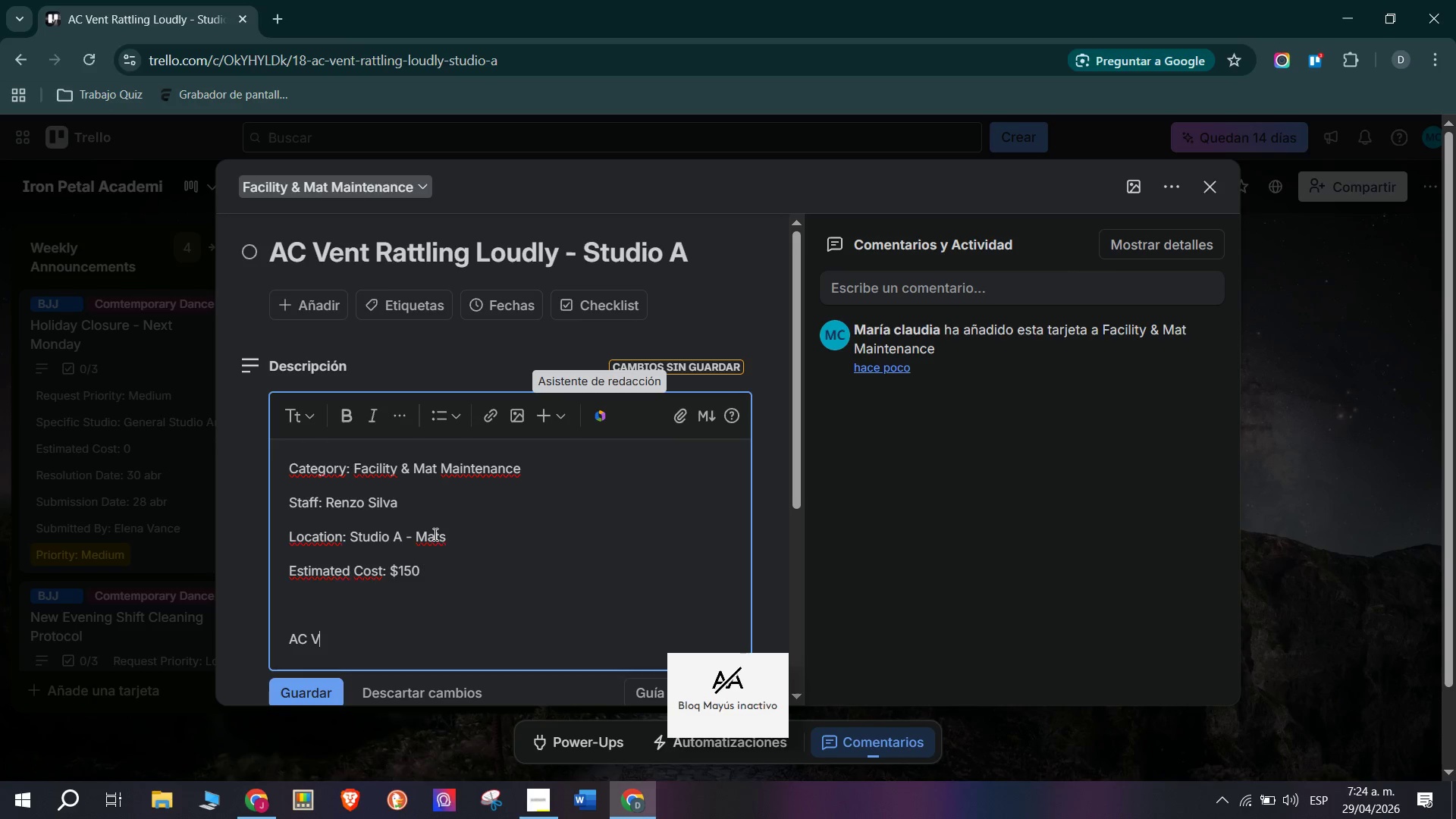 
key(E)
 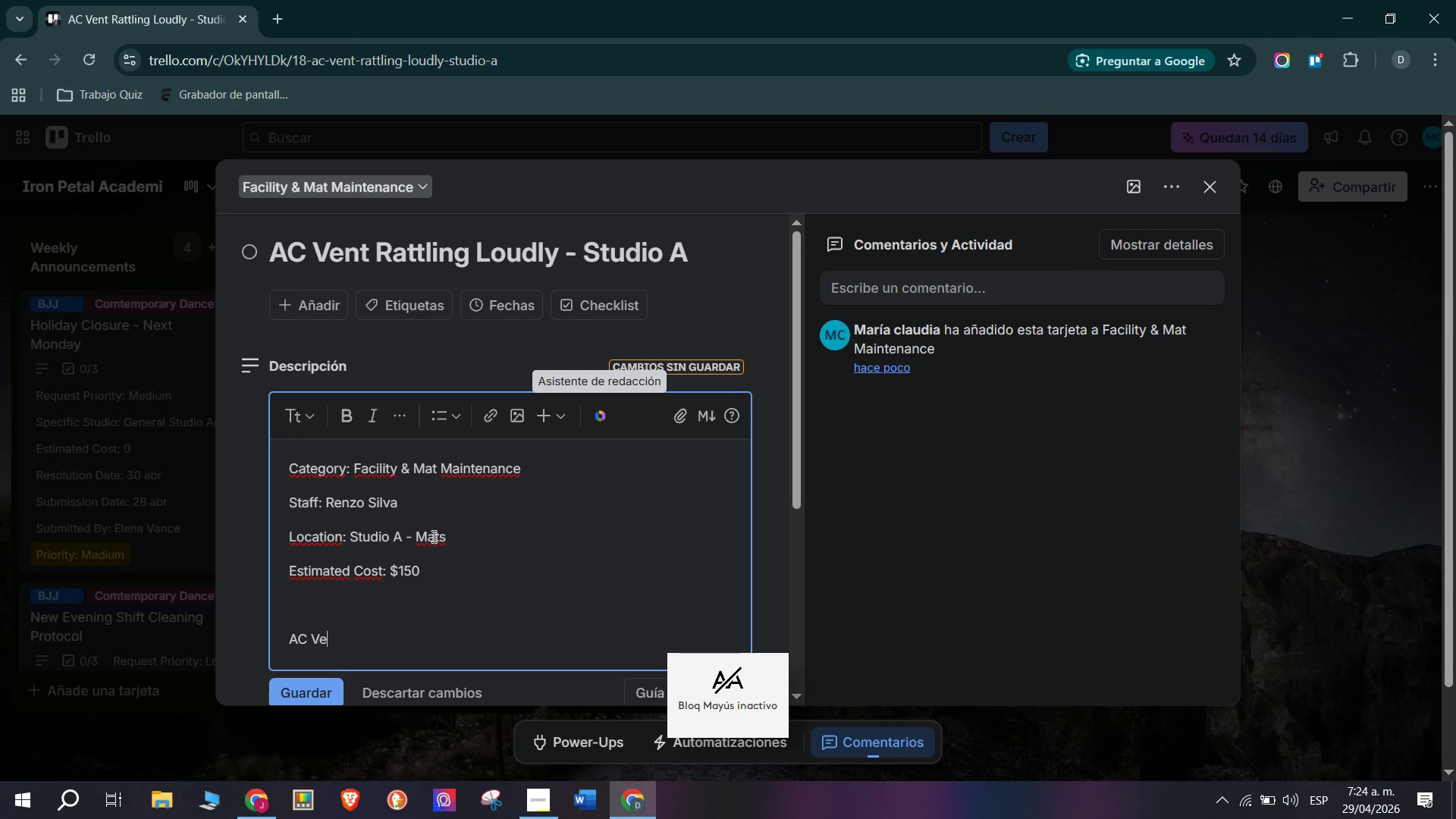 
type(nt above)
 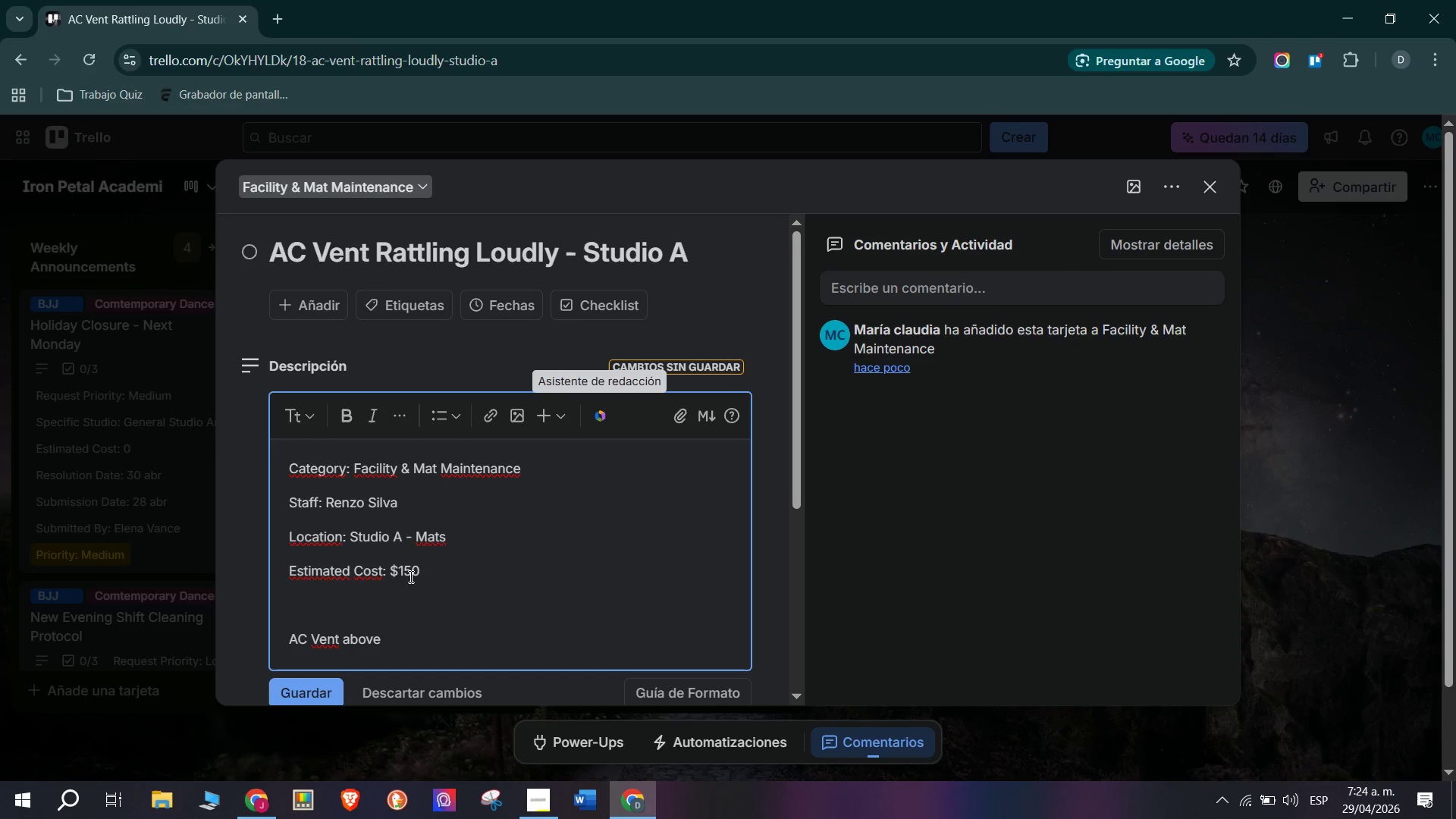 
key(Space)
 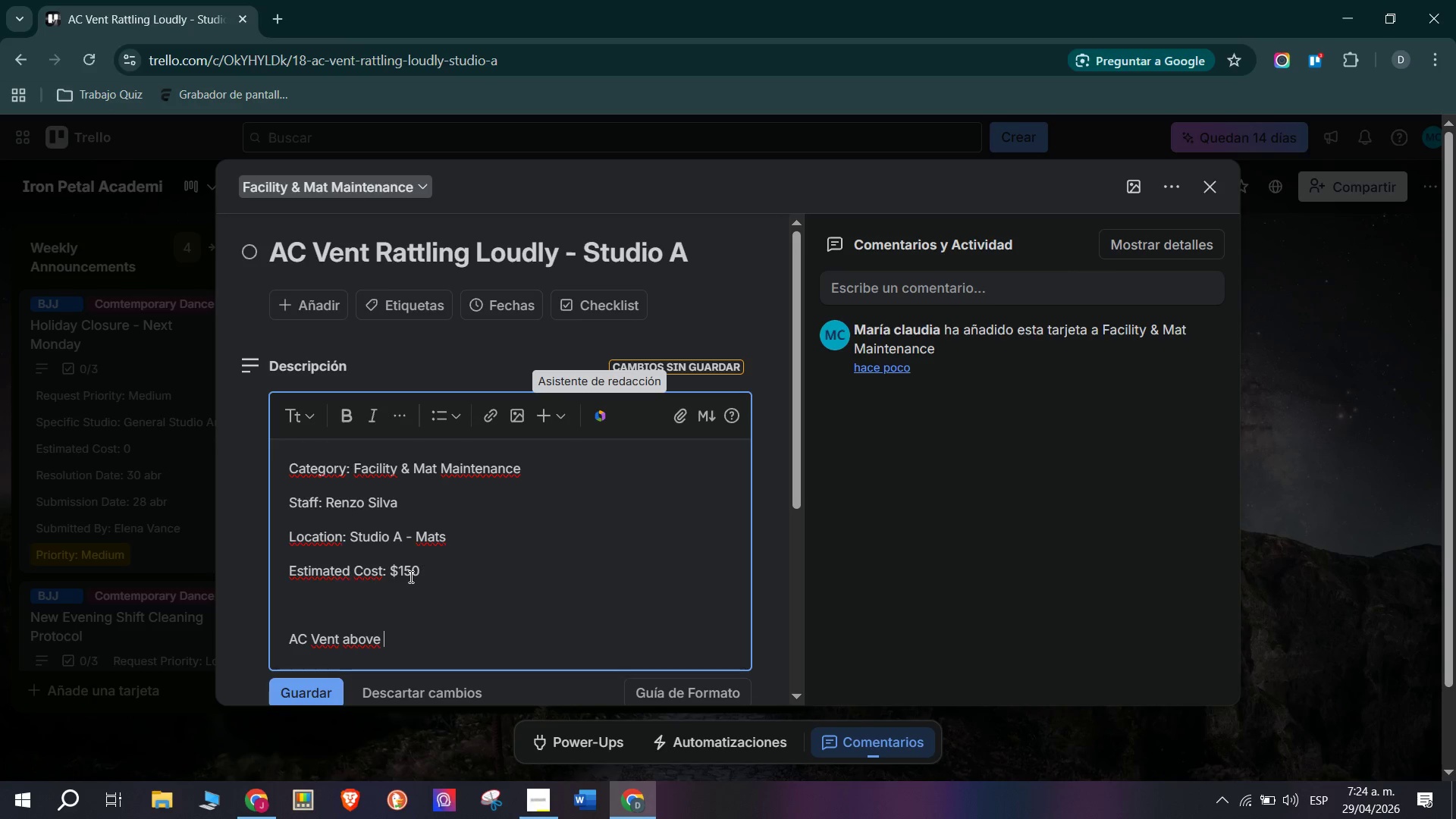 
key(CapsLock)
 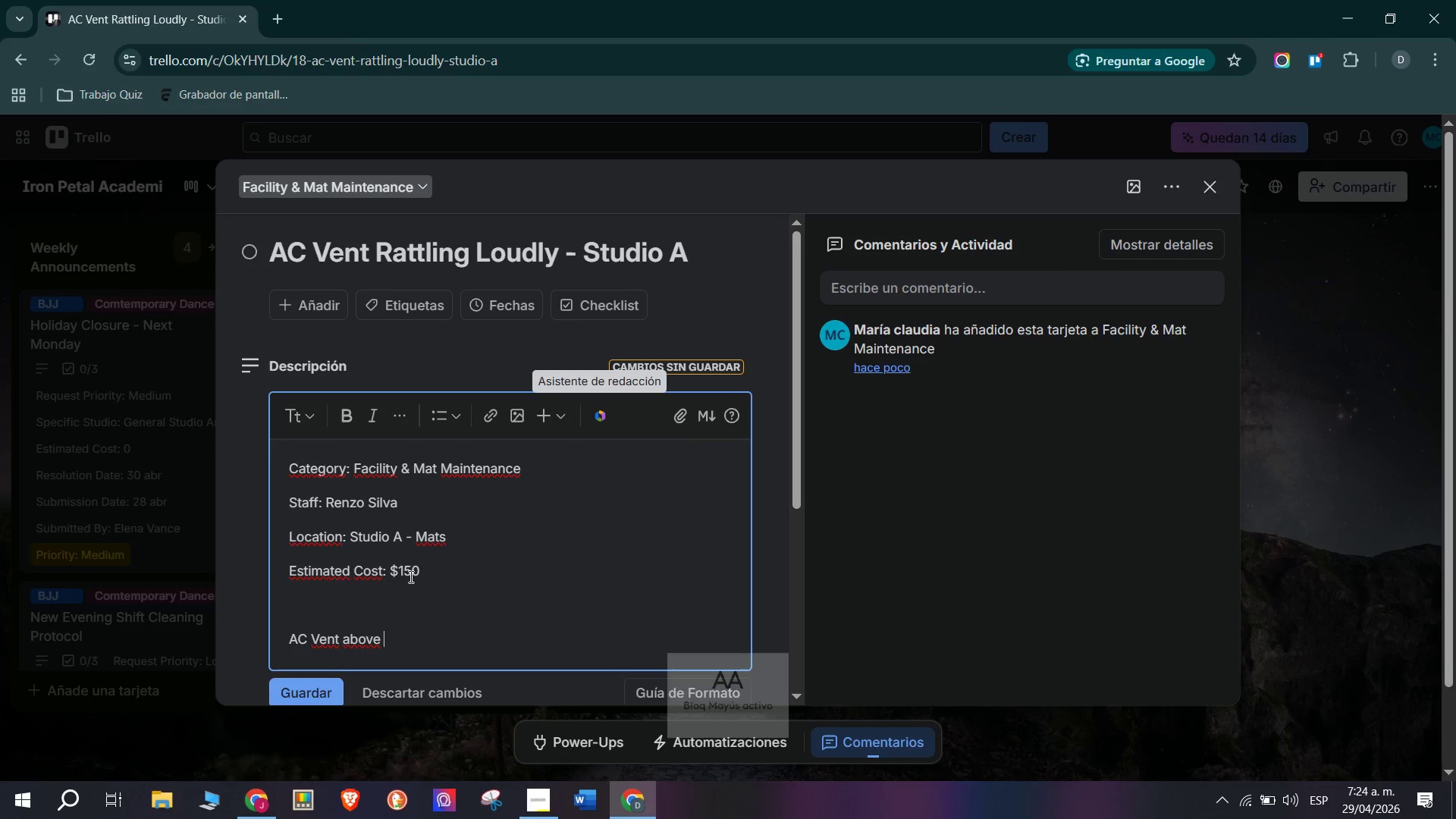 
key(S)
 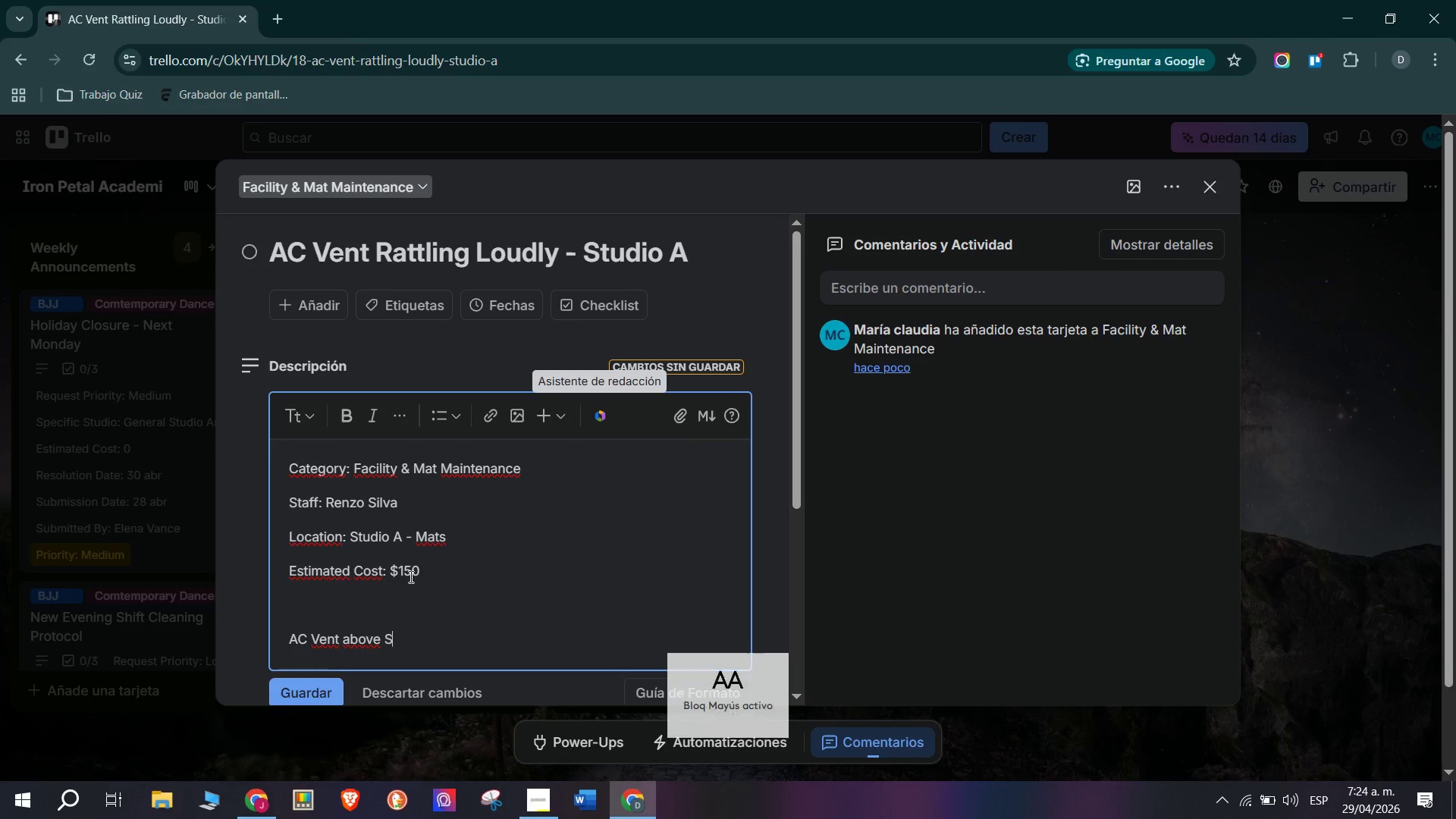 
key(CapsLock)
 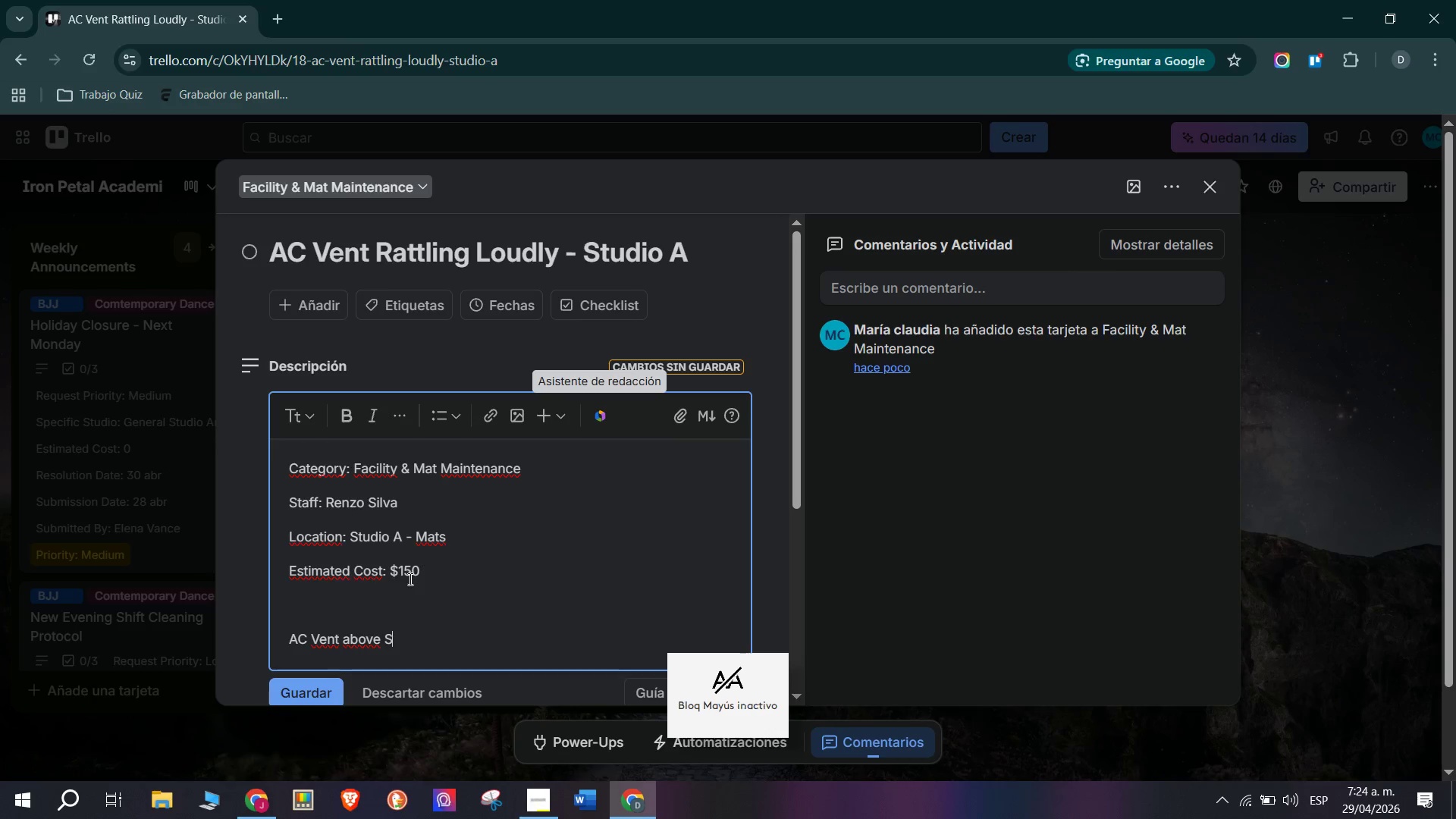 
key(T)
 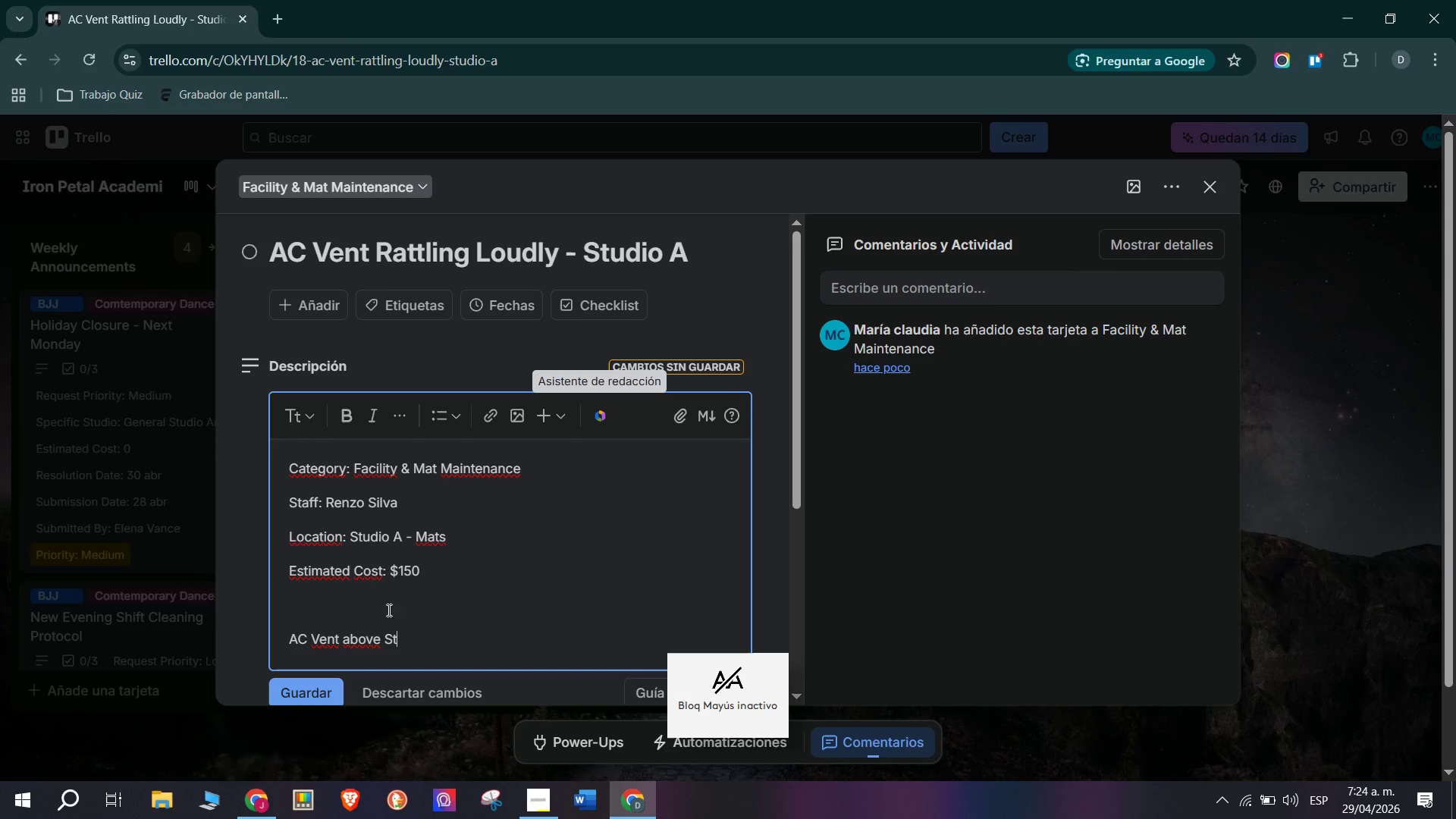 
type(udio A is rattli)
 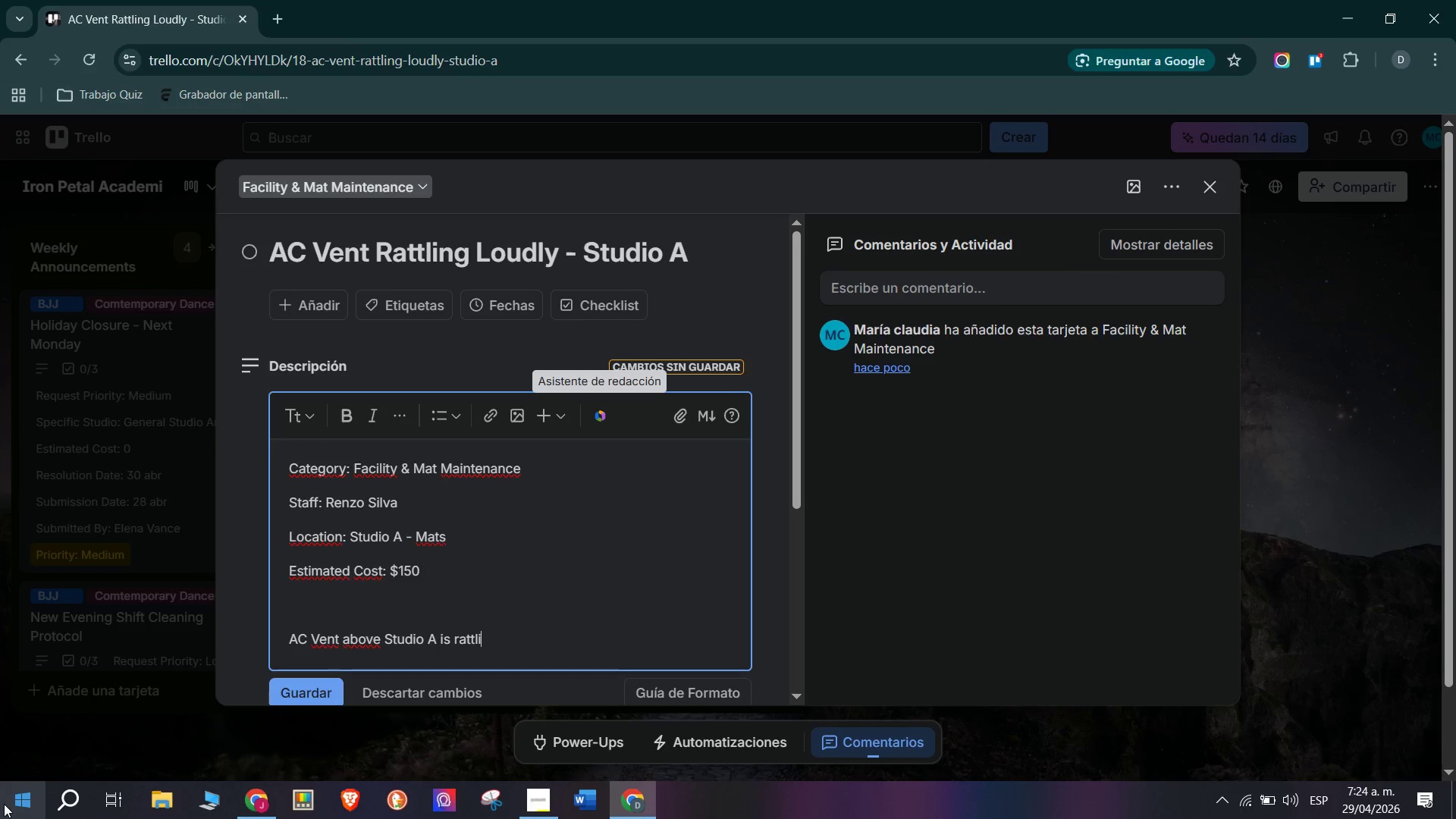 
type(ng loudy during class - disru)
 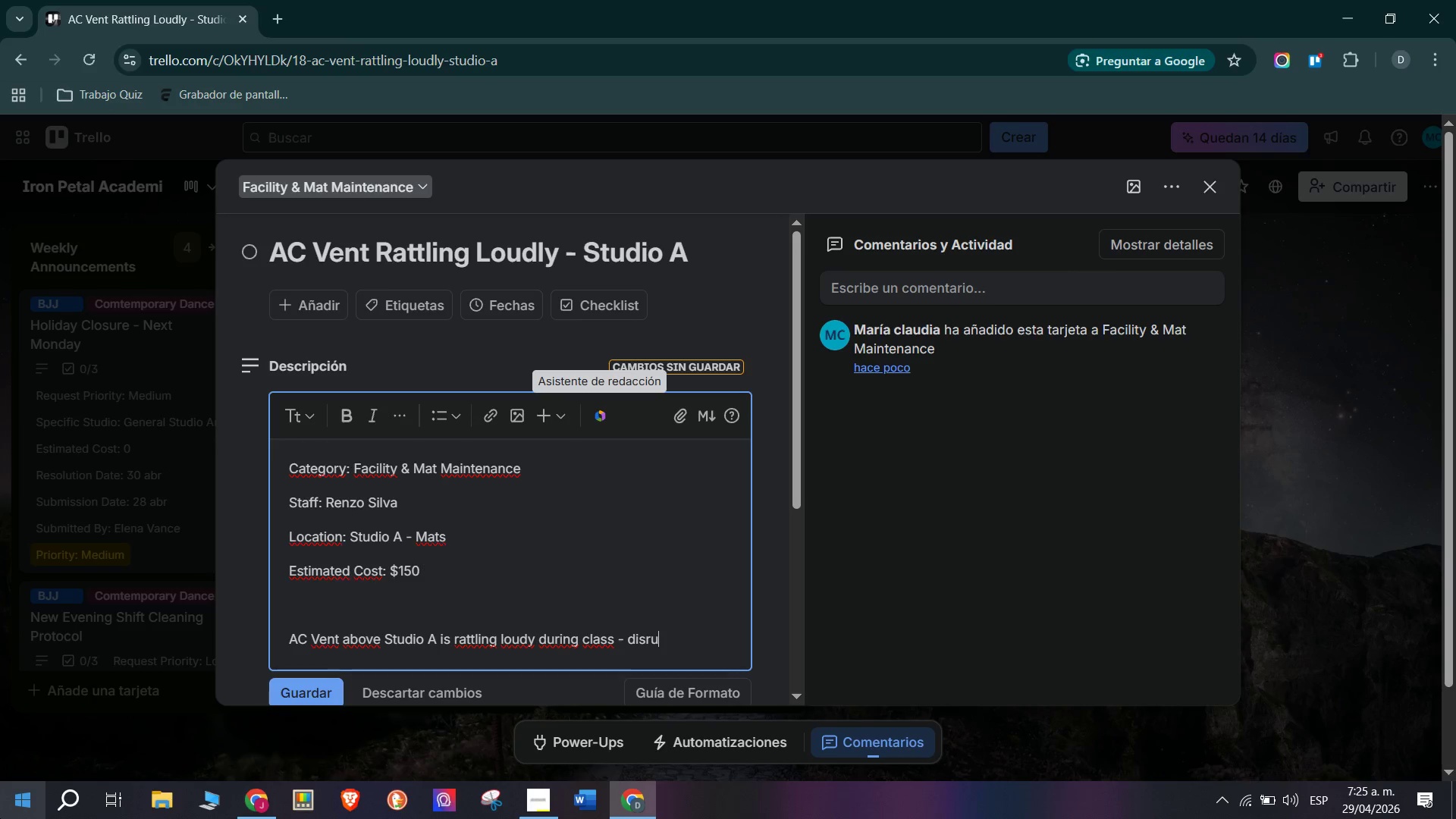 
type(ptive and distracting-)
key(Backspace)
type(. Likely )
 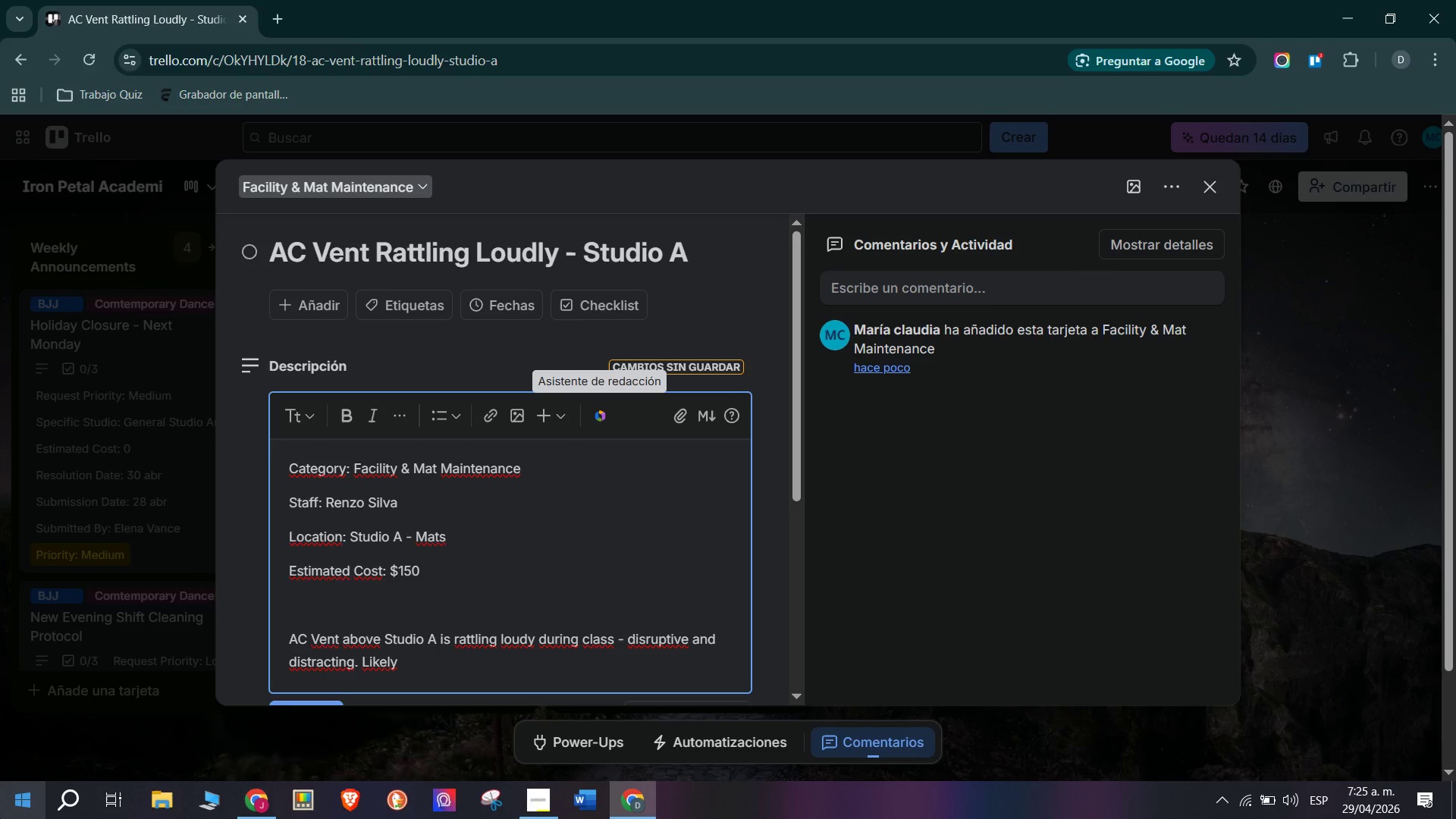 
type(needs tightening or foam b)
 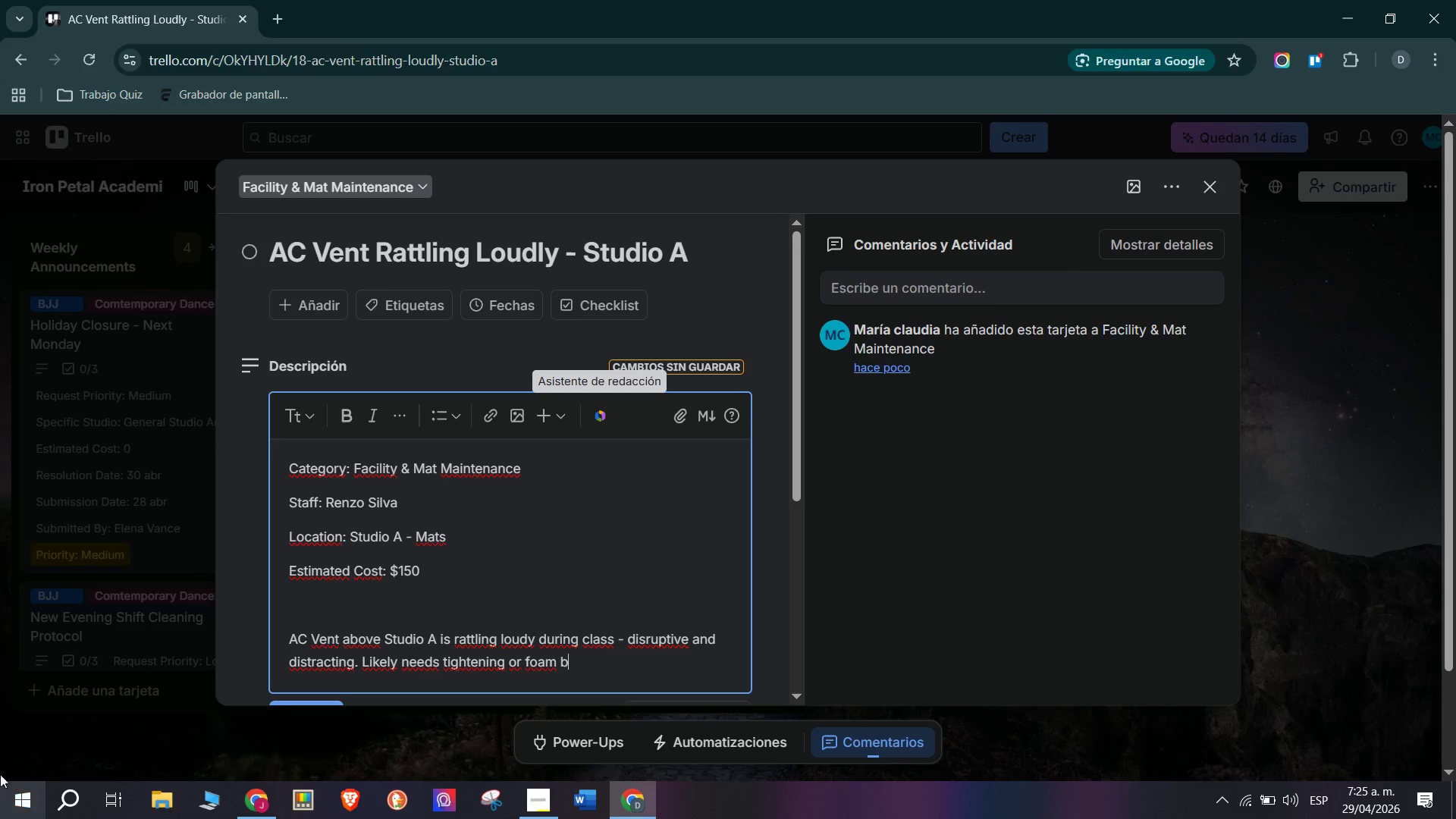 
type(uffer between )
 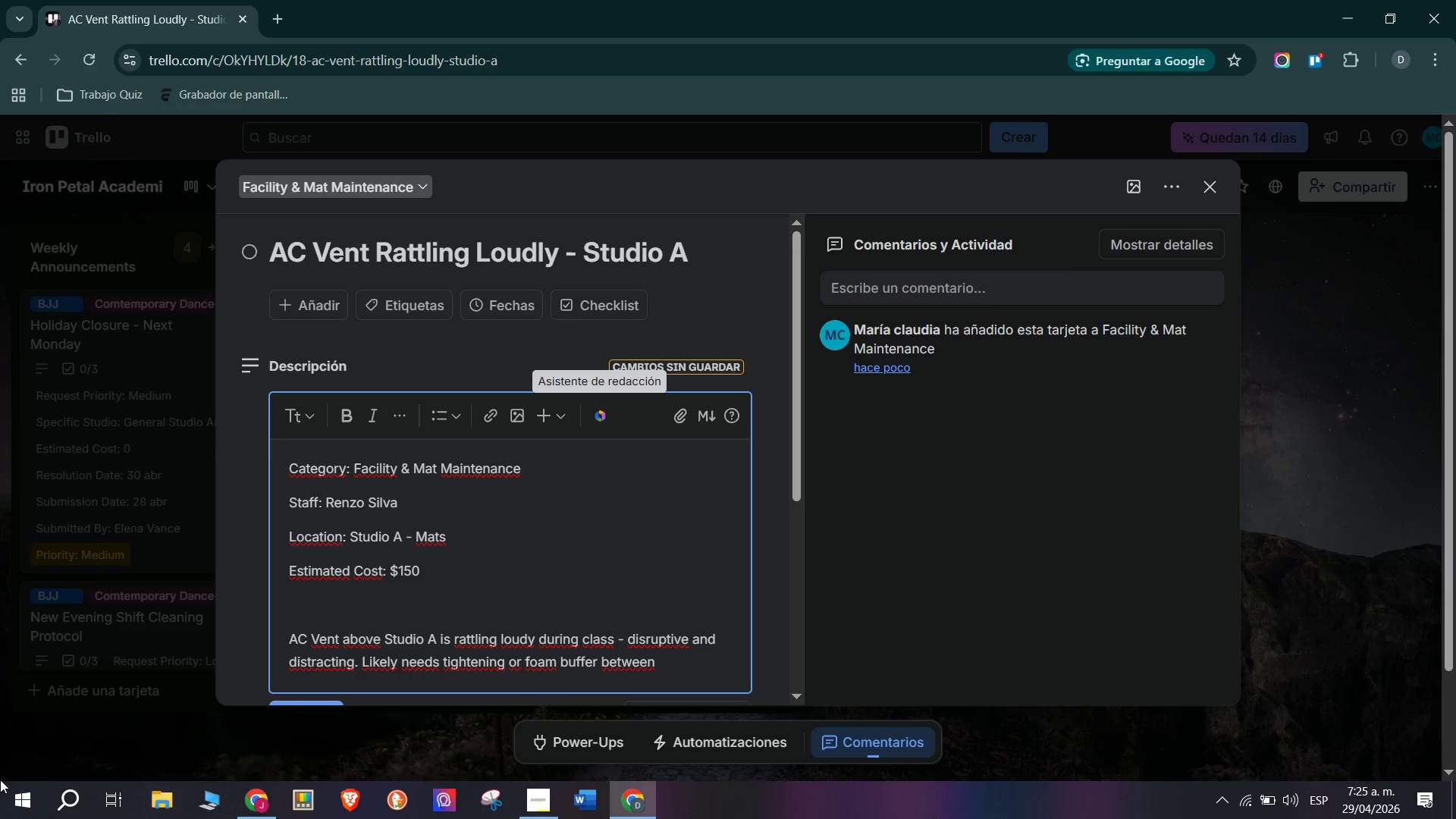 
type(vent)
 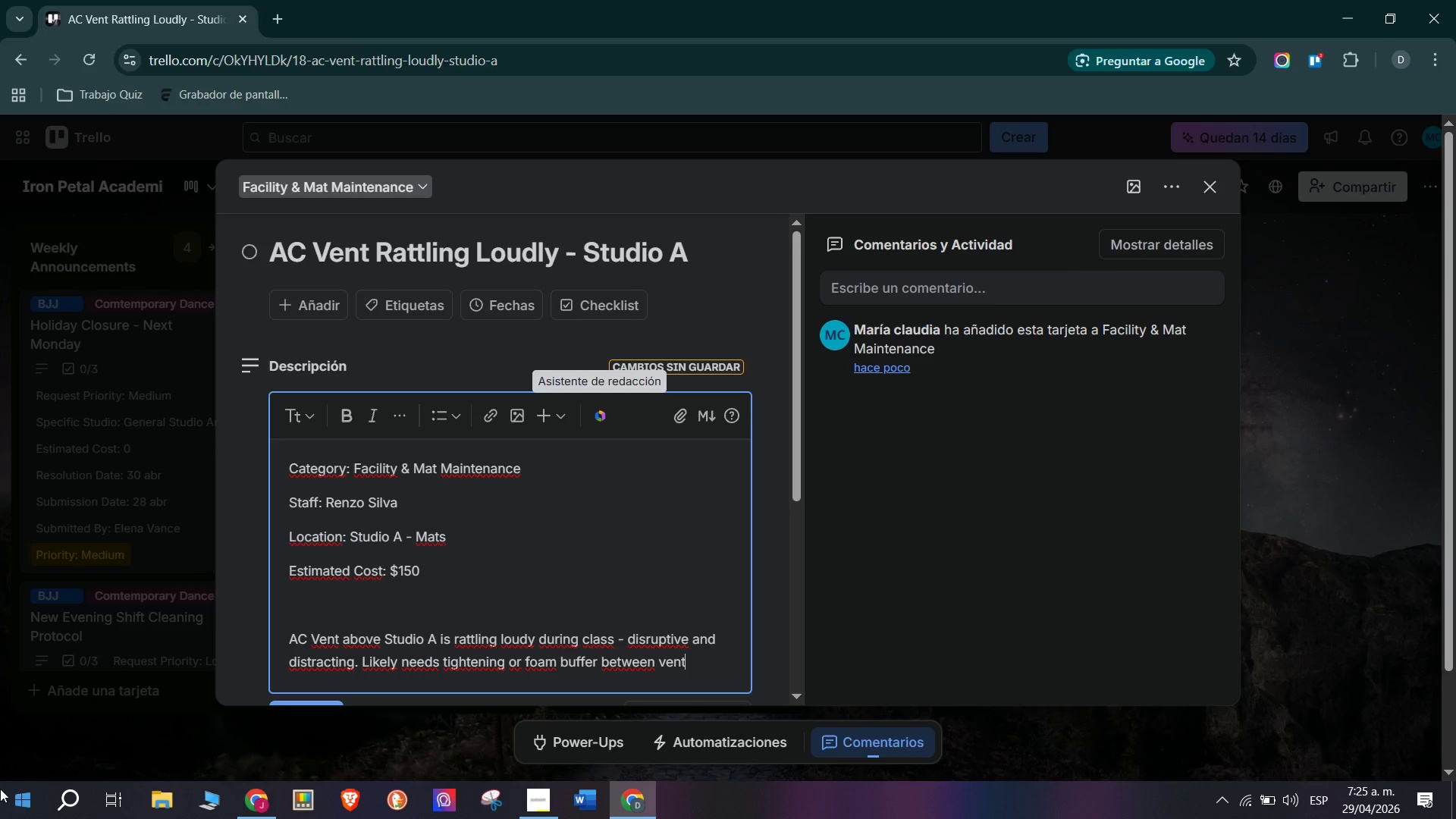 
type( and)
 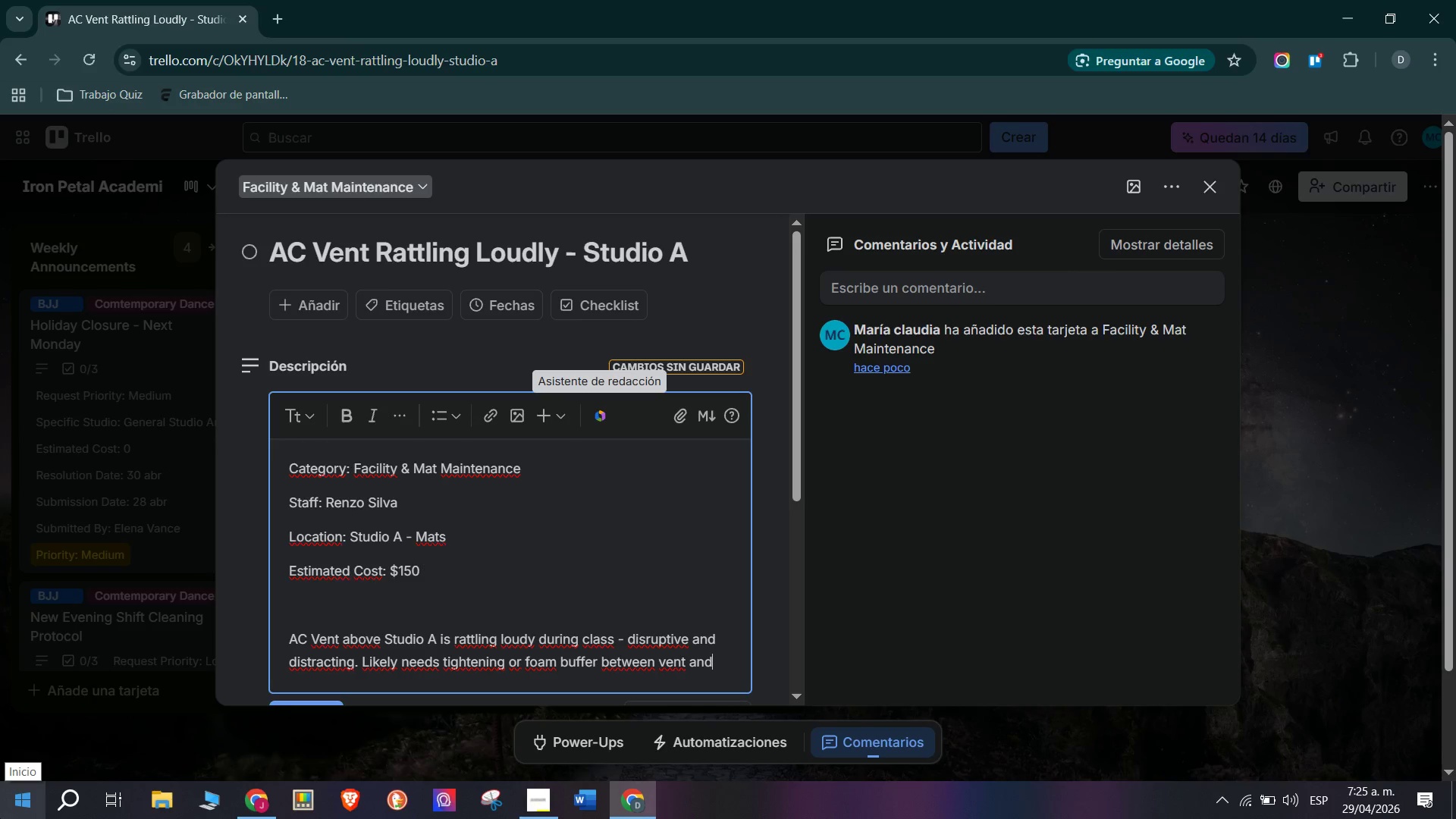 
type( ceiling frame. HCV)
key(Backspace)
key(Backspace)
type(VAC technicia)
 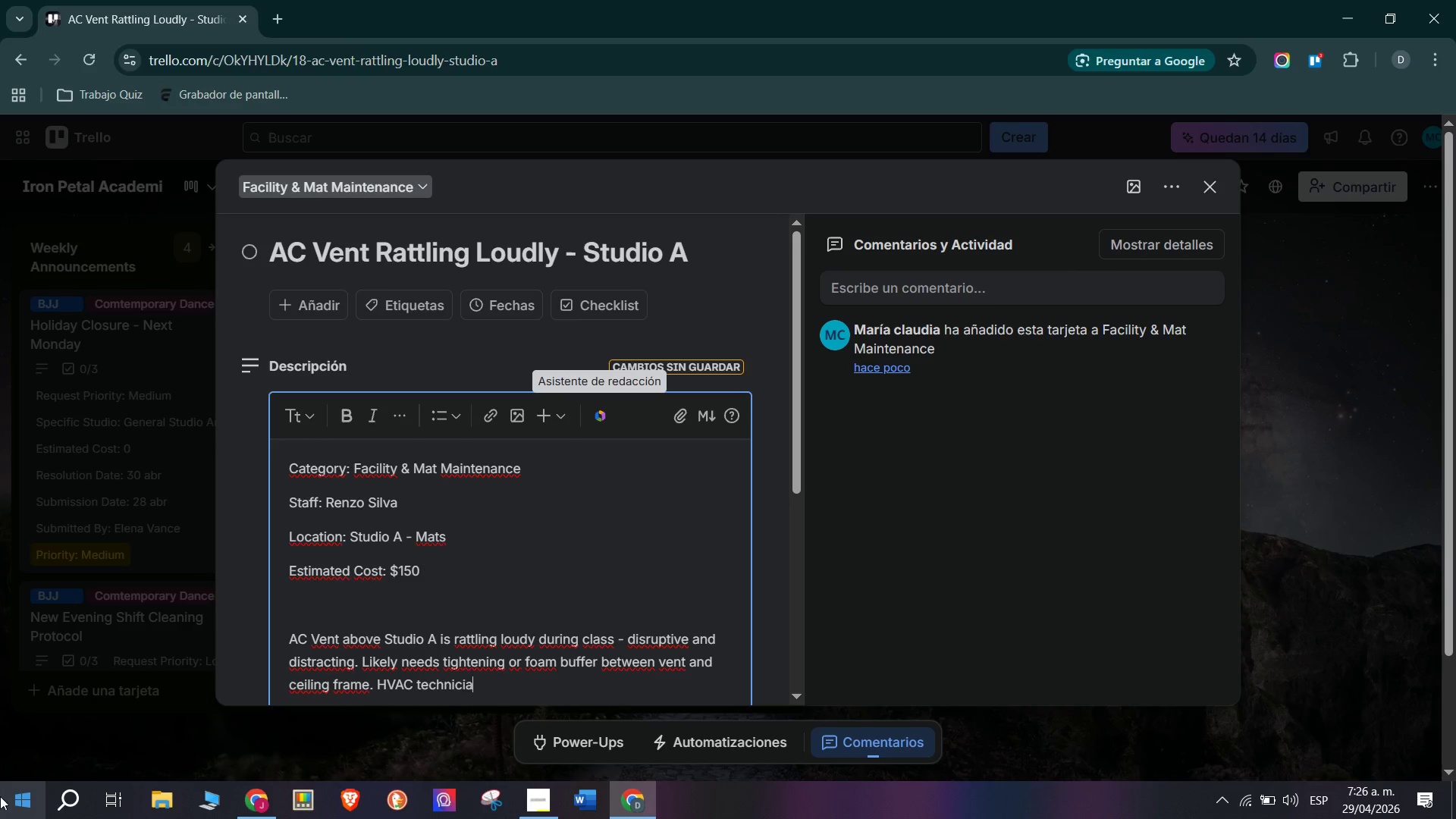 
key(N)
 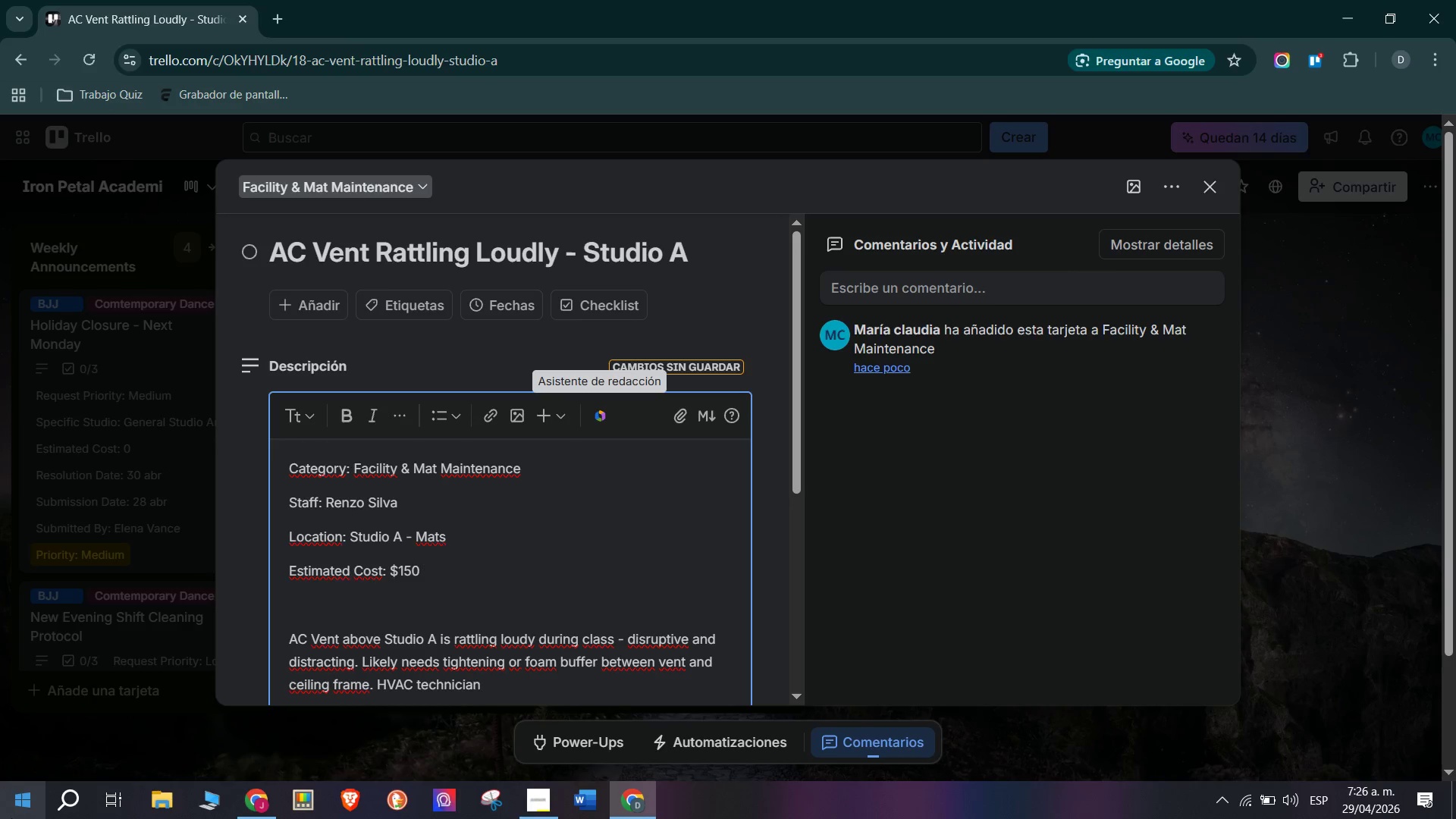 
type( should inspect d)
 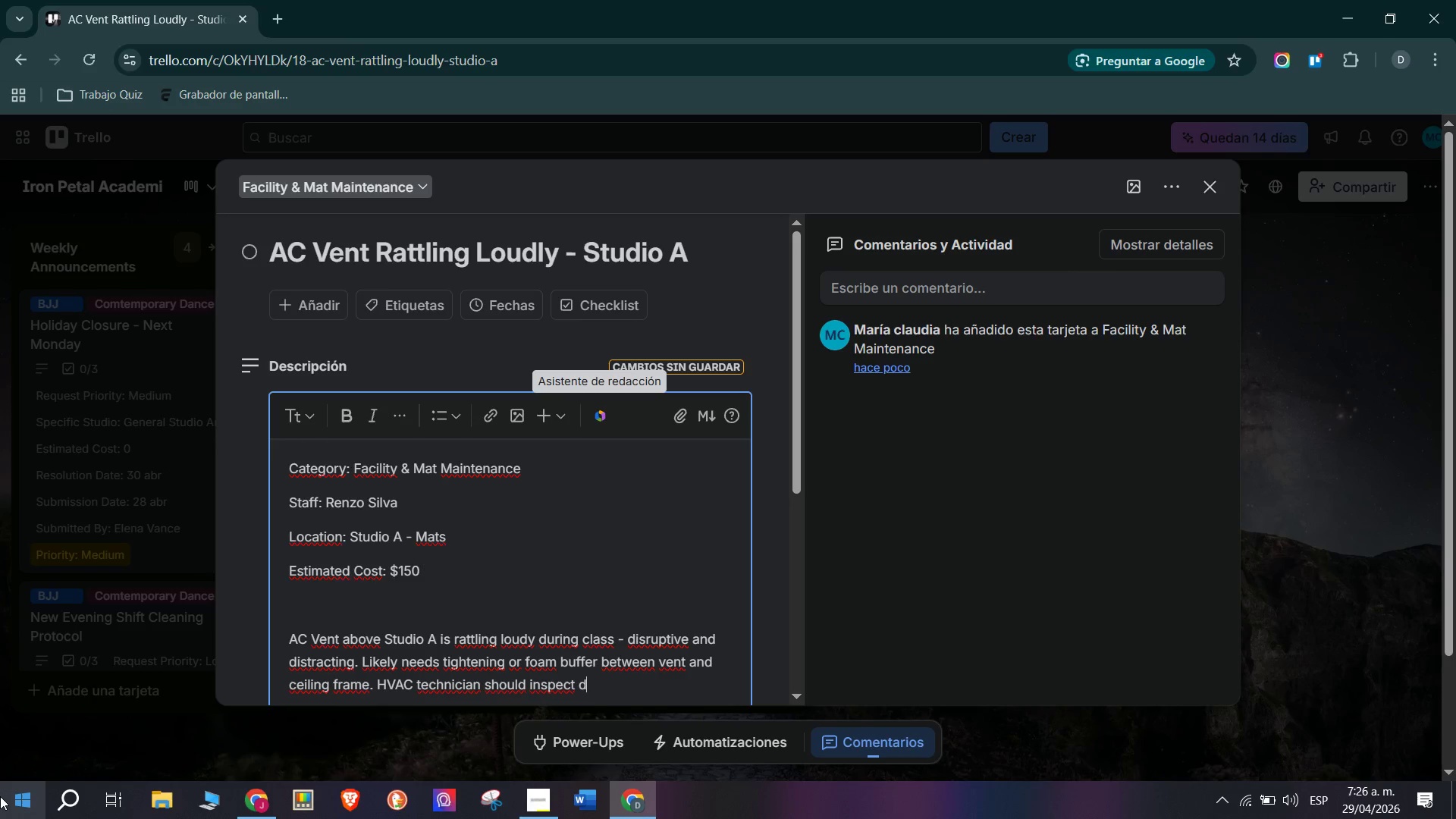 
type(uring )
 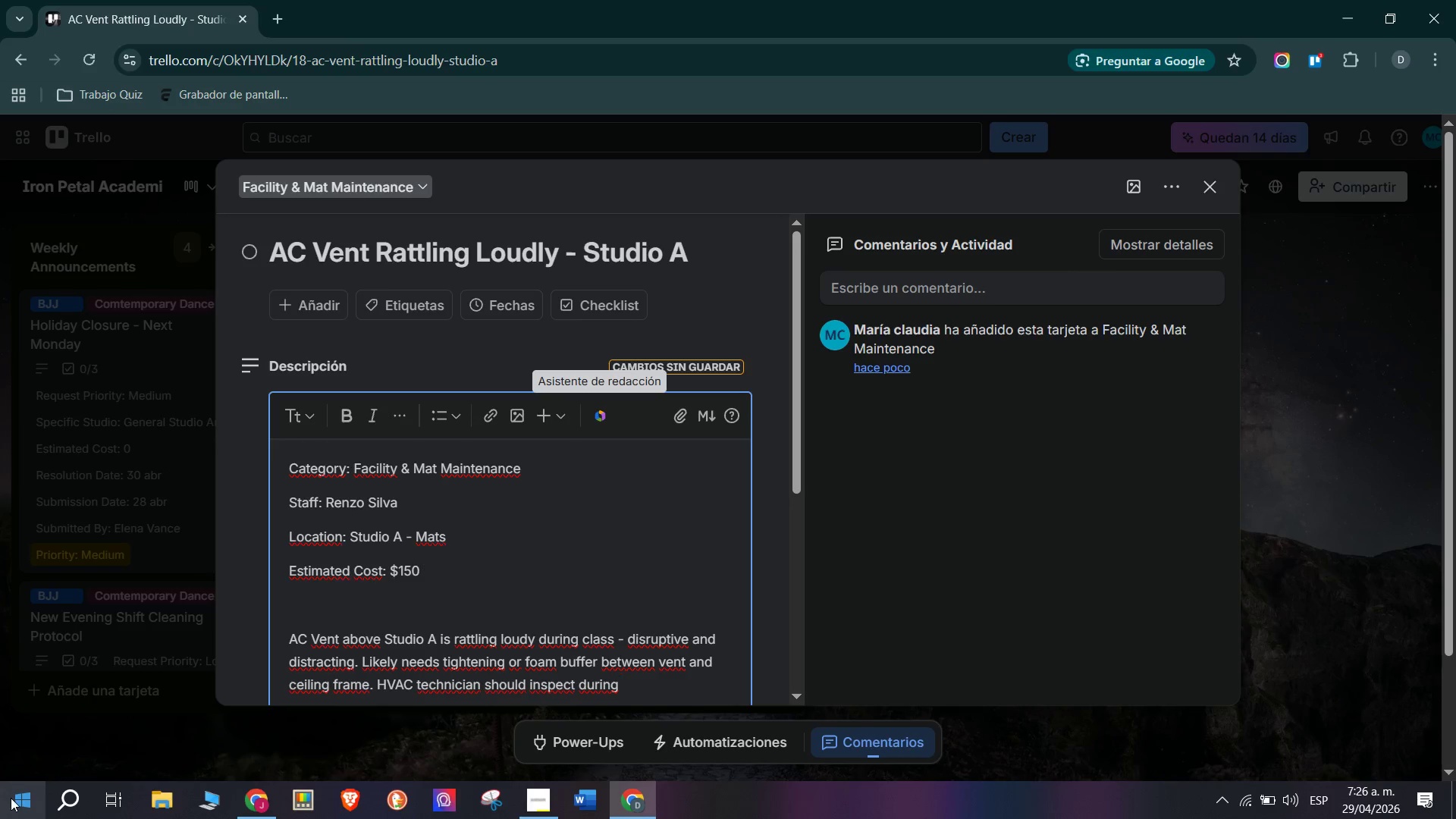 
type(off)
 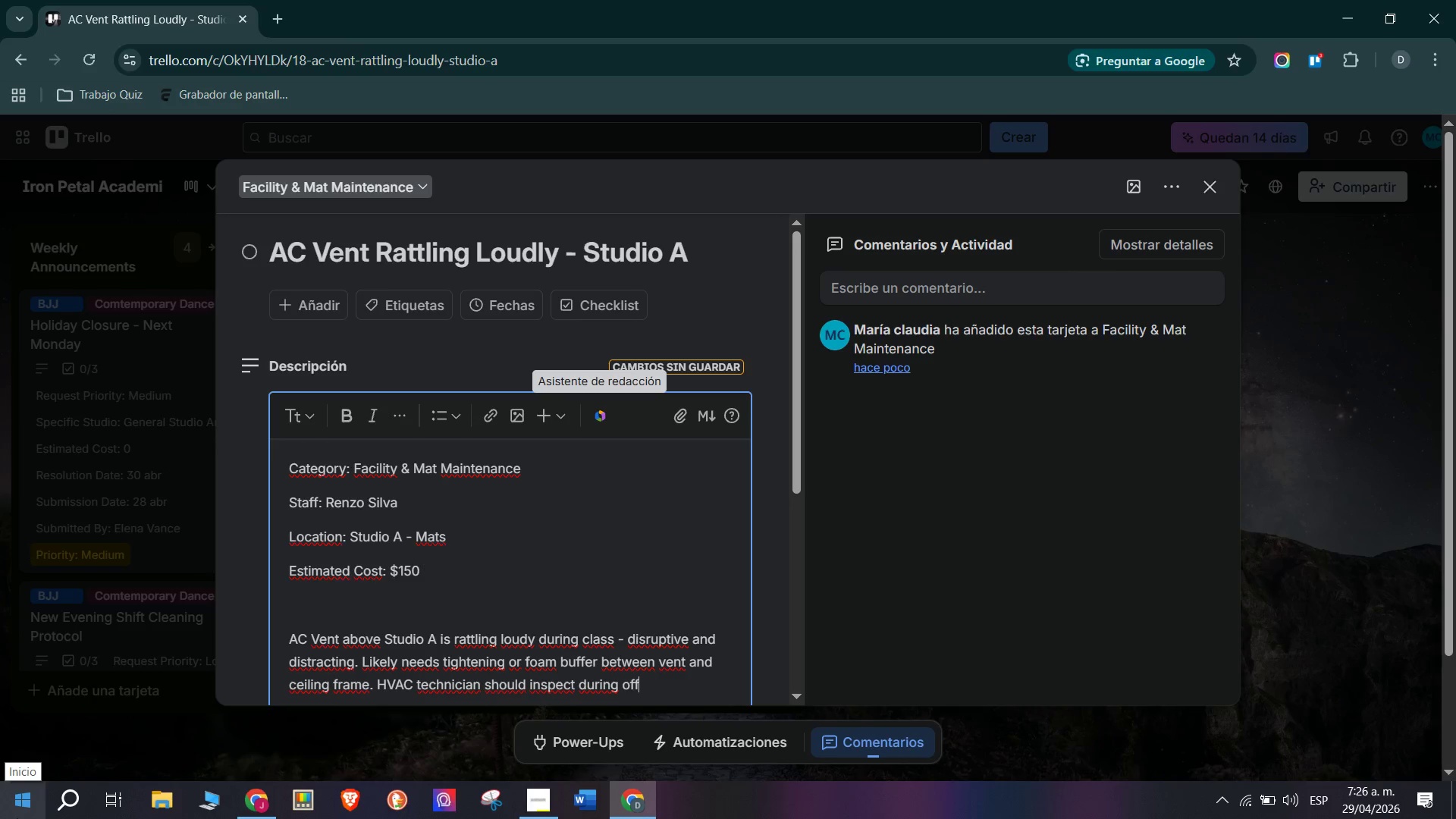 
type(-hours)
 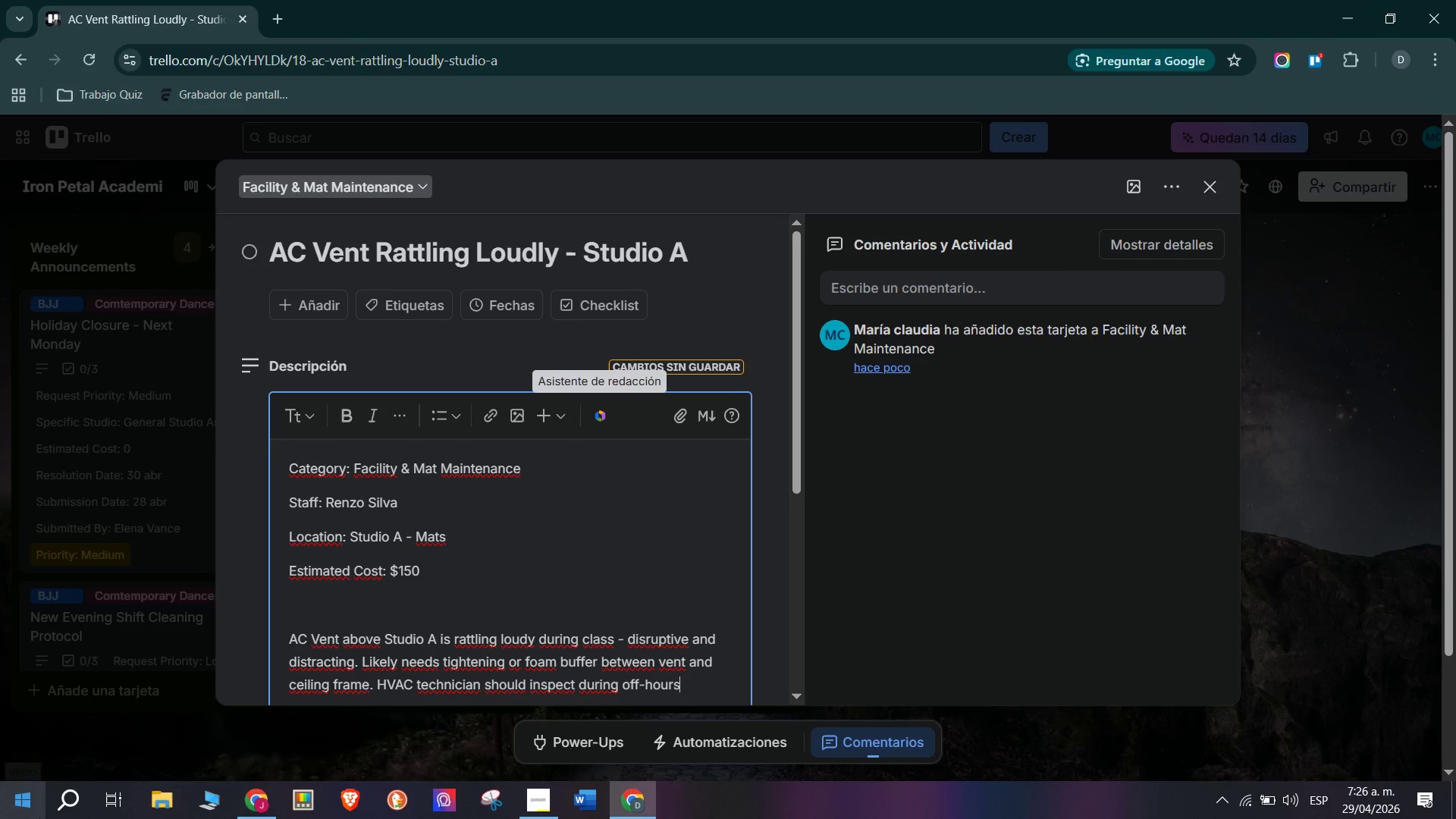 
key(Period)
 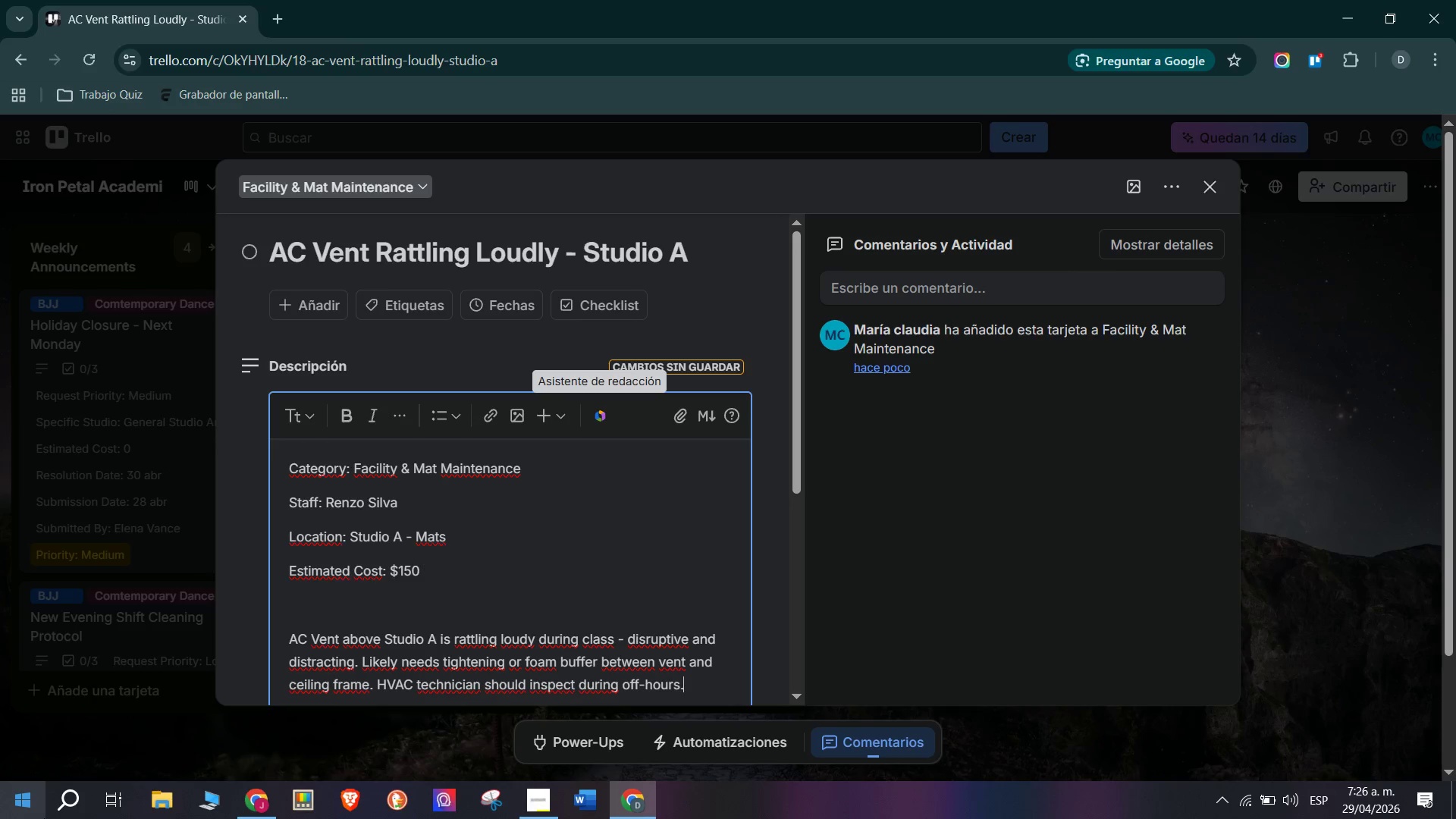 
key(Space)
 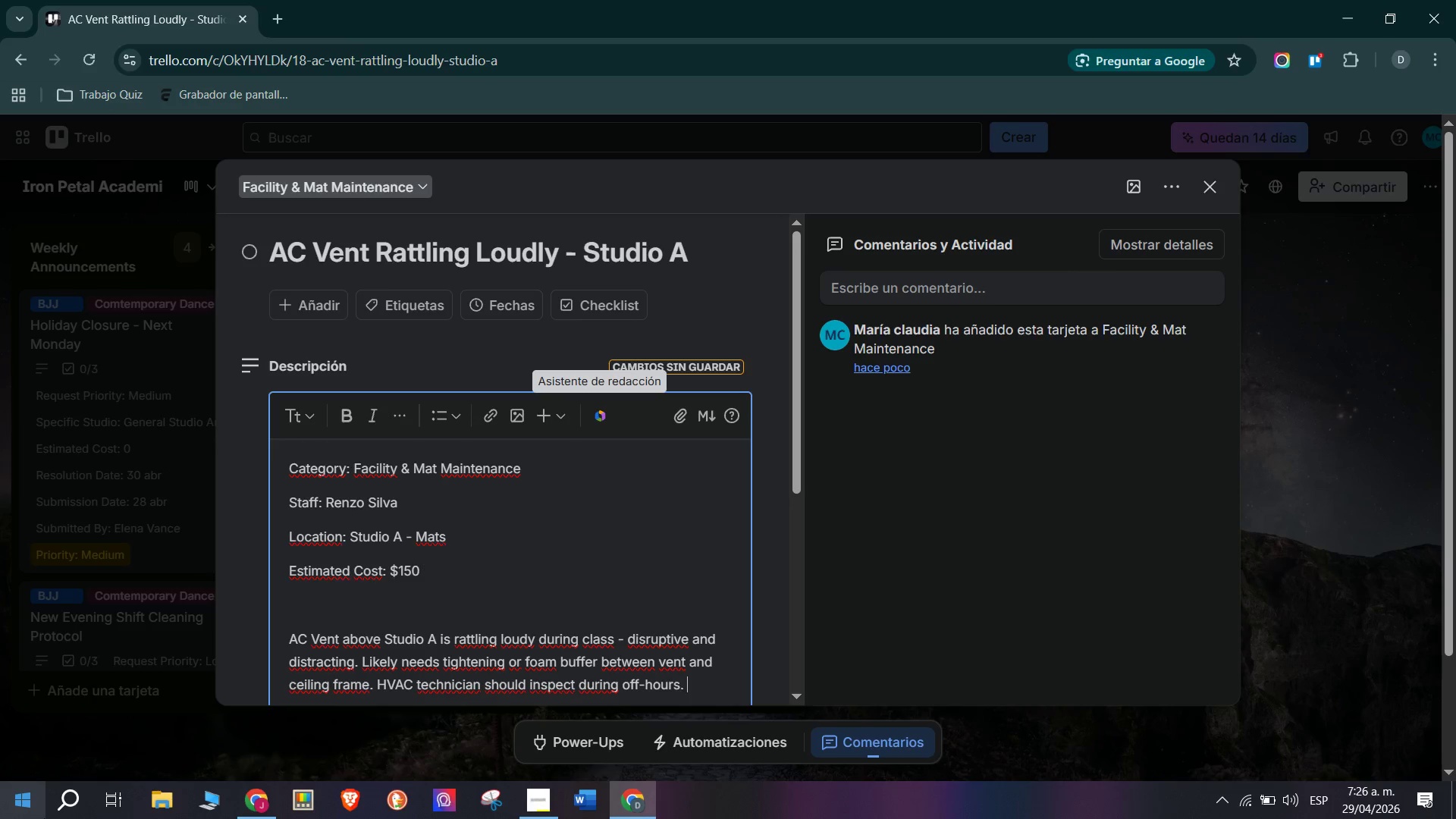 
key(CapsLock)
 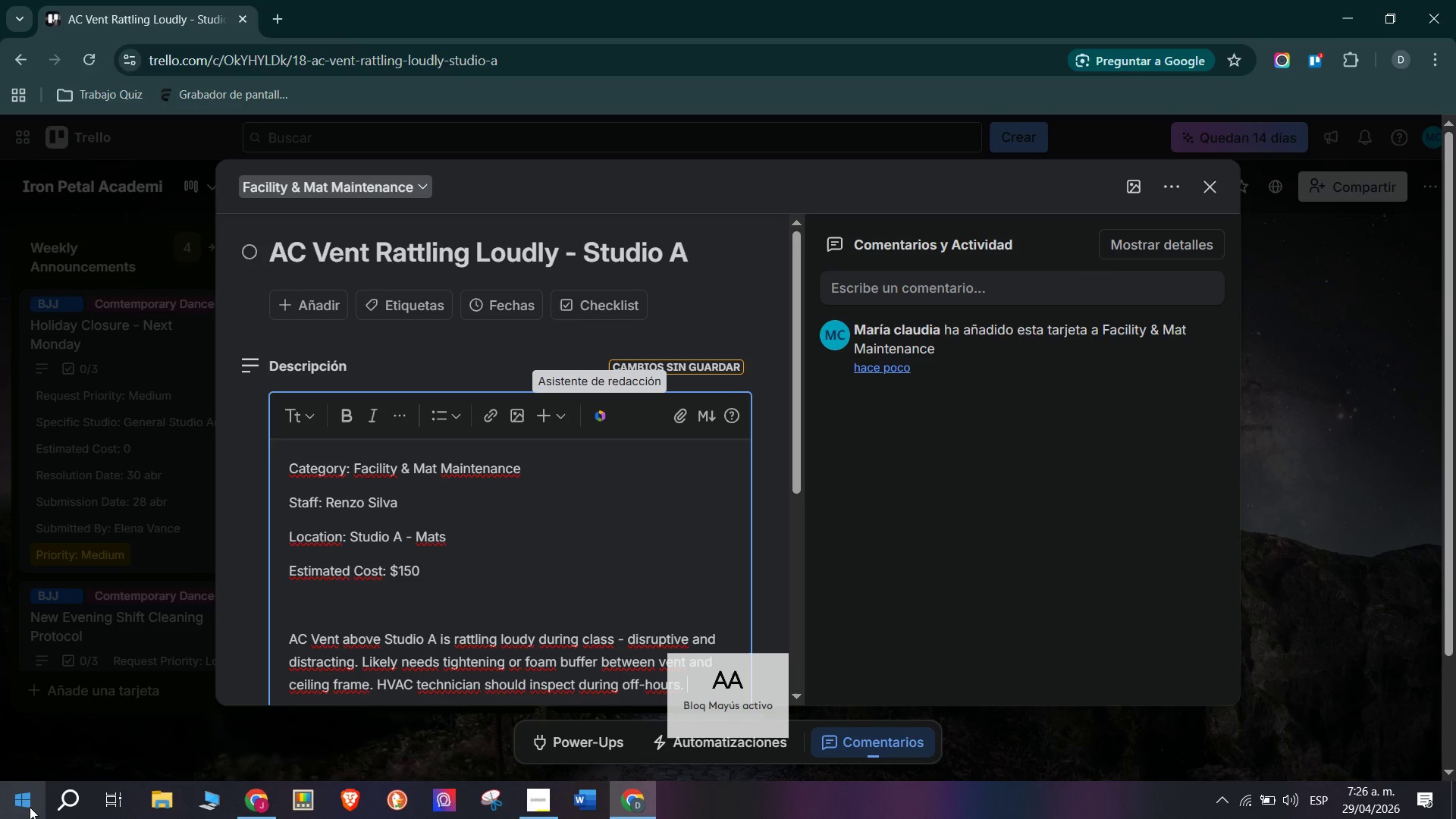 
type(Non-)
 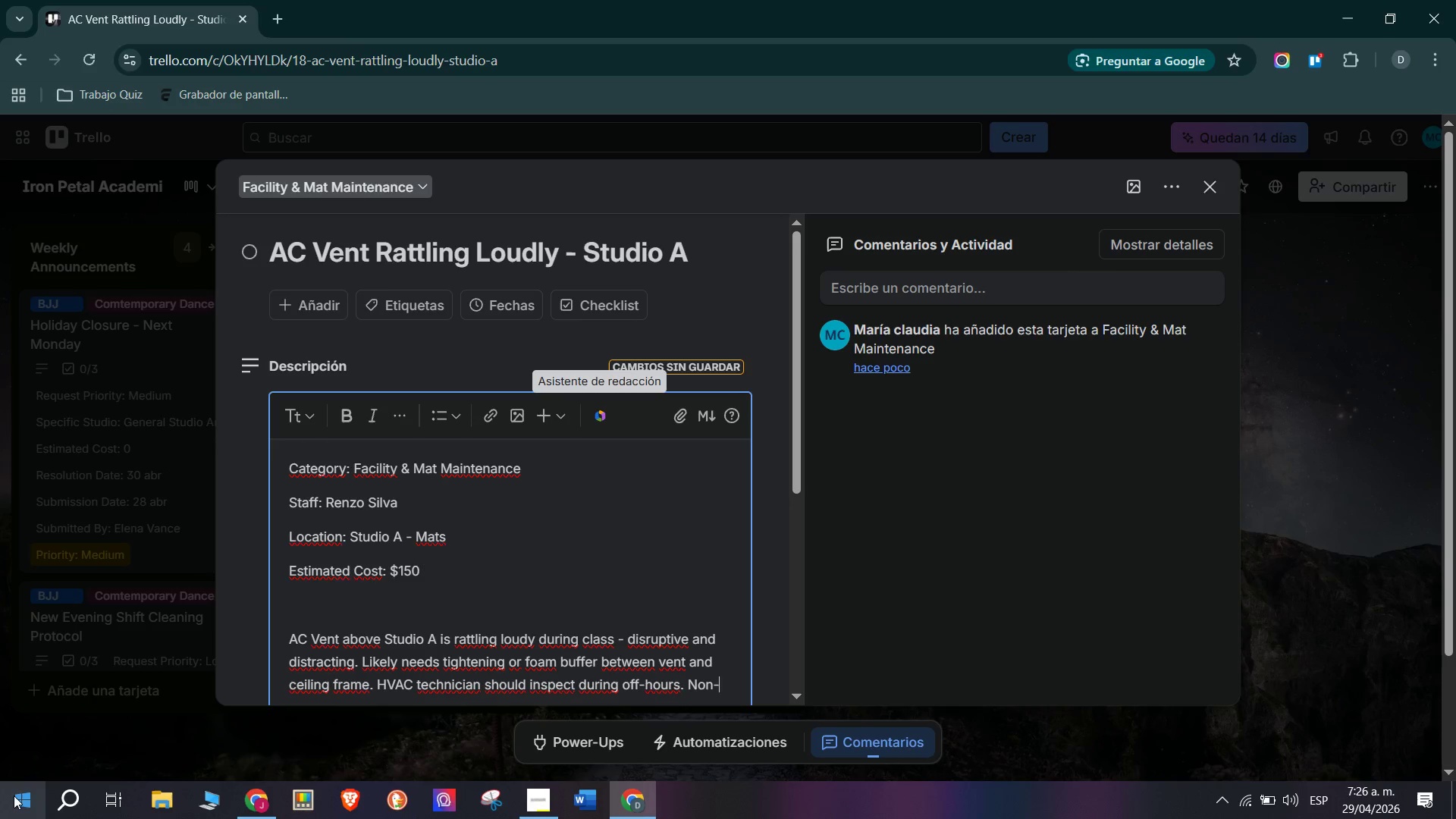 
type(urgent b)
 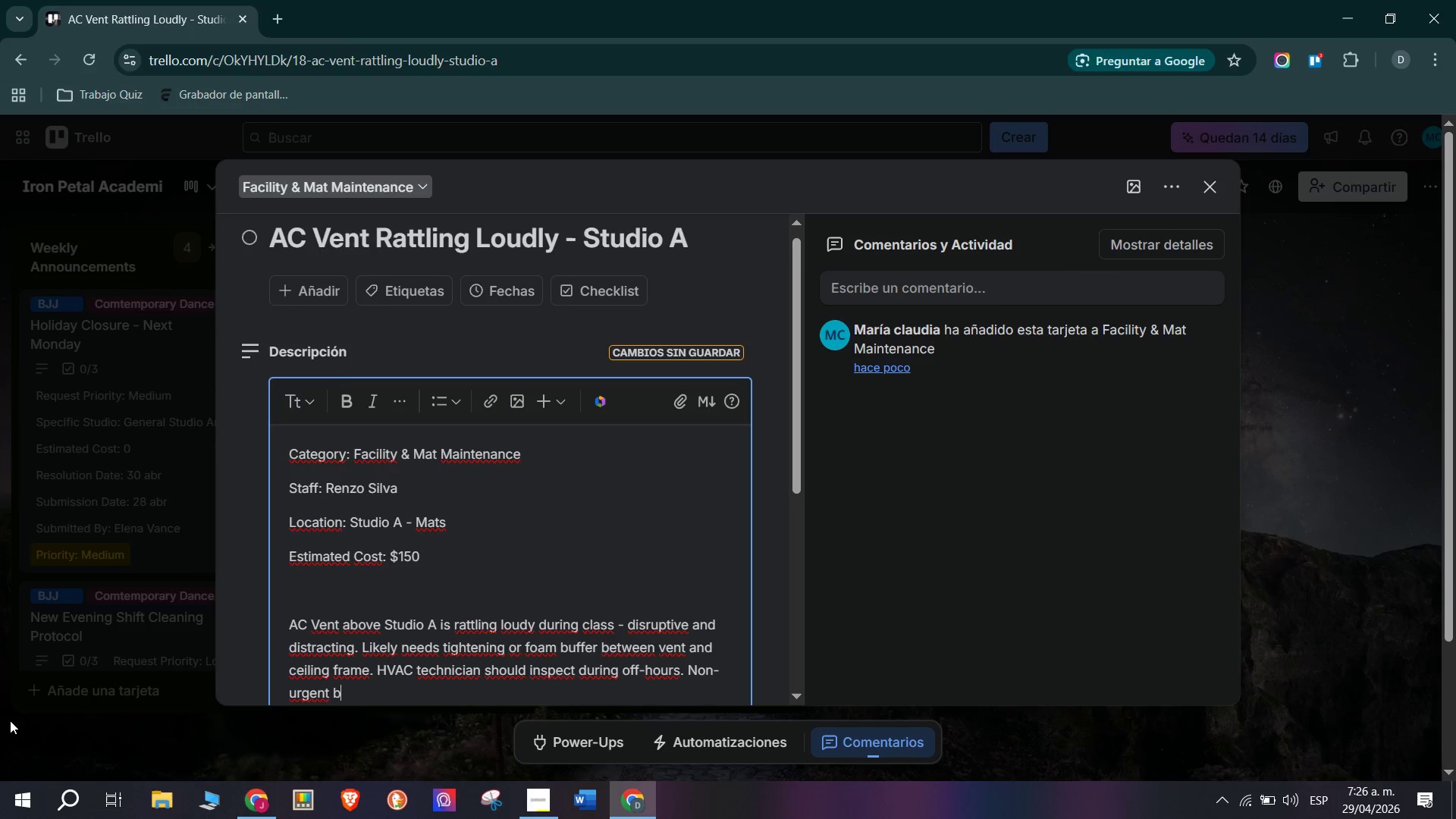 
type(ut must be)
 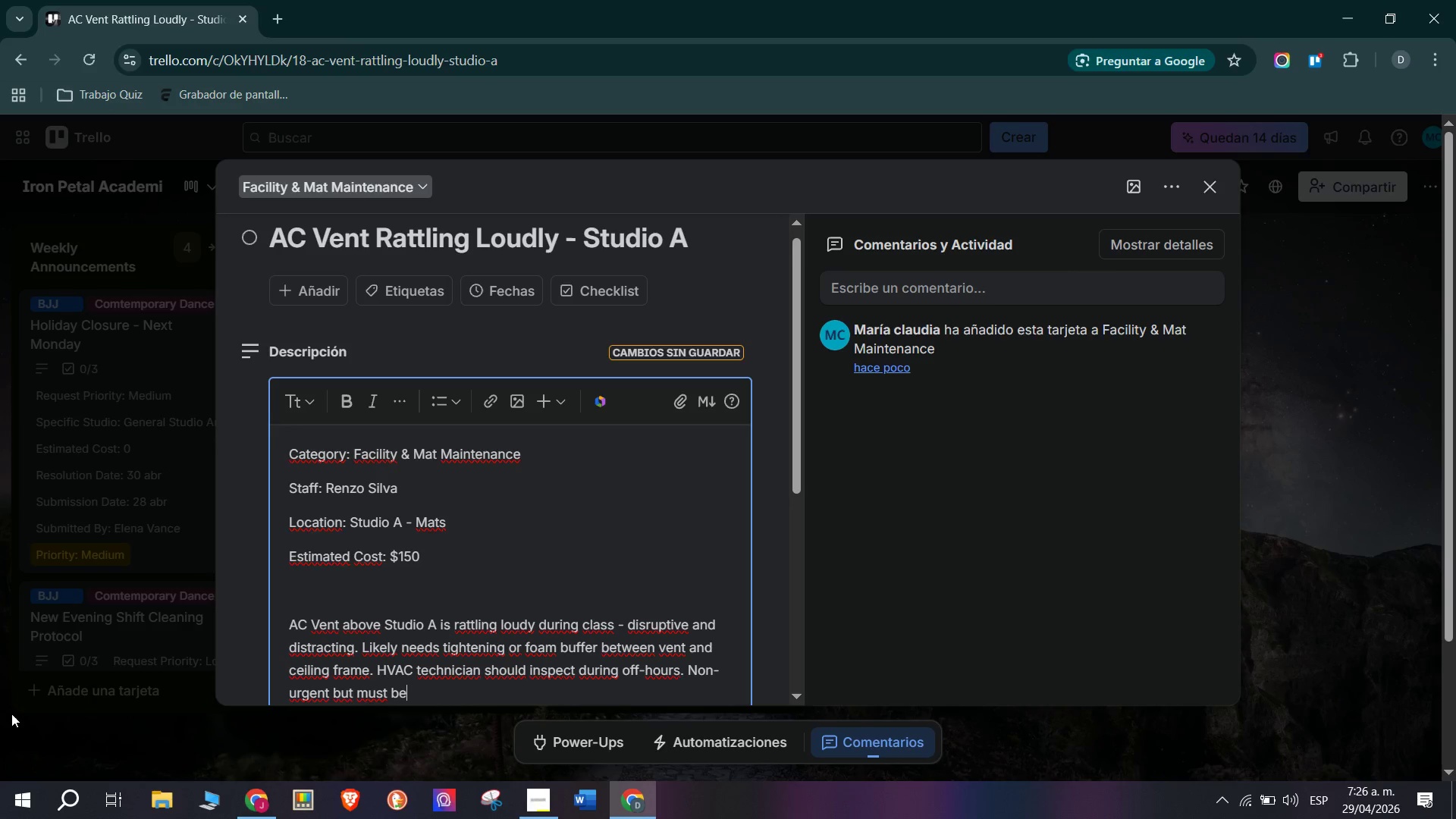 
type( resolved s)
 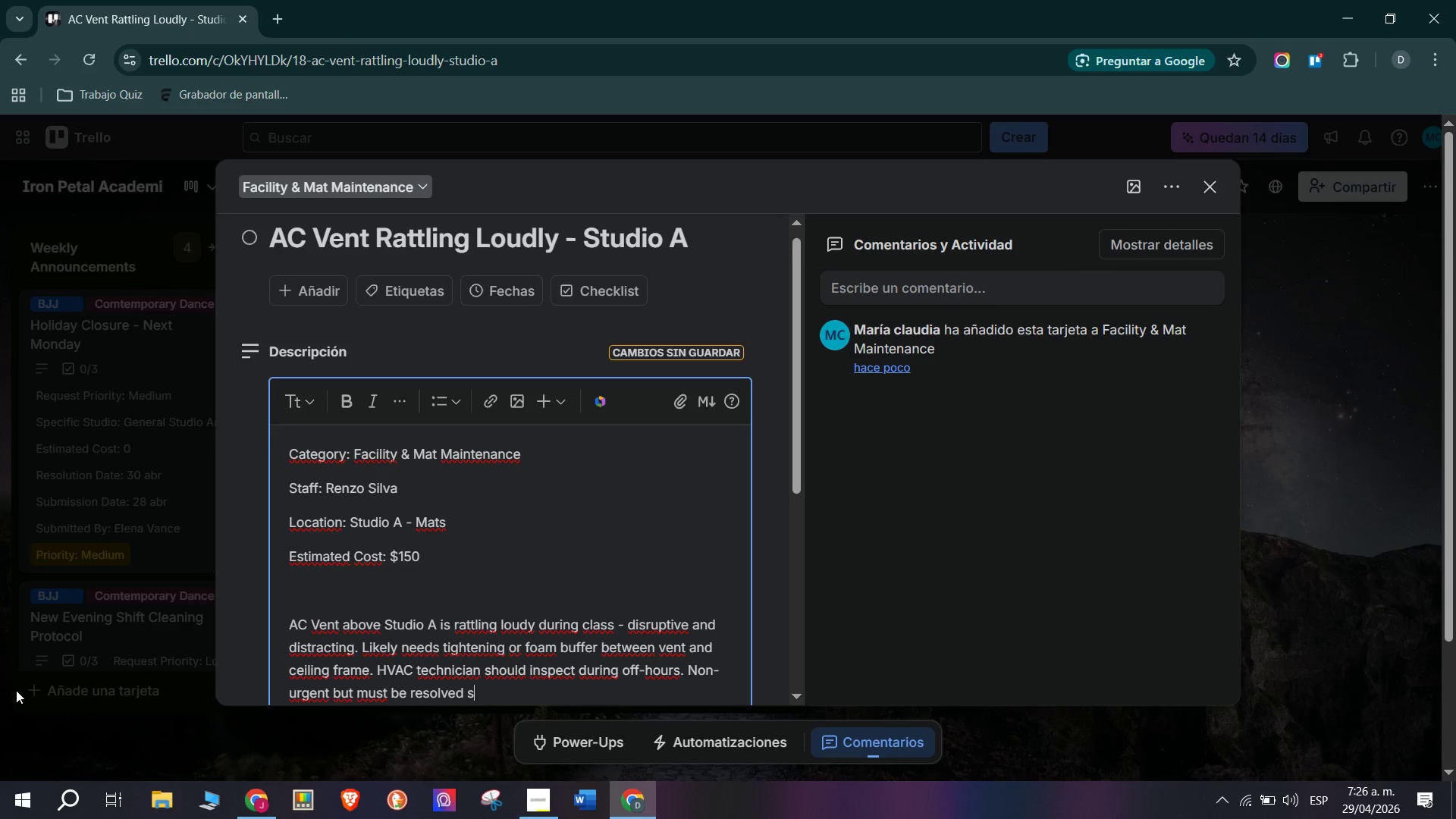 
type(ummer-)
key(Backspace)
type(.)
 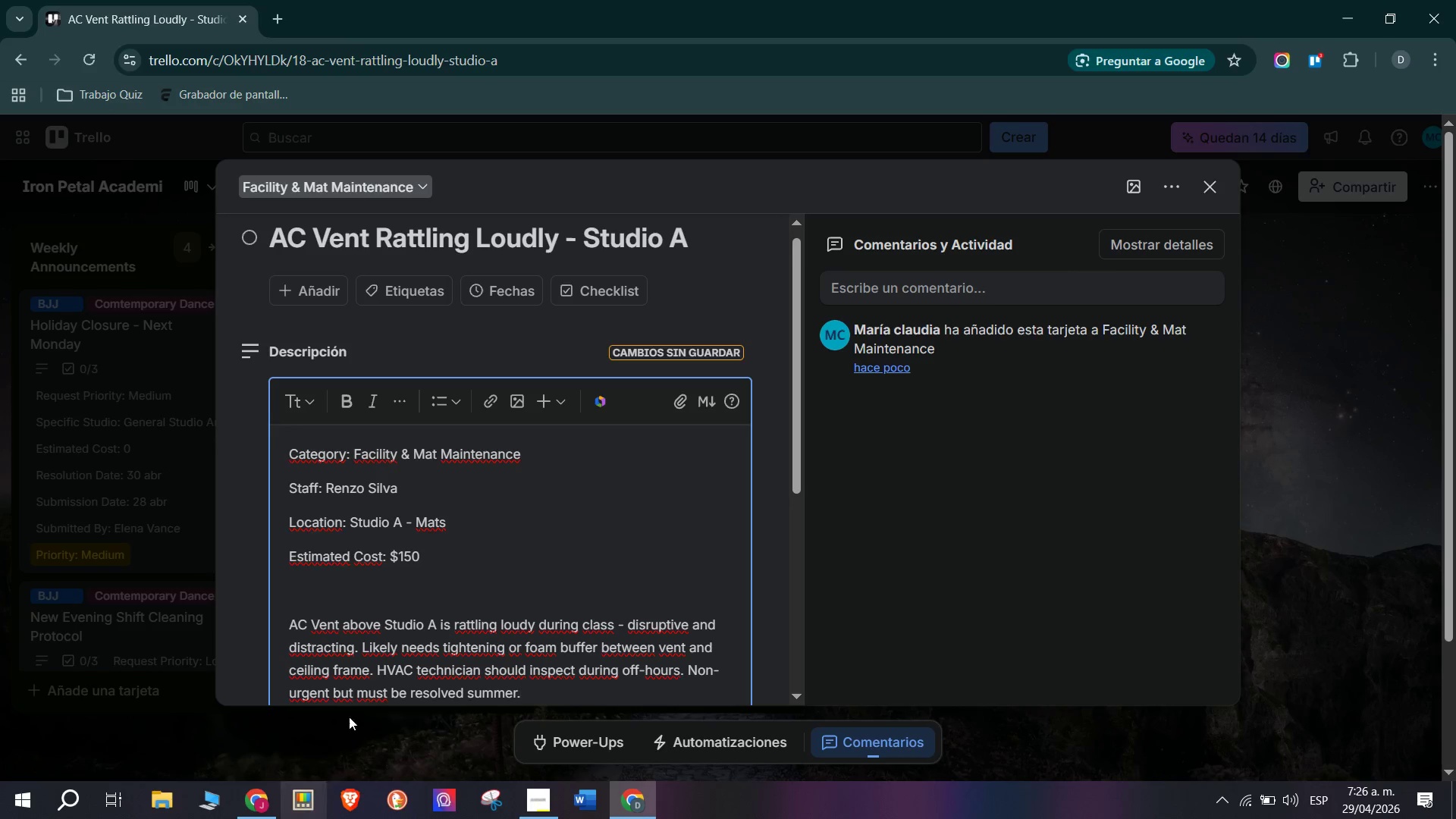 
scroll: coordinate [389, 643], scroll_direction: down, amount: 4.0
 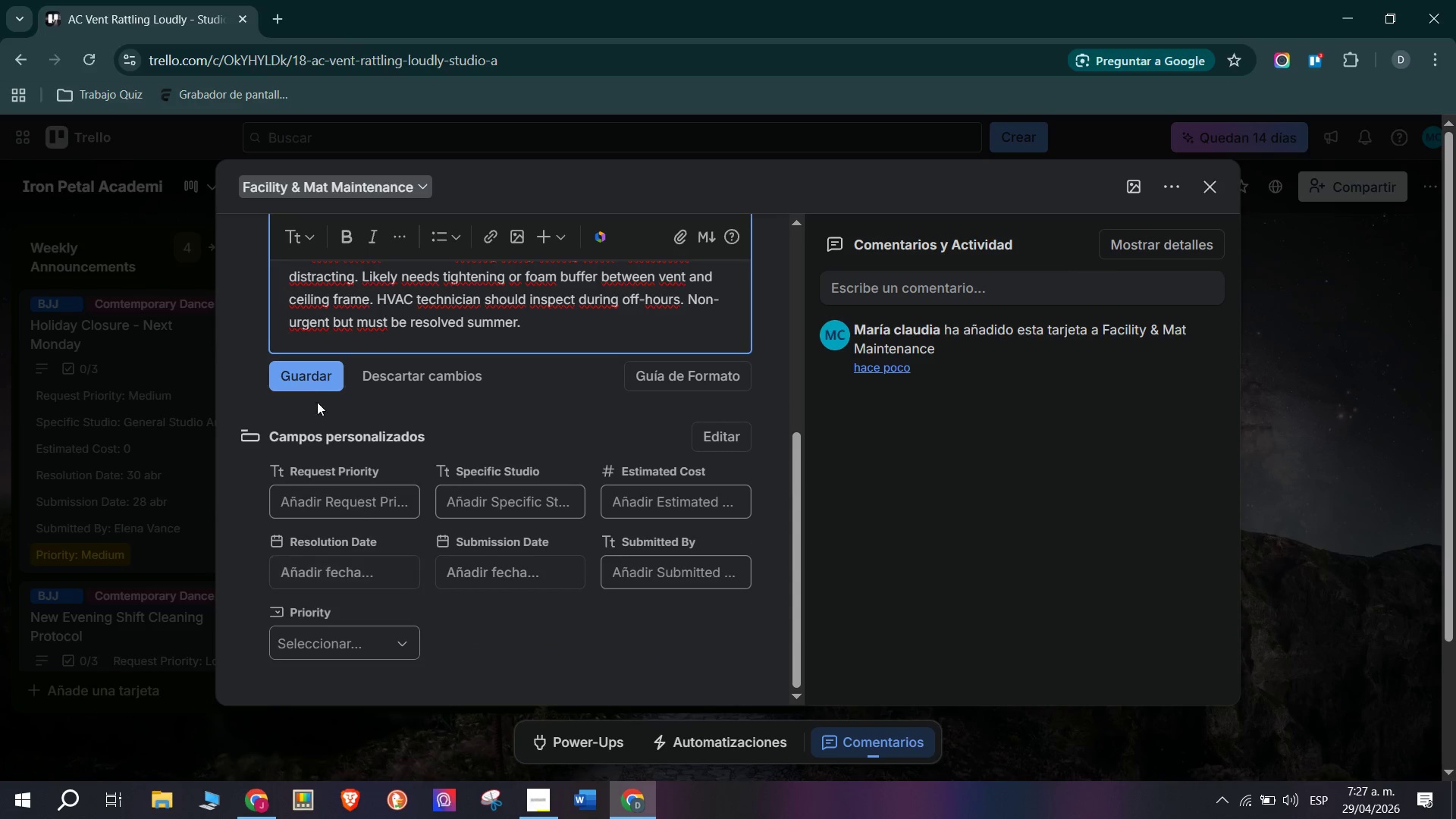 
left_click([300, 364])
 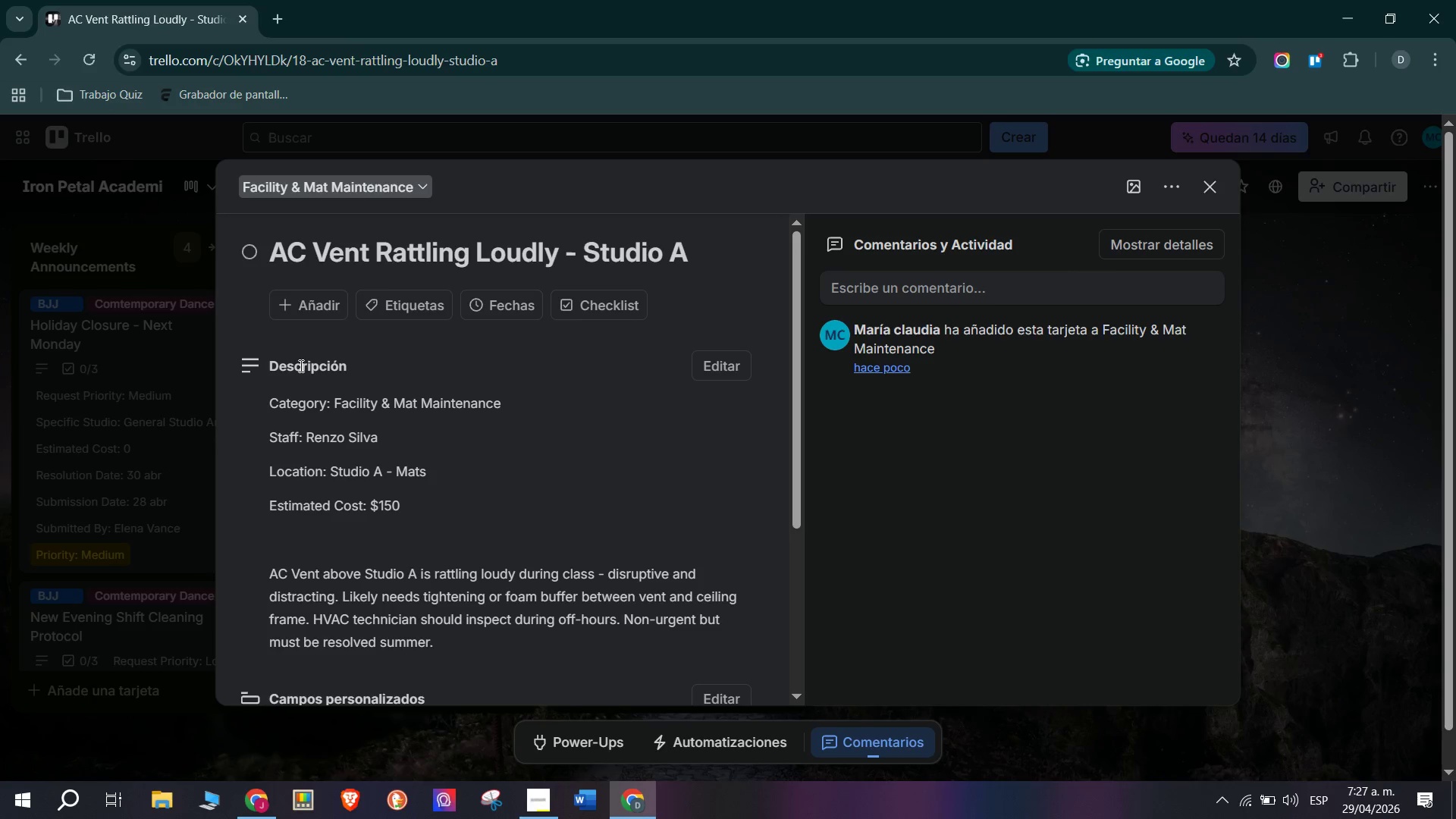 
wait(16.83)
 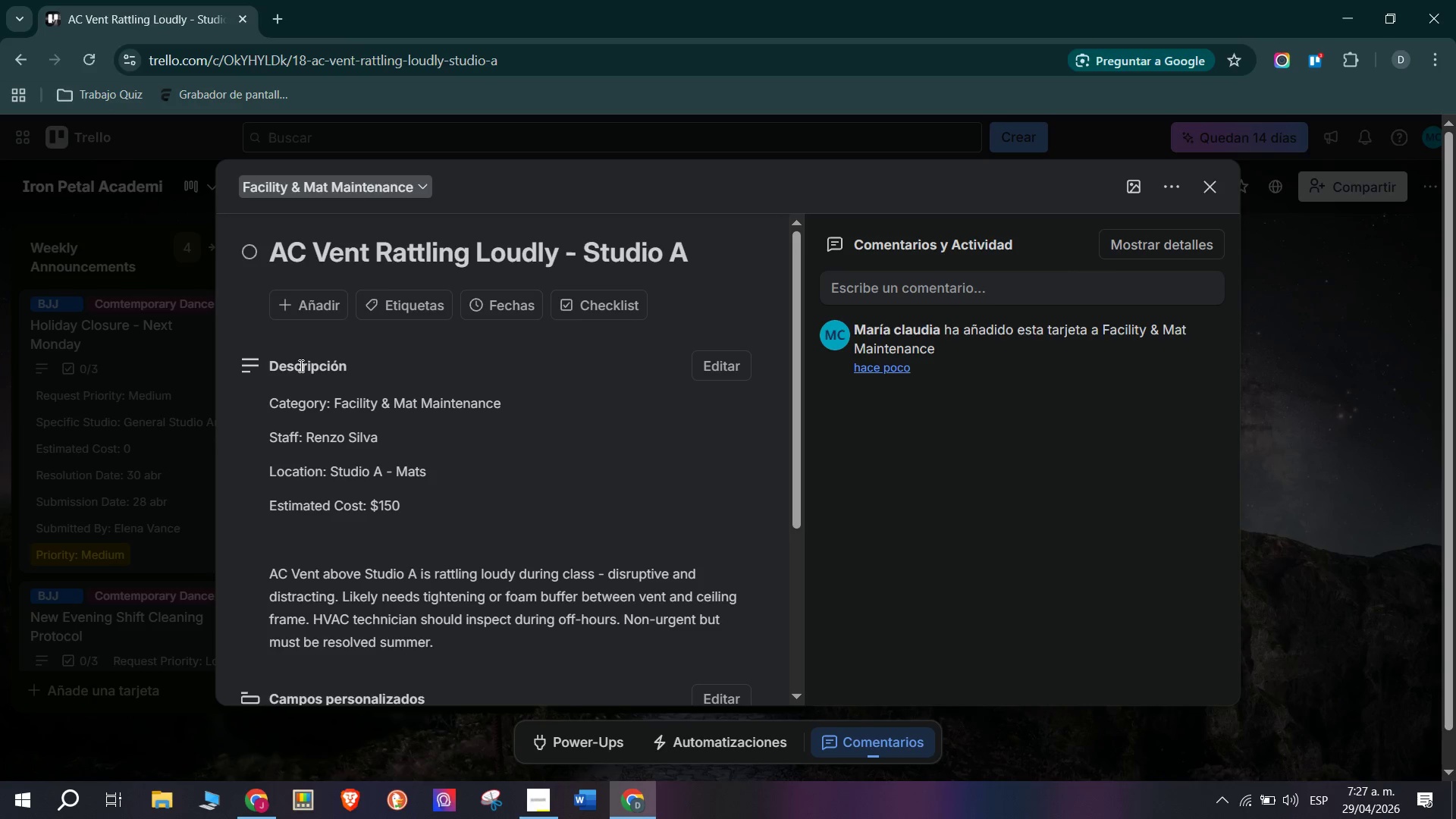 
scroll: coordinate [430, 530], scroll_direction: up, amount: 1.0
 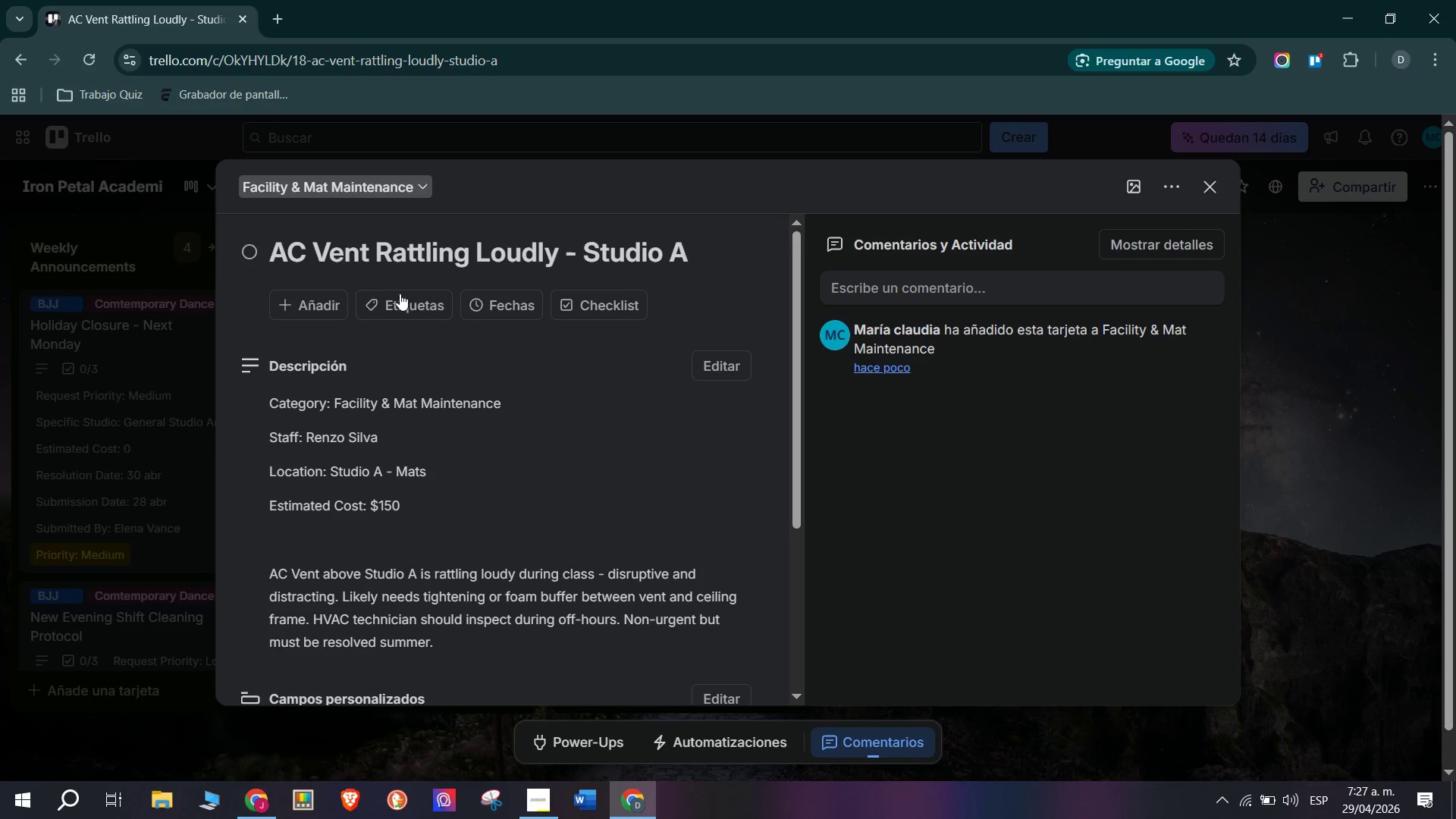 
scroll: coordinate [452, 420], scroll_direction: down, amount: 1.0
 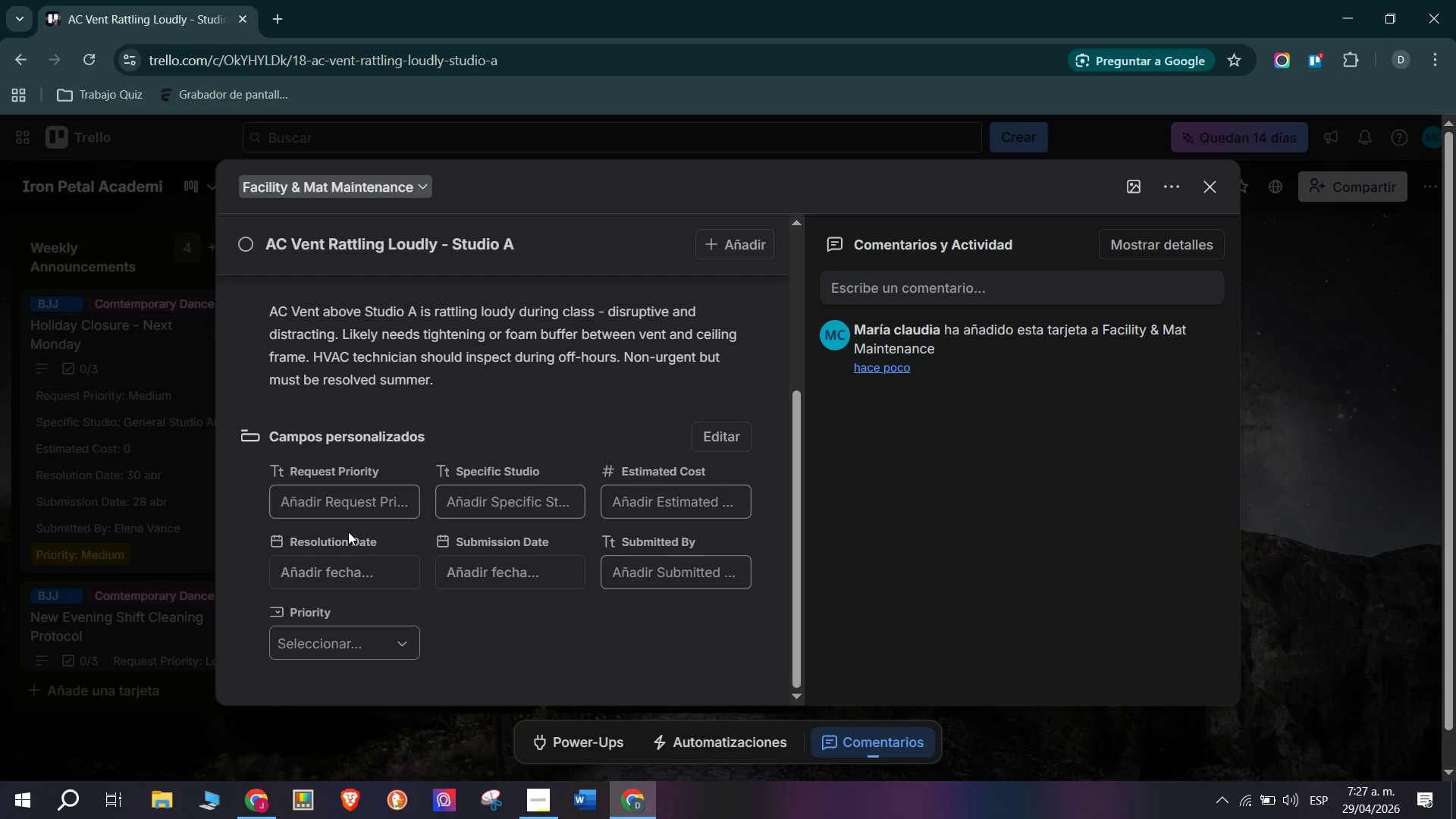 
left_click([356, 506])
 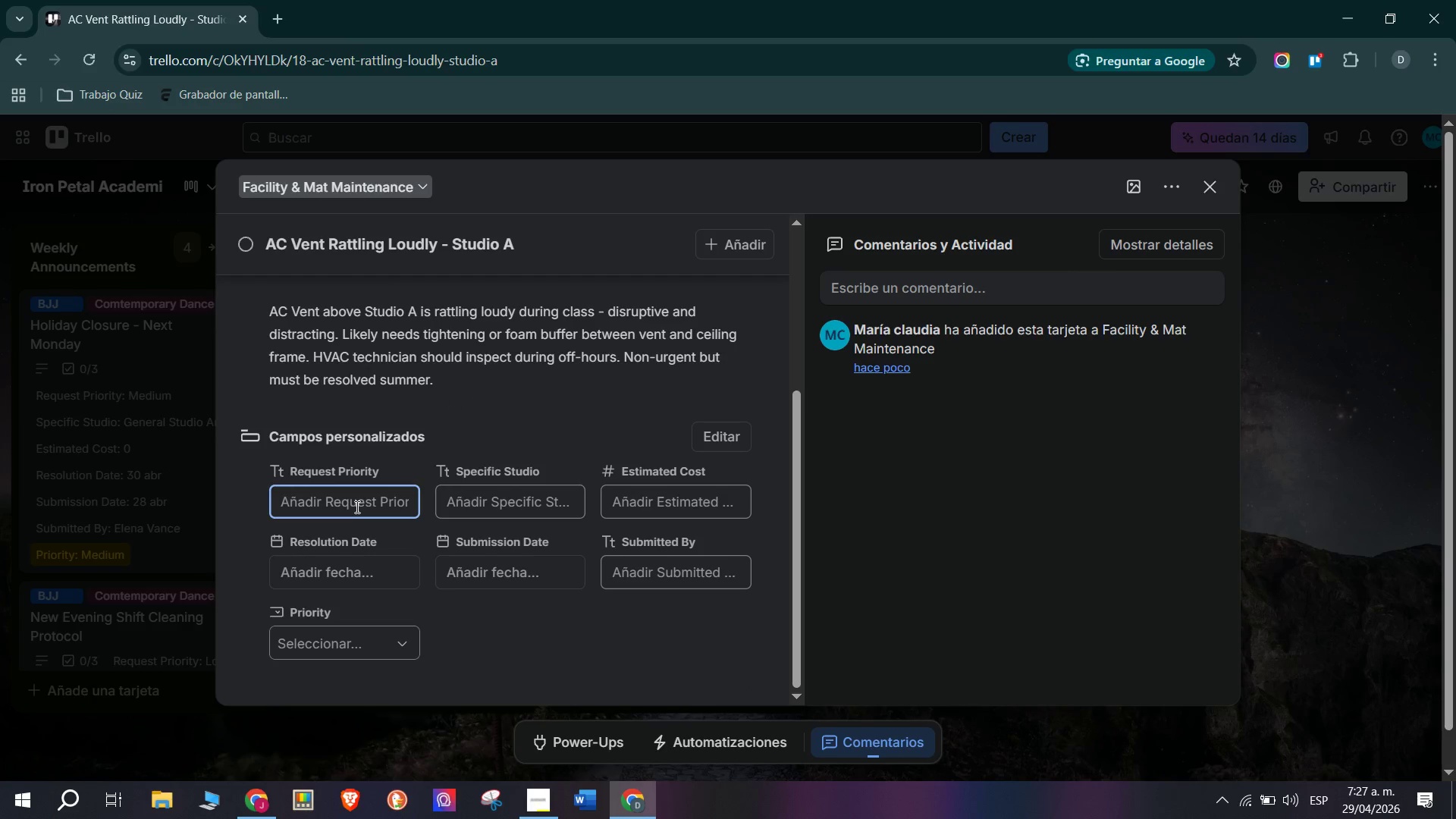 
type(l)
key(Backspace)
type(Low)
key(Tab)
 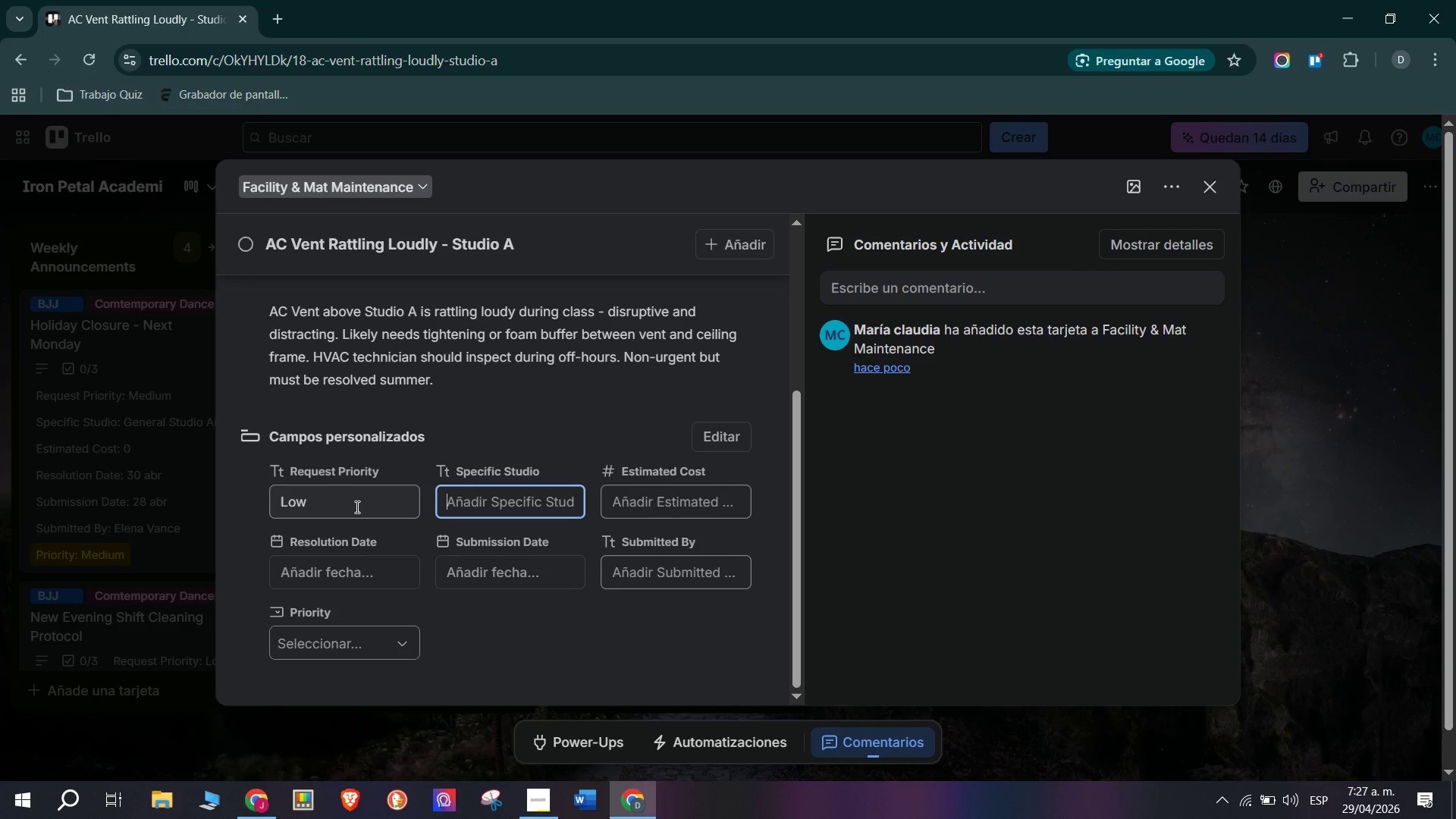 
wait(7.3)
 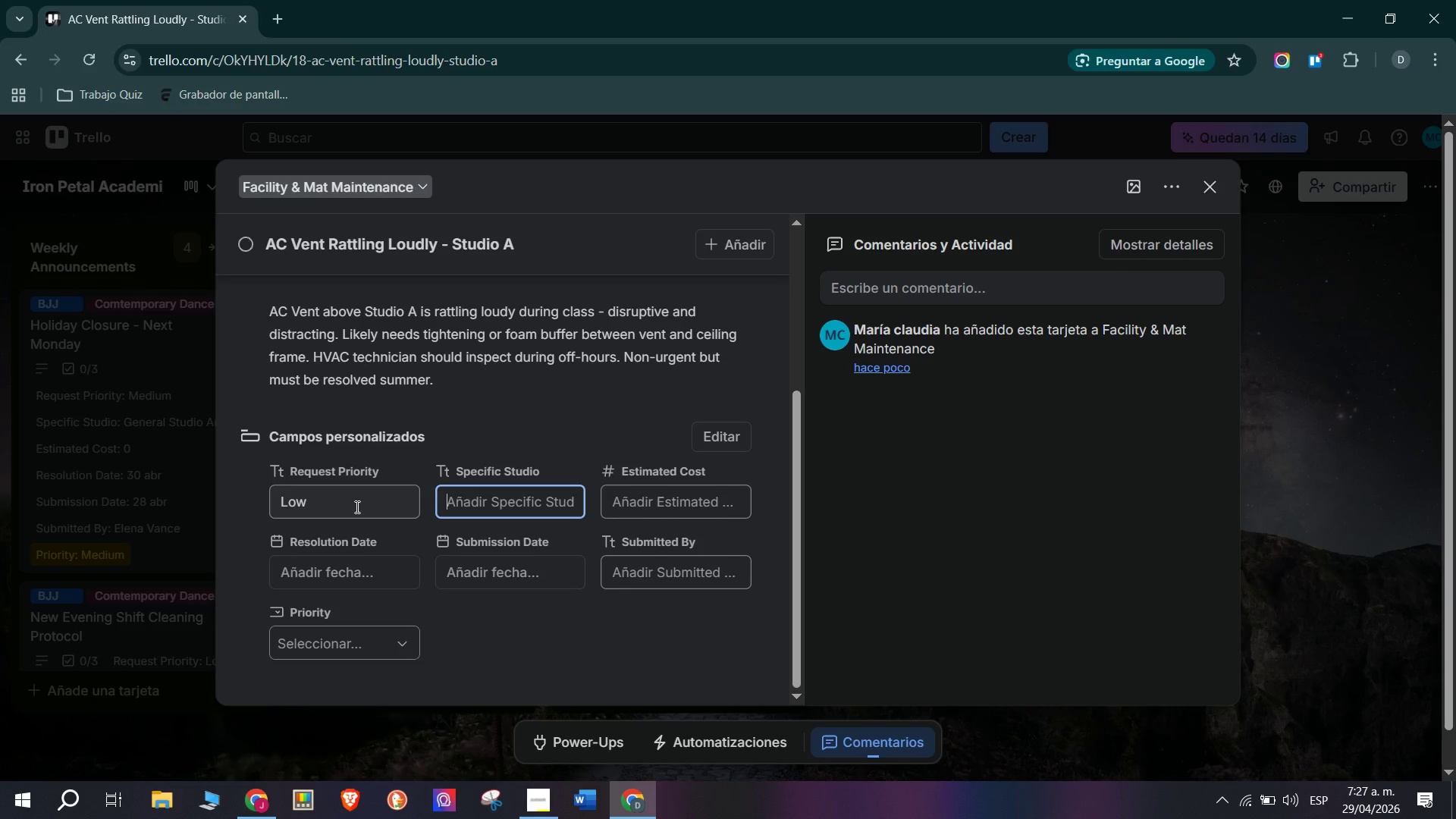 
type(St)
key(Backspace)
type( )
key(Backspace)
type(tudia )
key(Backspace)
key(Backspace)
type(o A - Mats)
key(Tab)
type($150)
 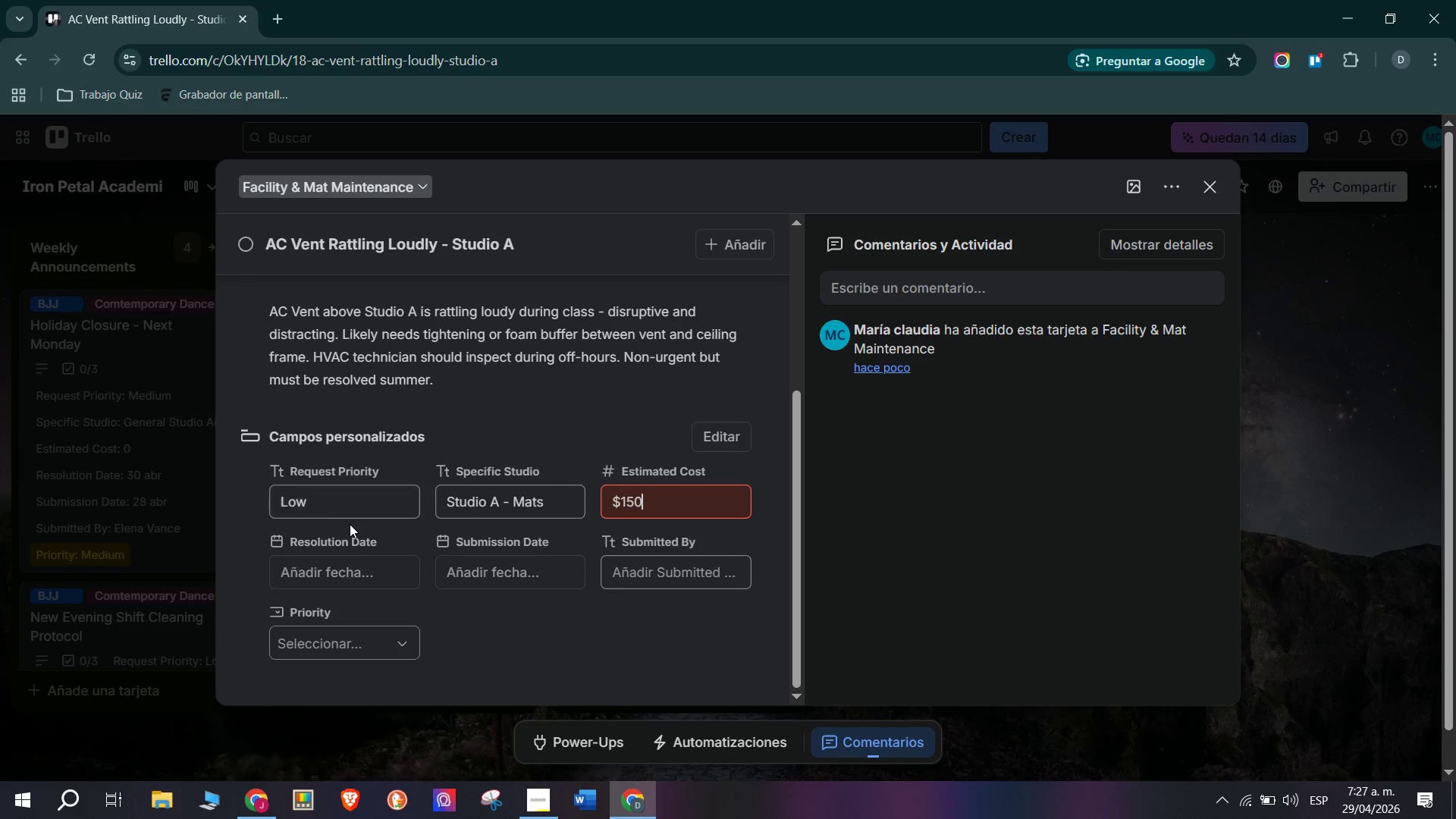 
left_click([303, 583])
 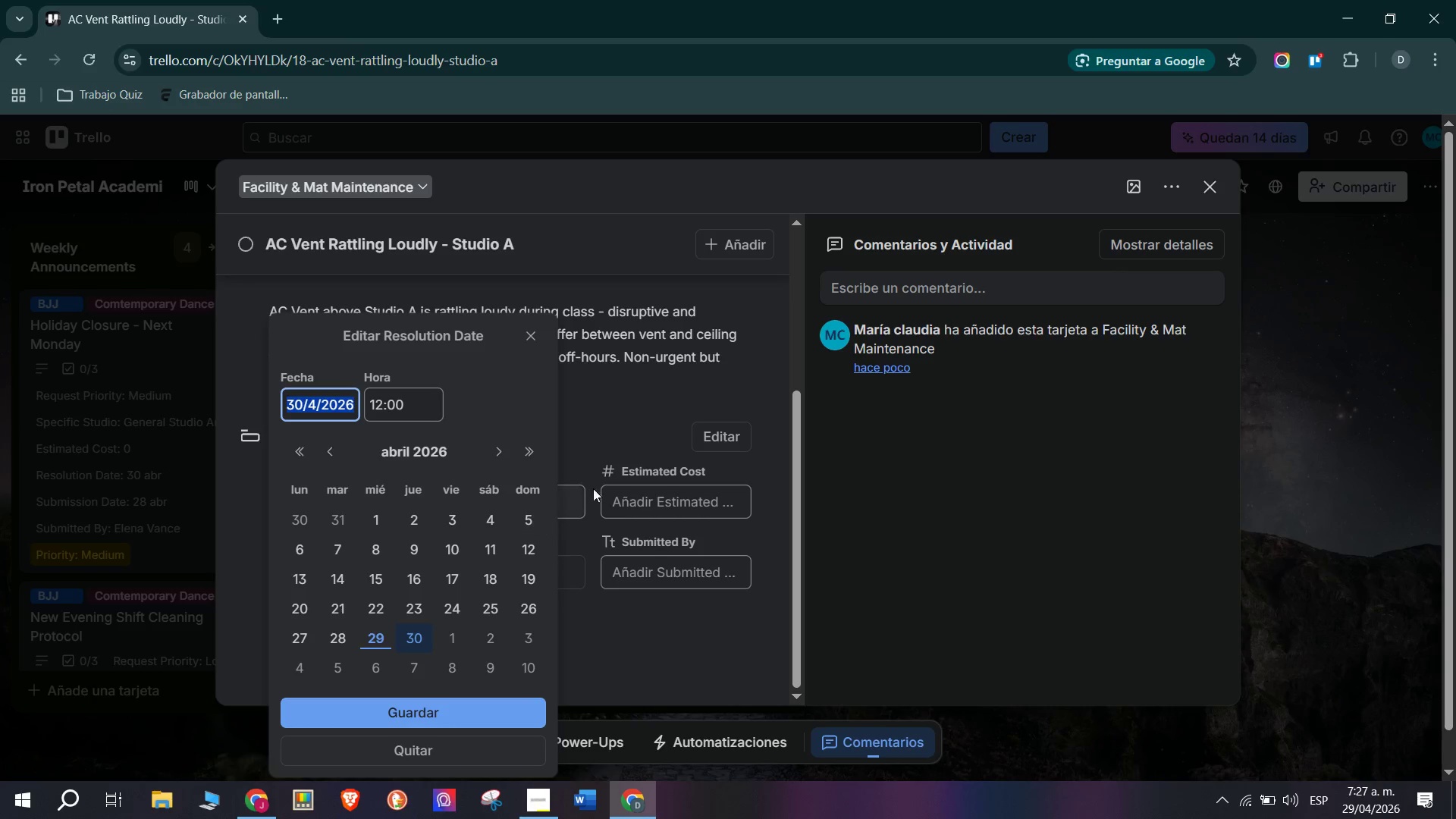 
left_click([661, 519])
 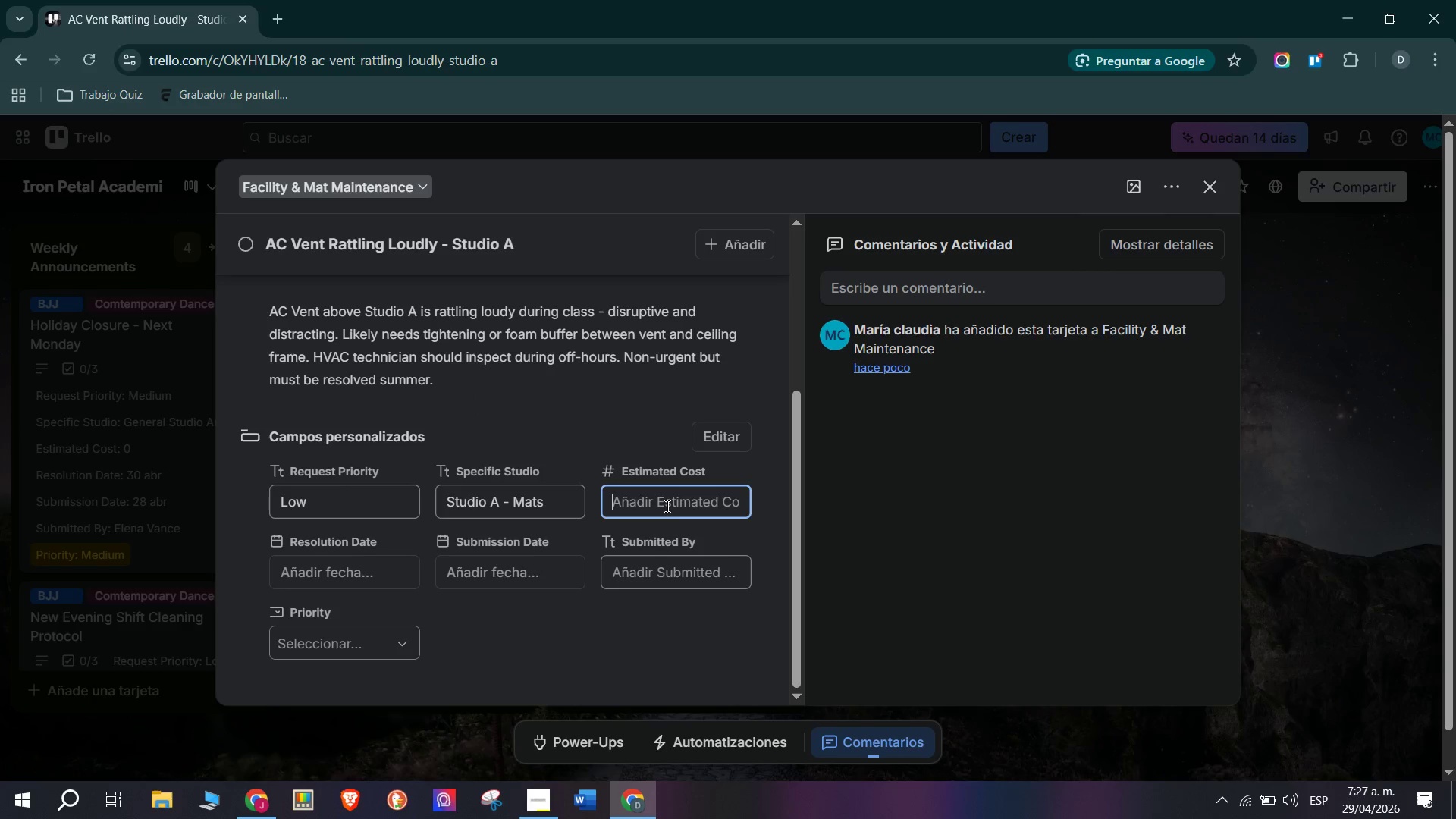 
type(150)
 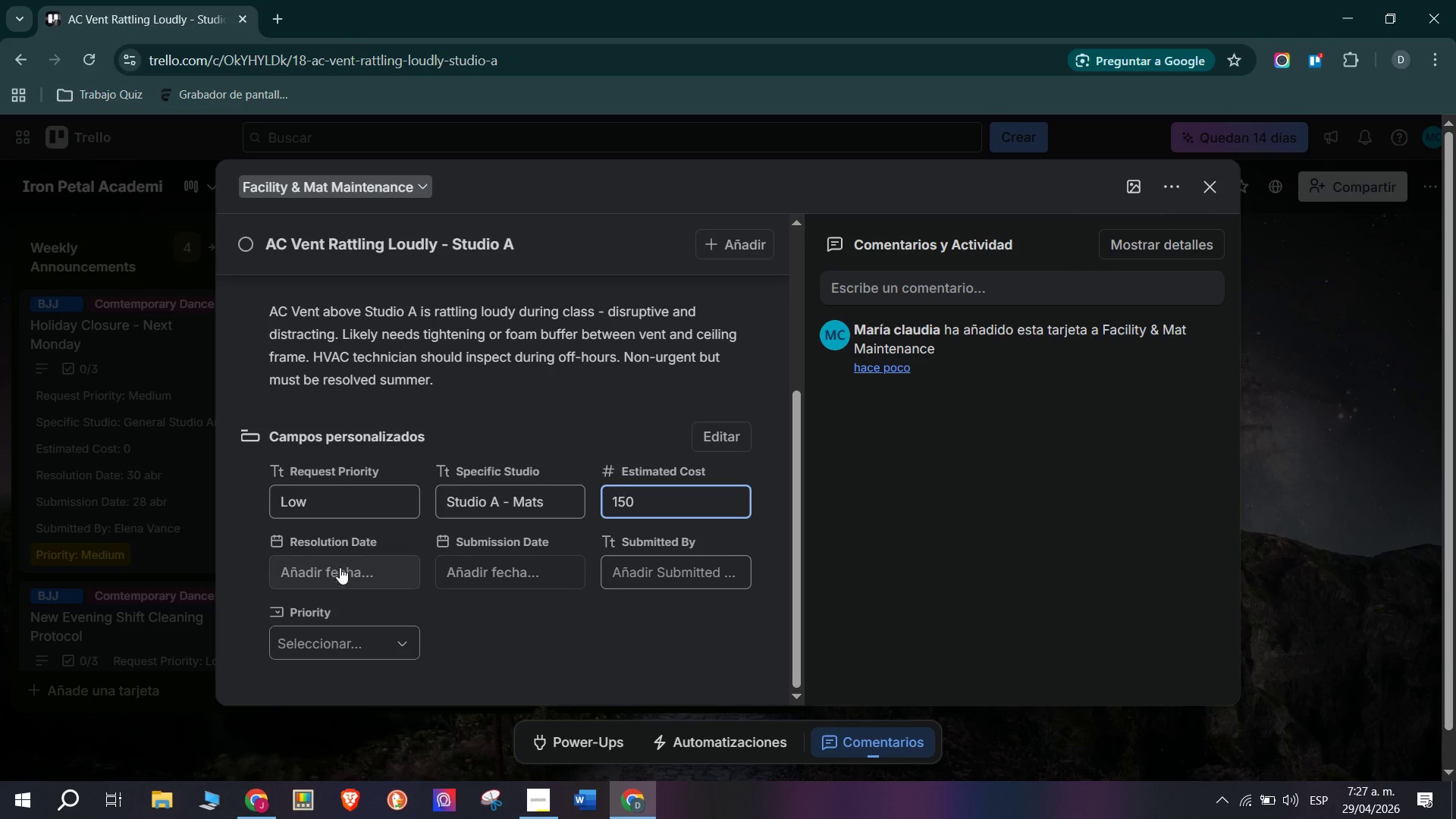 
left_click([329, 573])
 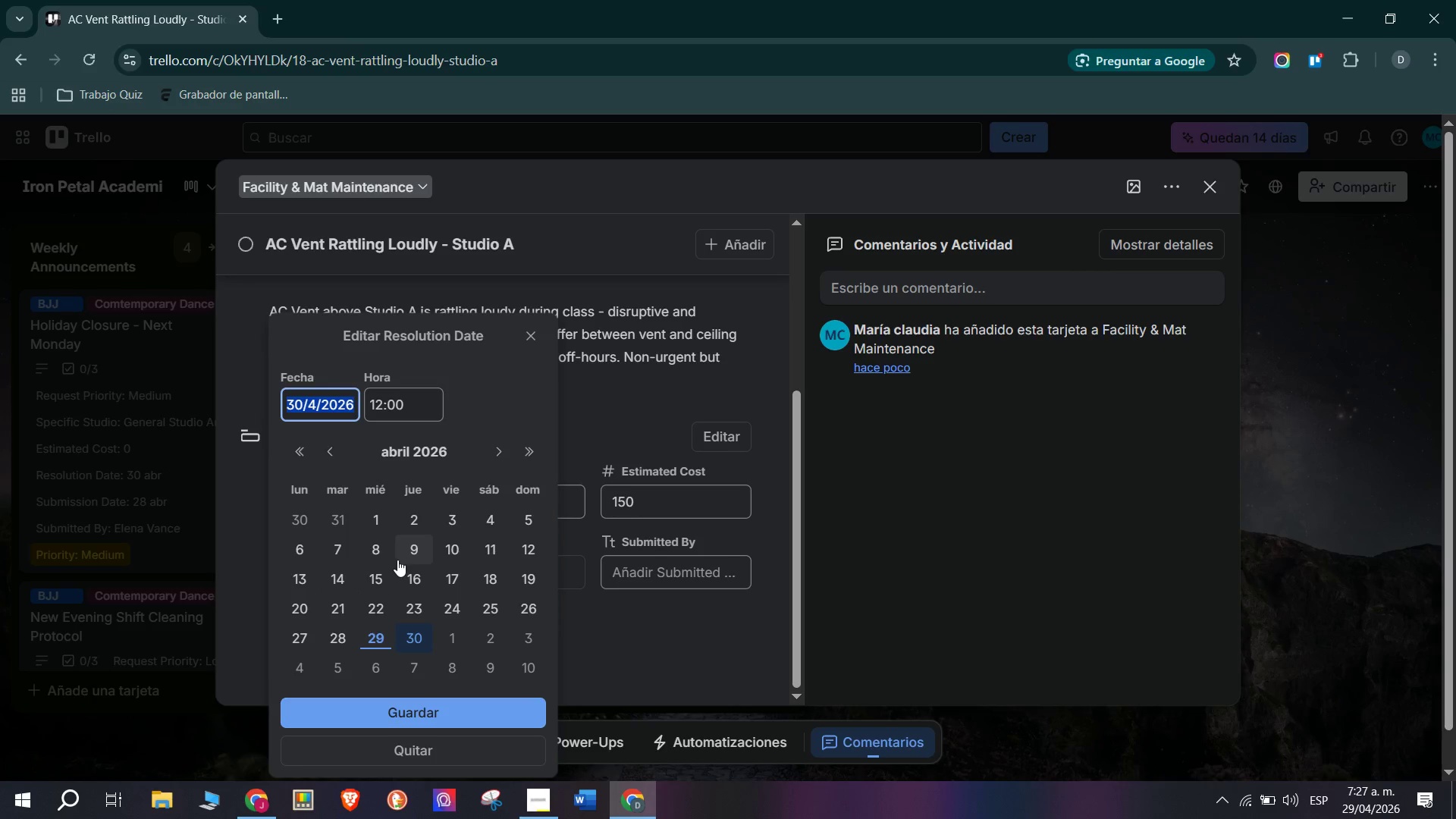 
wait(5.84)
 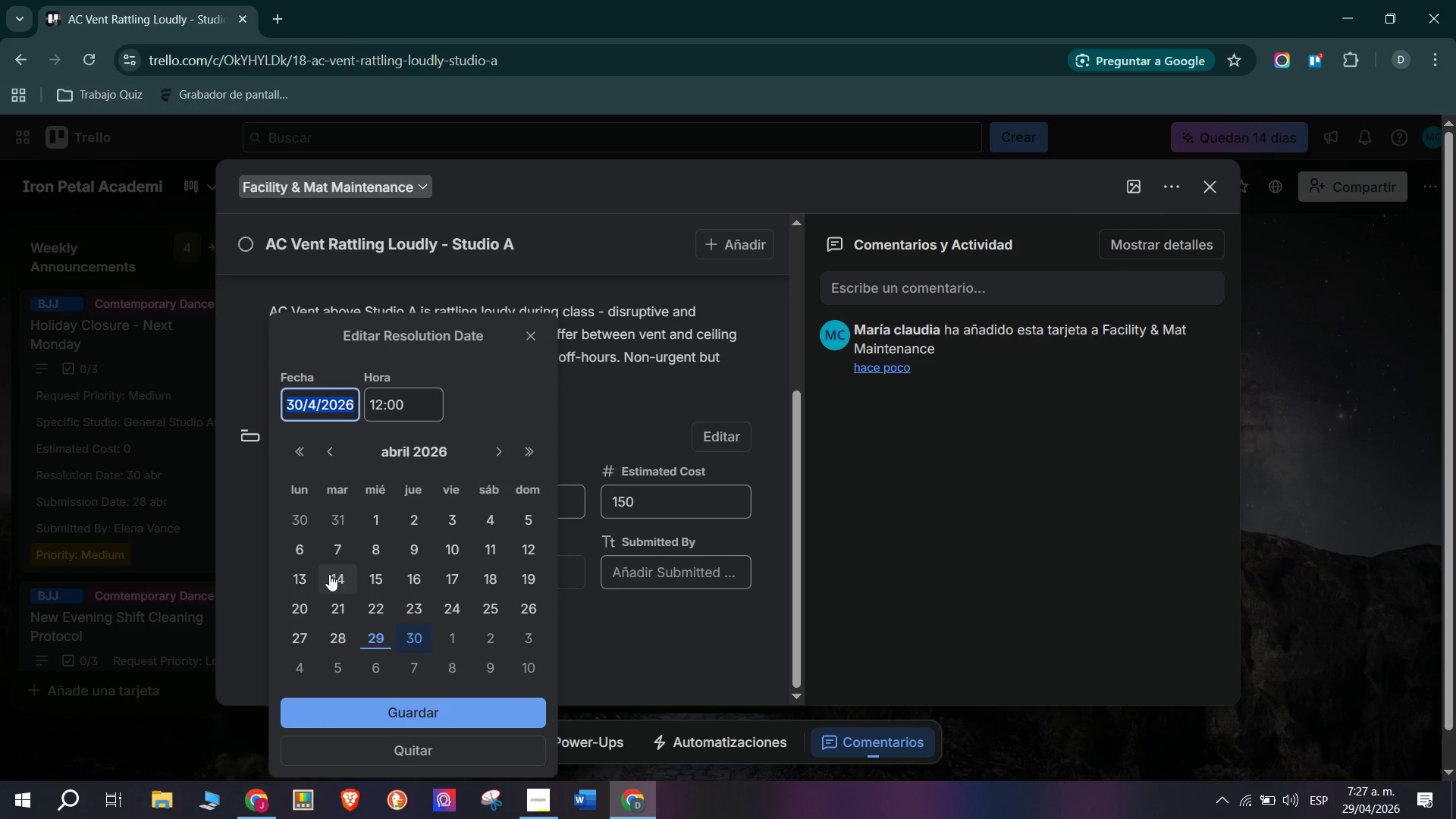 
left_click([425, 576])
 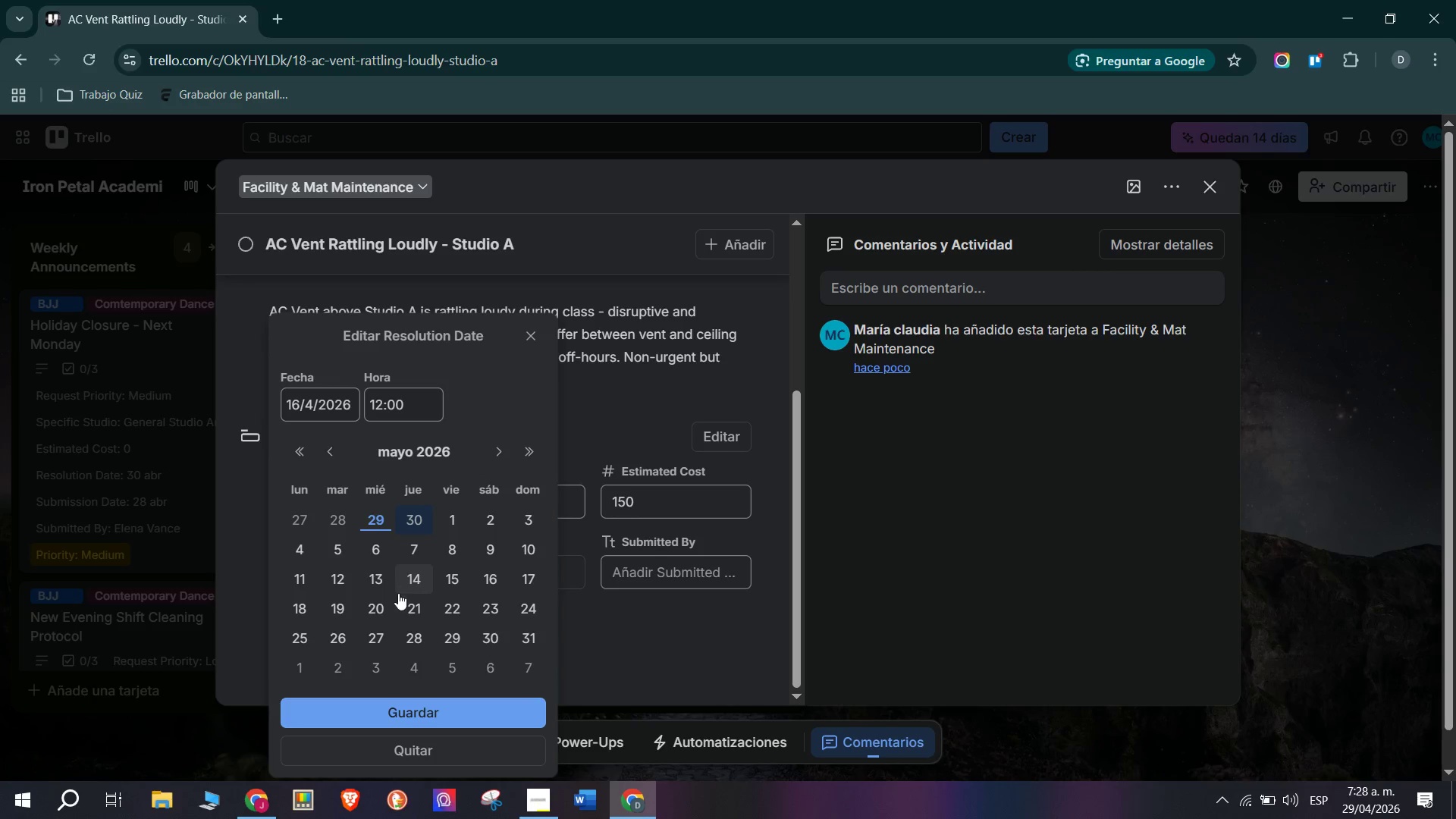 
wait(7.55)
 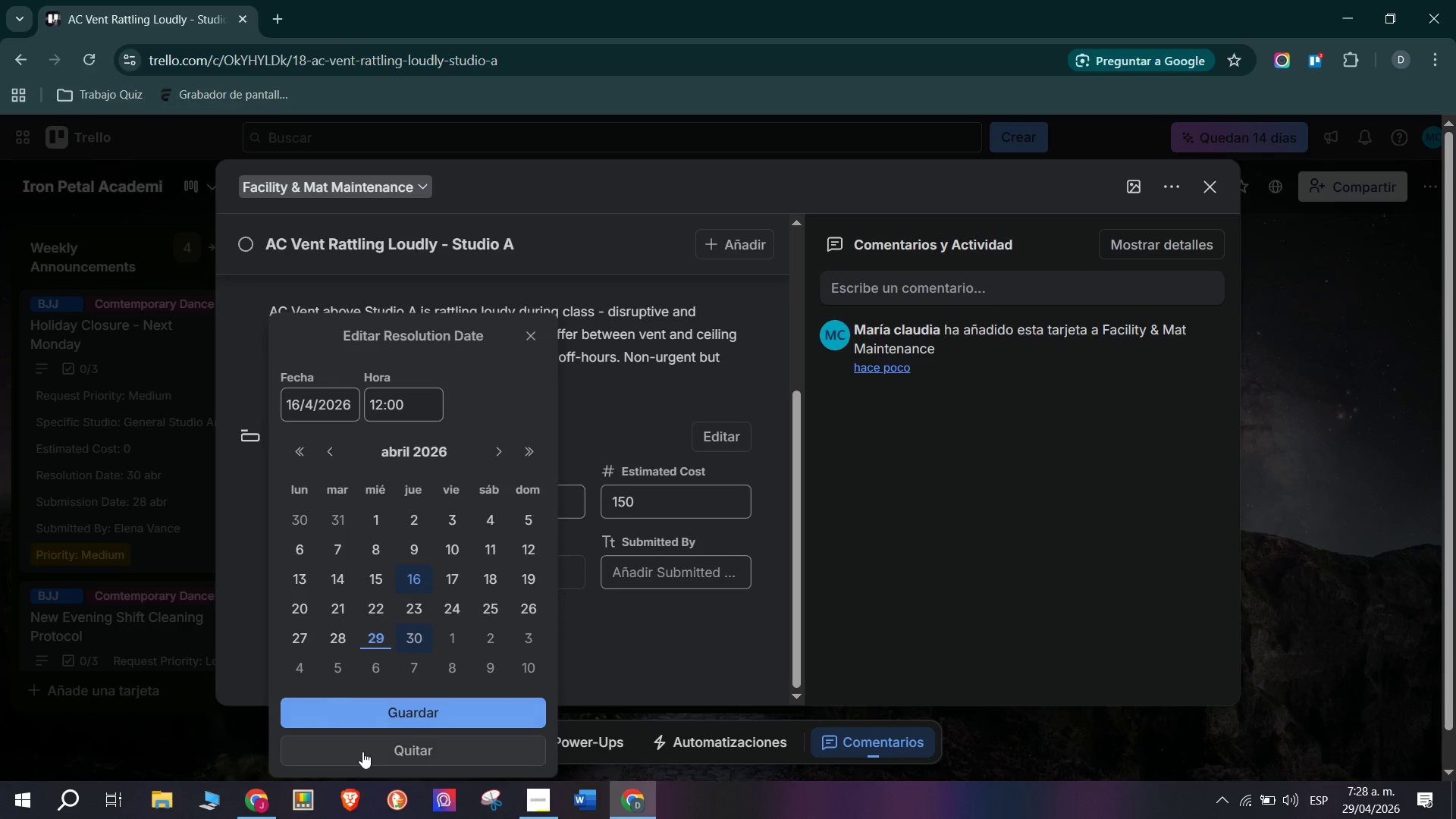 
left_click([440, 705])
 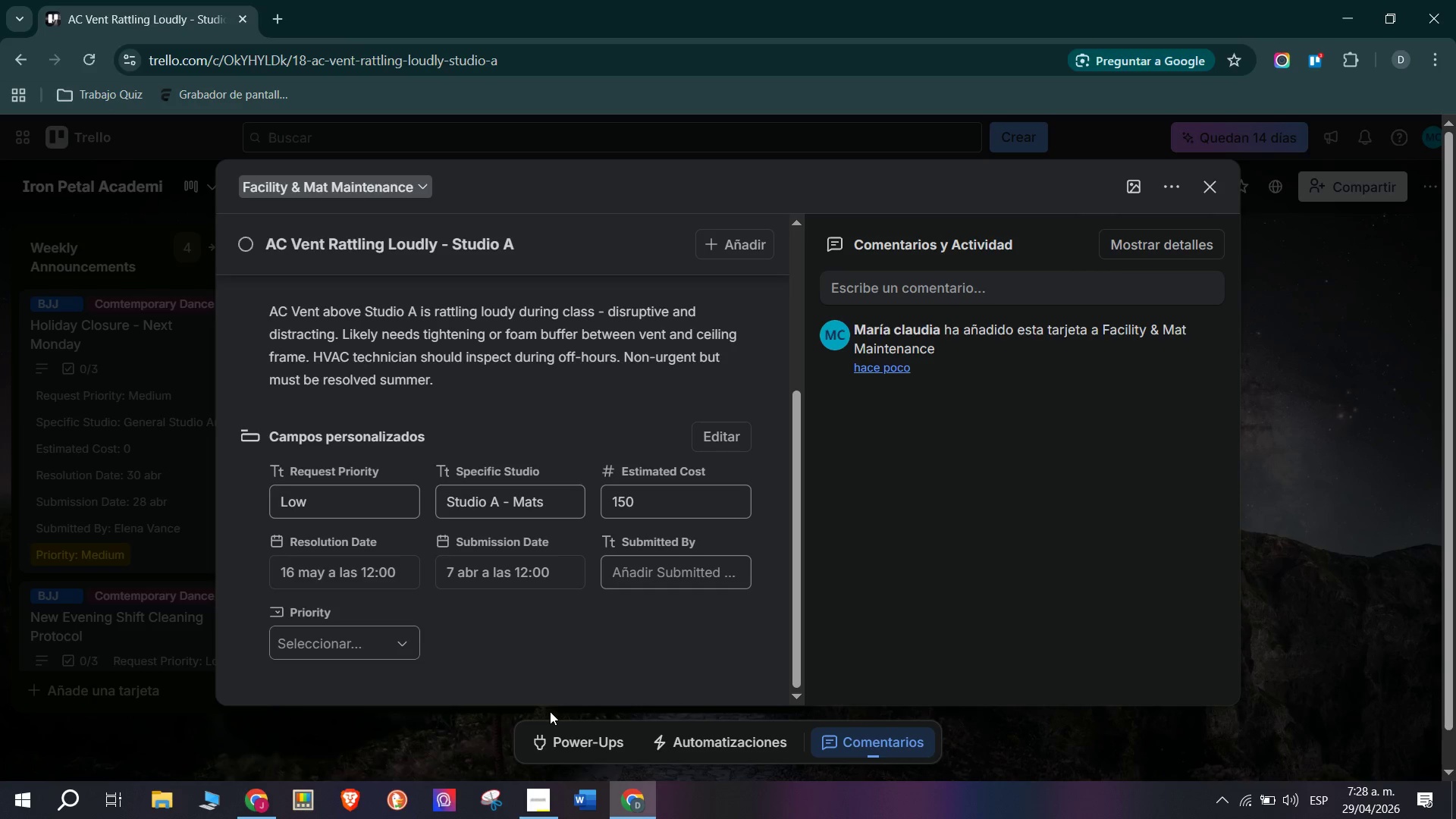 
wait(13.89)
 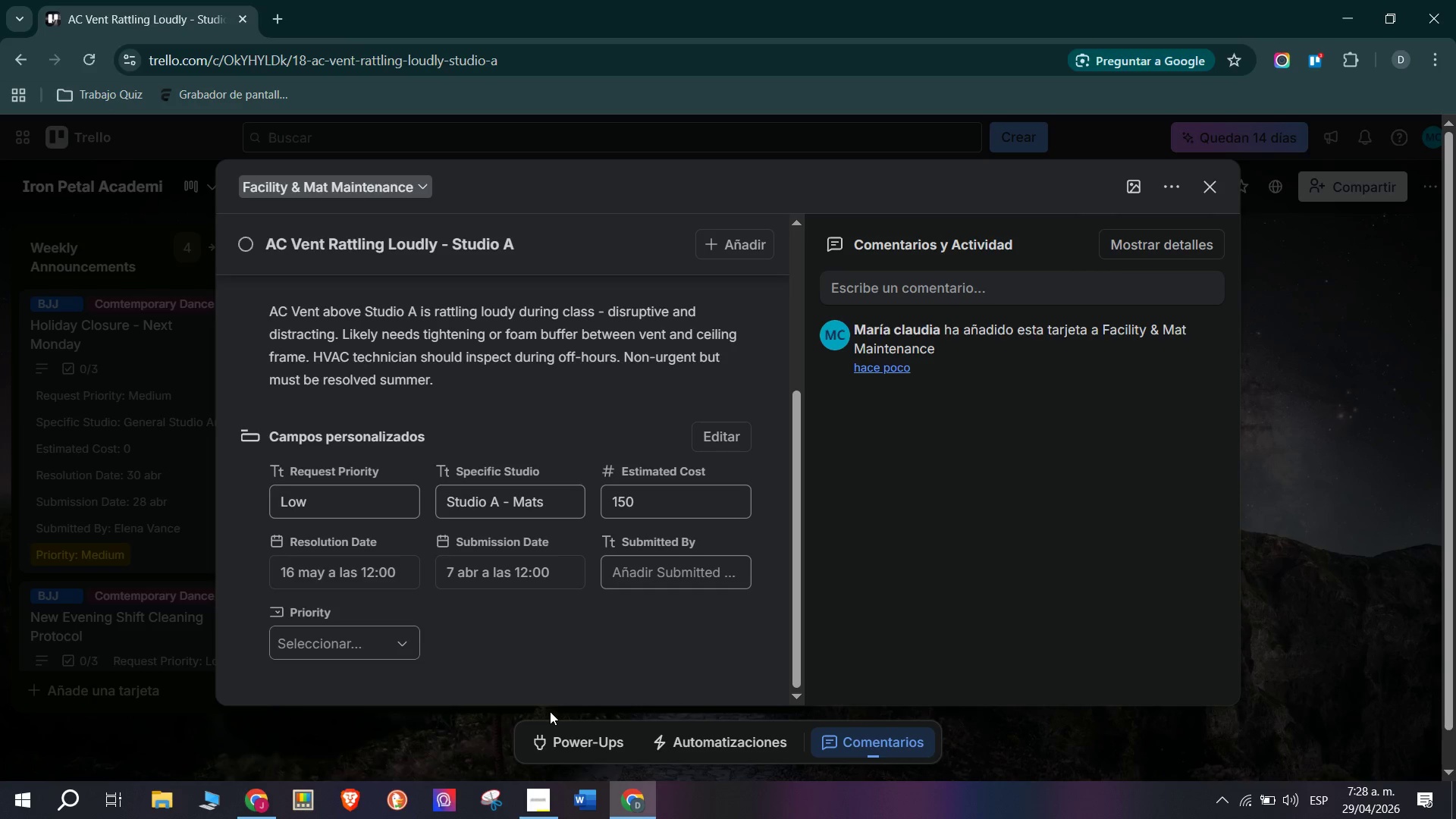 
type(Renzo Silva)
 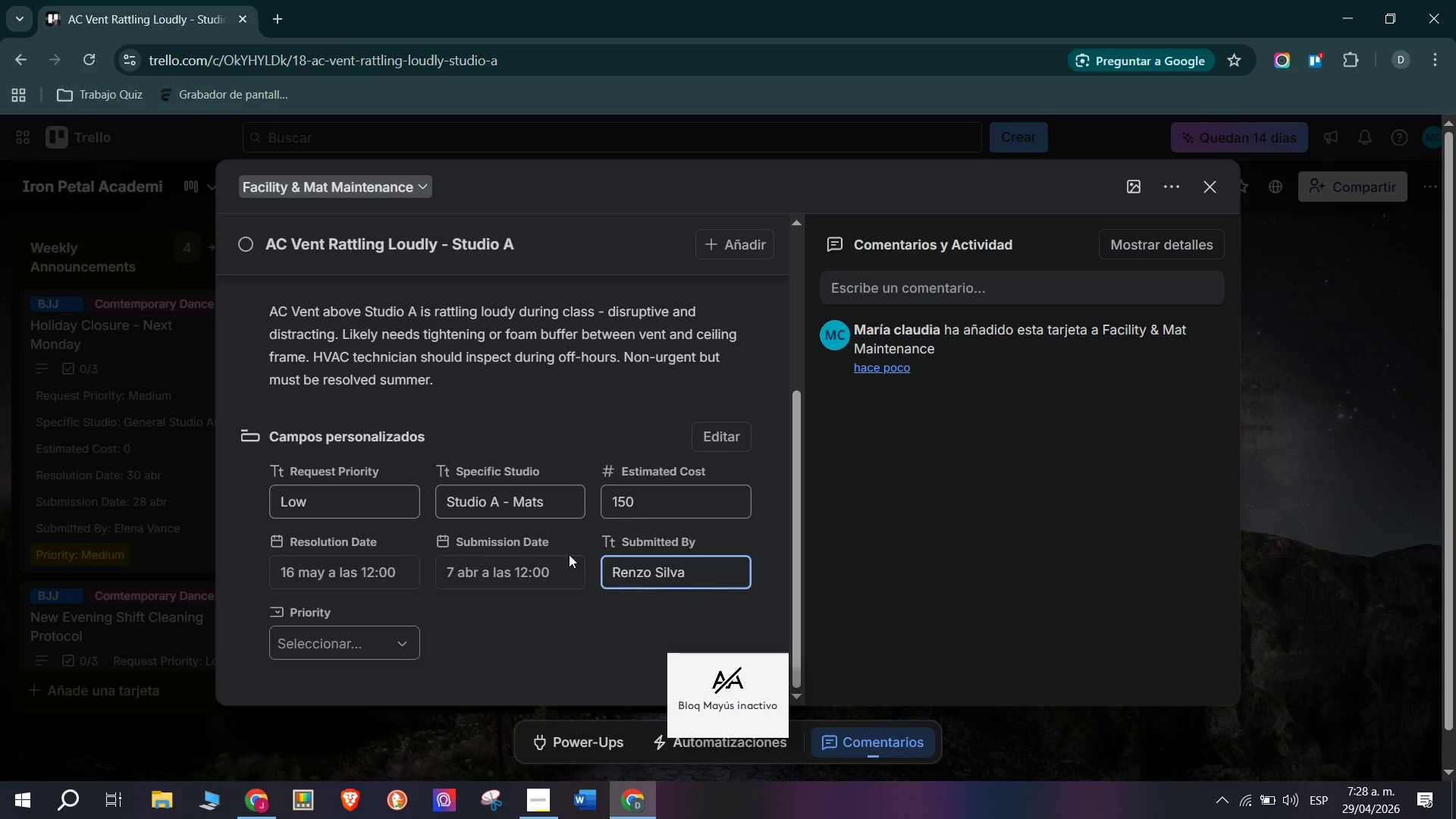 
mouse_move([379, 665])
 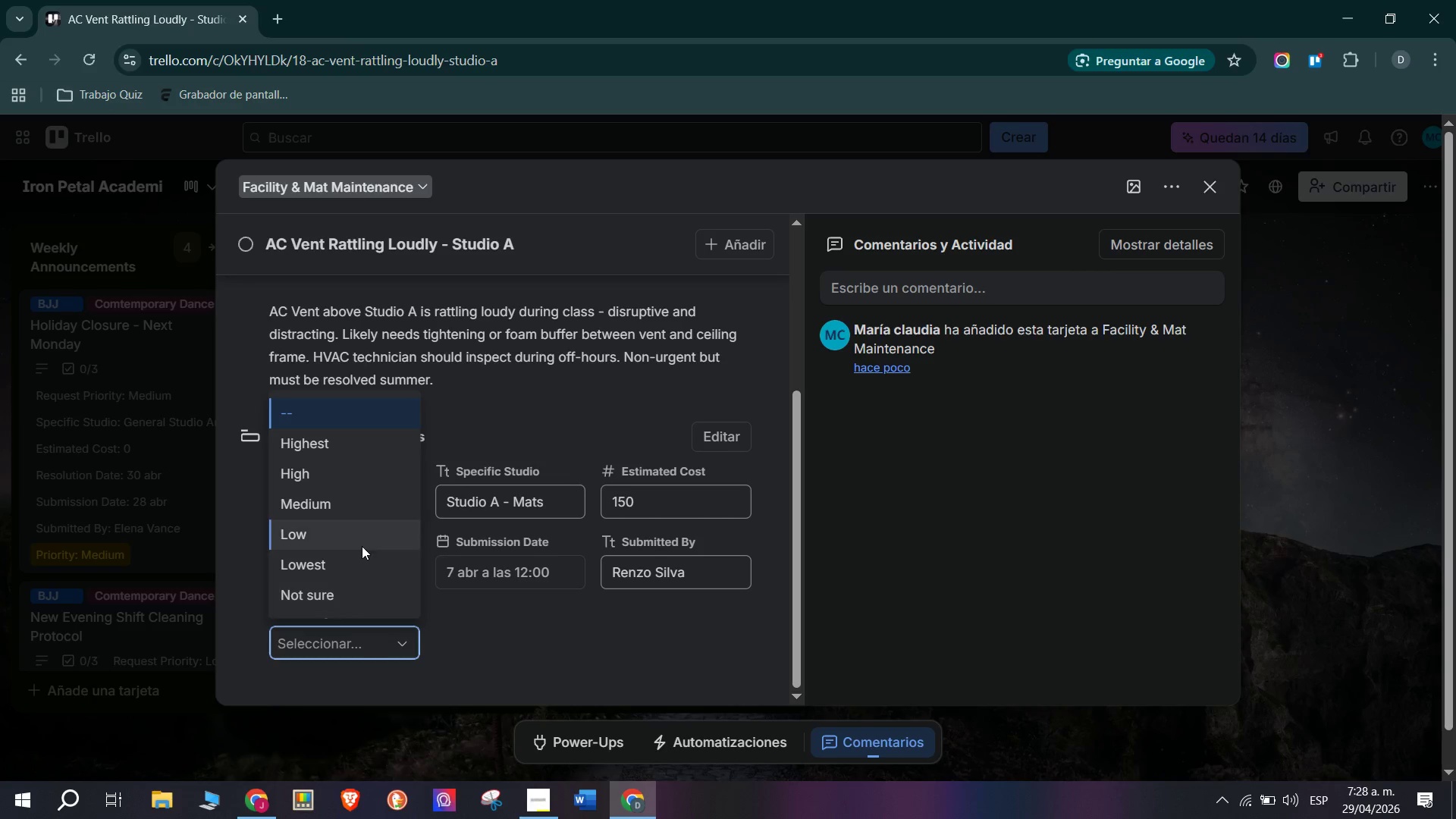 
left_click([555, 684])
 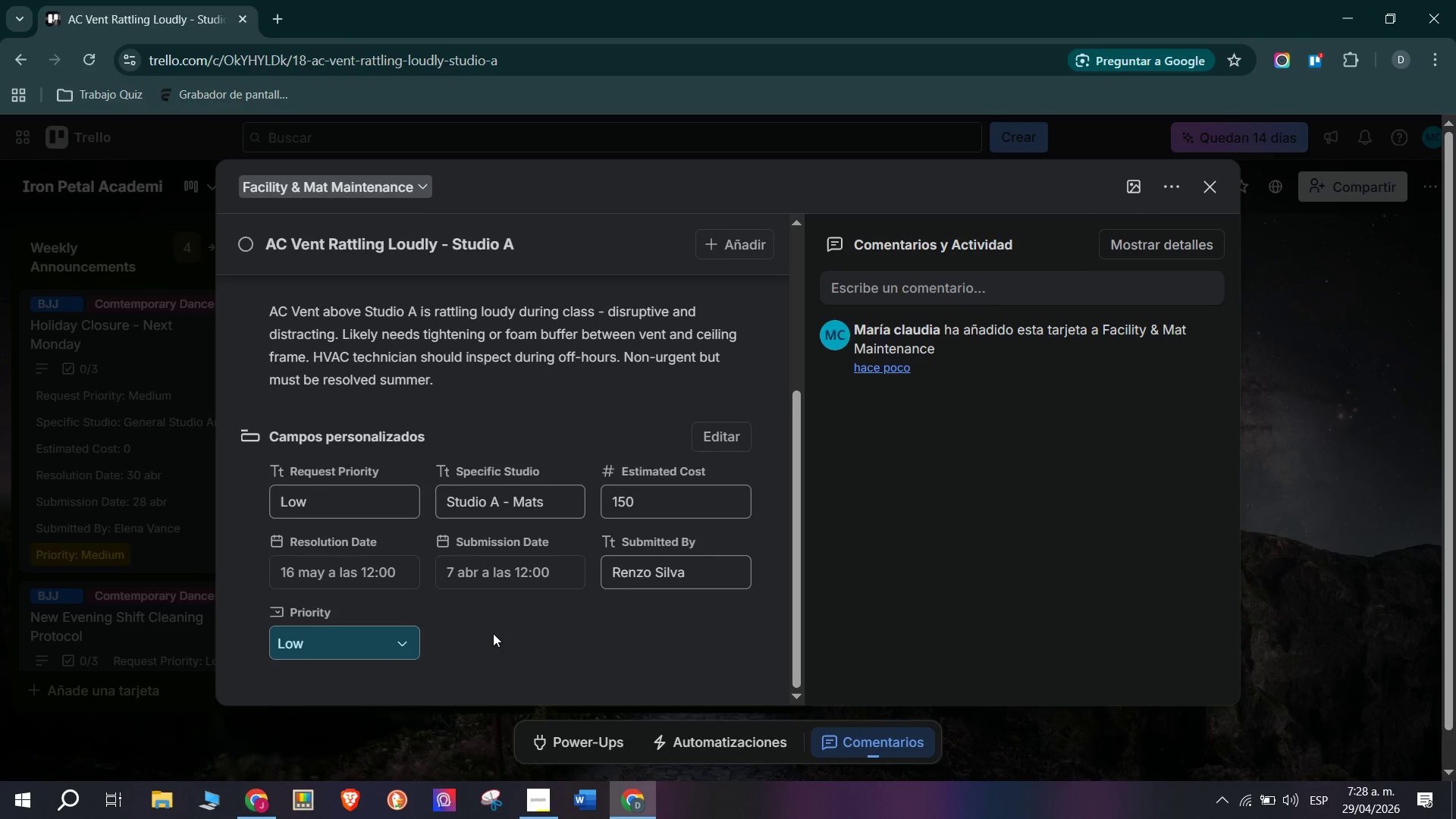 
scroll: coordinate [485, 626], scroll_direction: down, amount: 2.0
 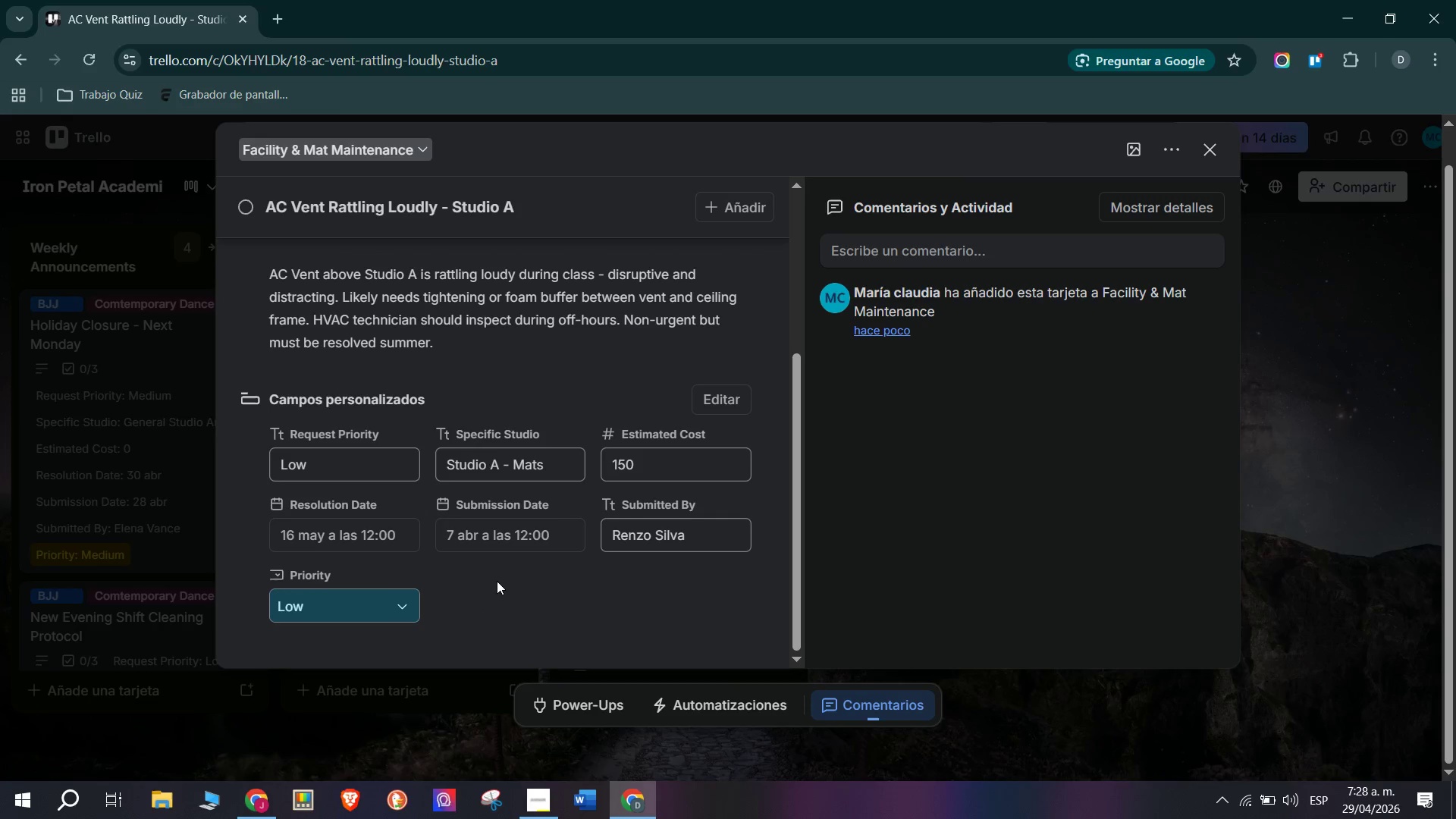 
scroll: coordinate [497, 579], scroll_direction: up, amount: 2.0
 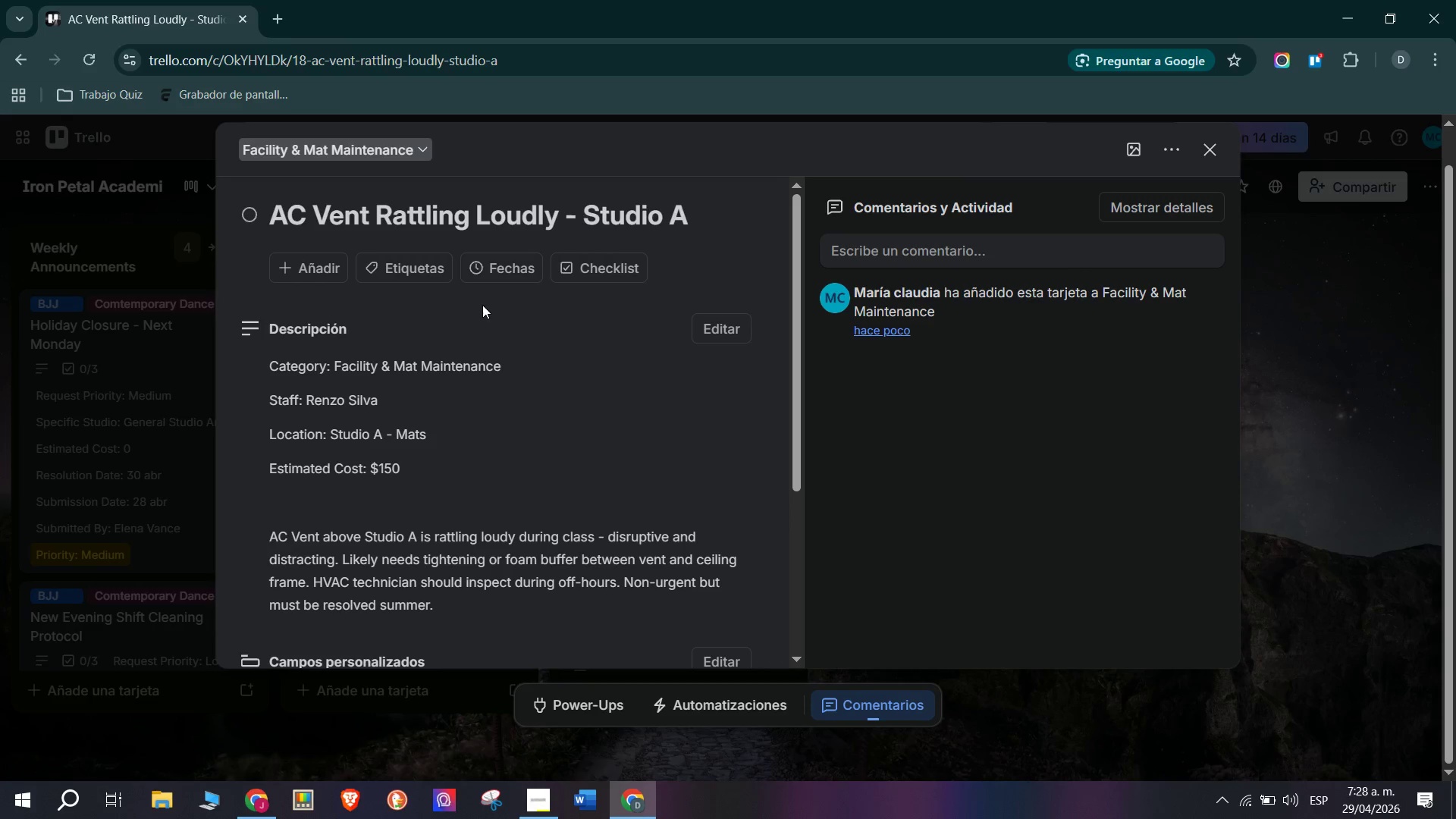 
left_click([598, 275])
 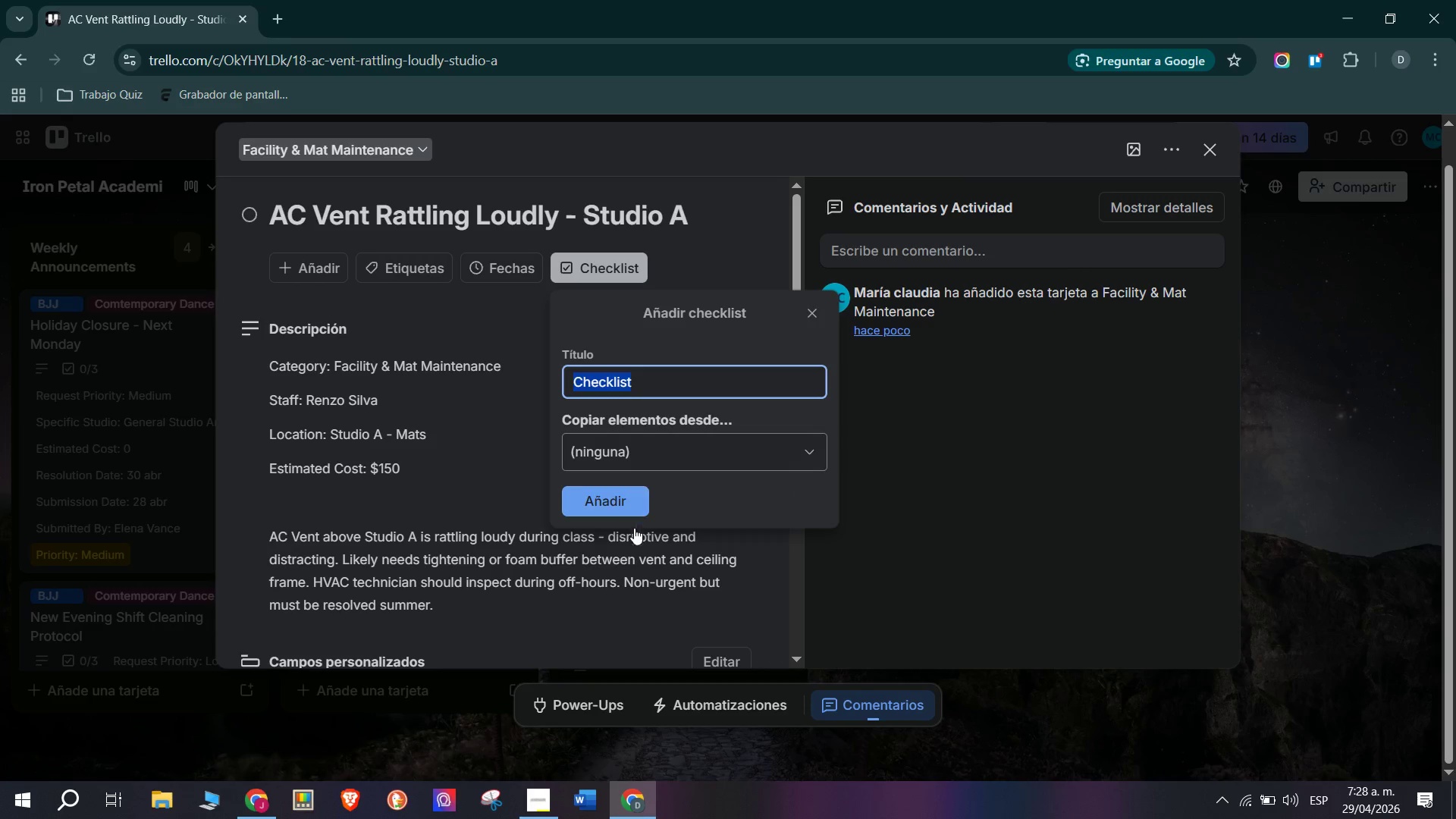 
left_click([610, 501])
 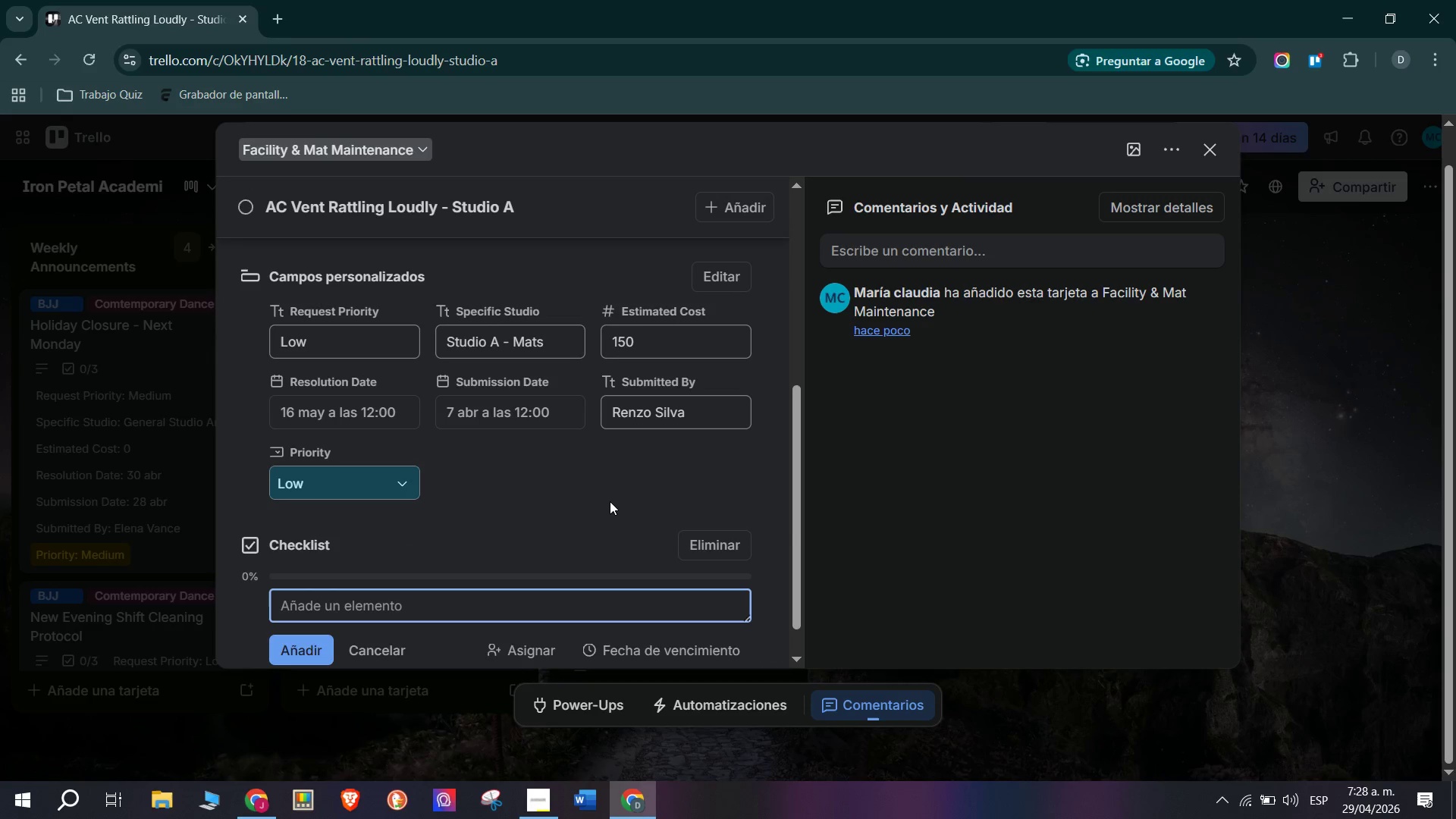 
type(Document vent location with photo)
 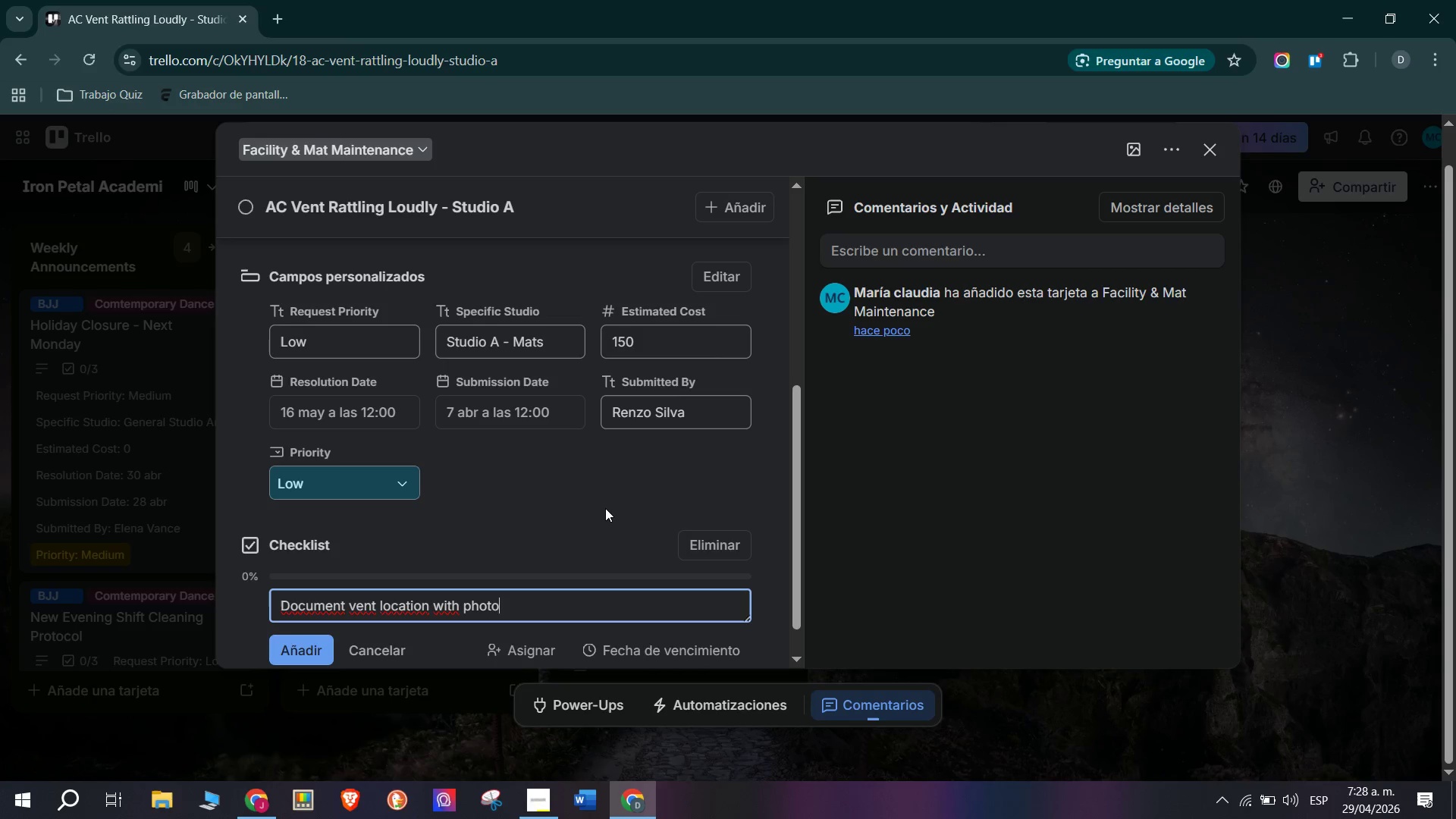 
key(Enter)
 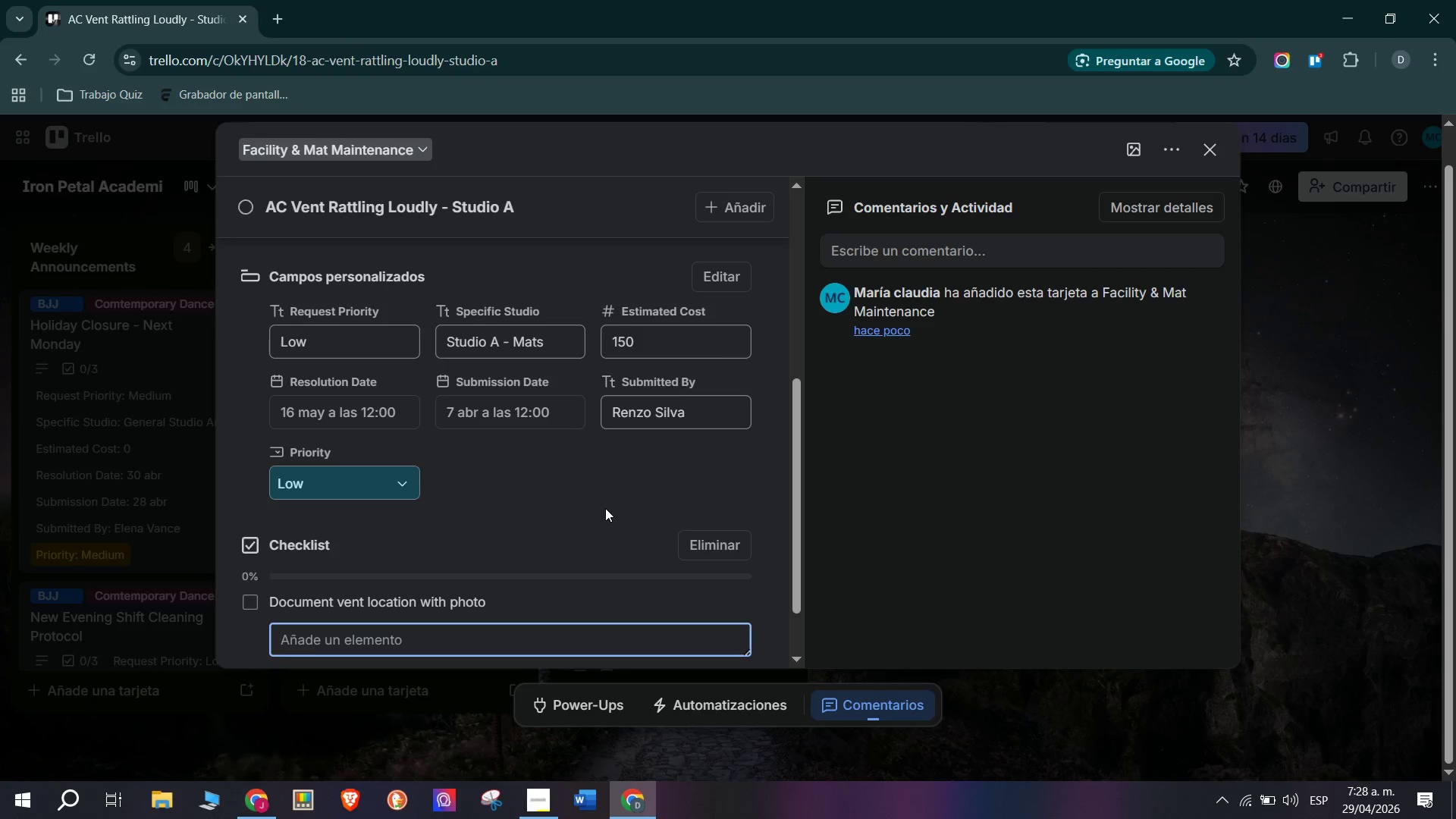 
type(Schedule HVAC technician)
 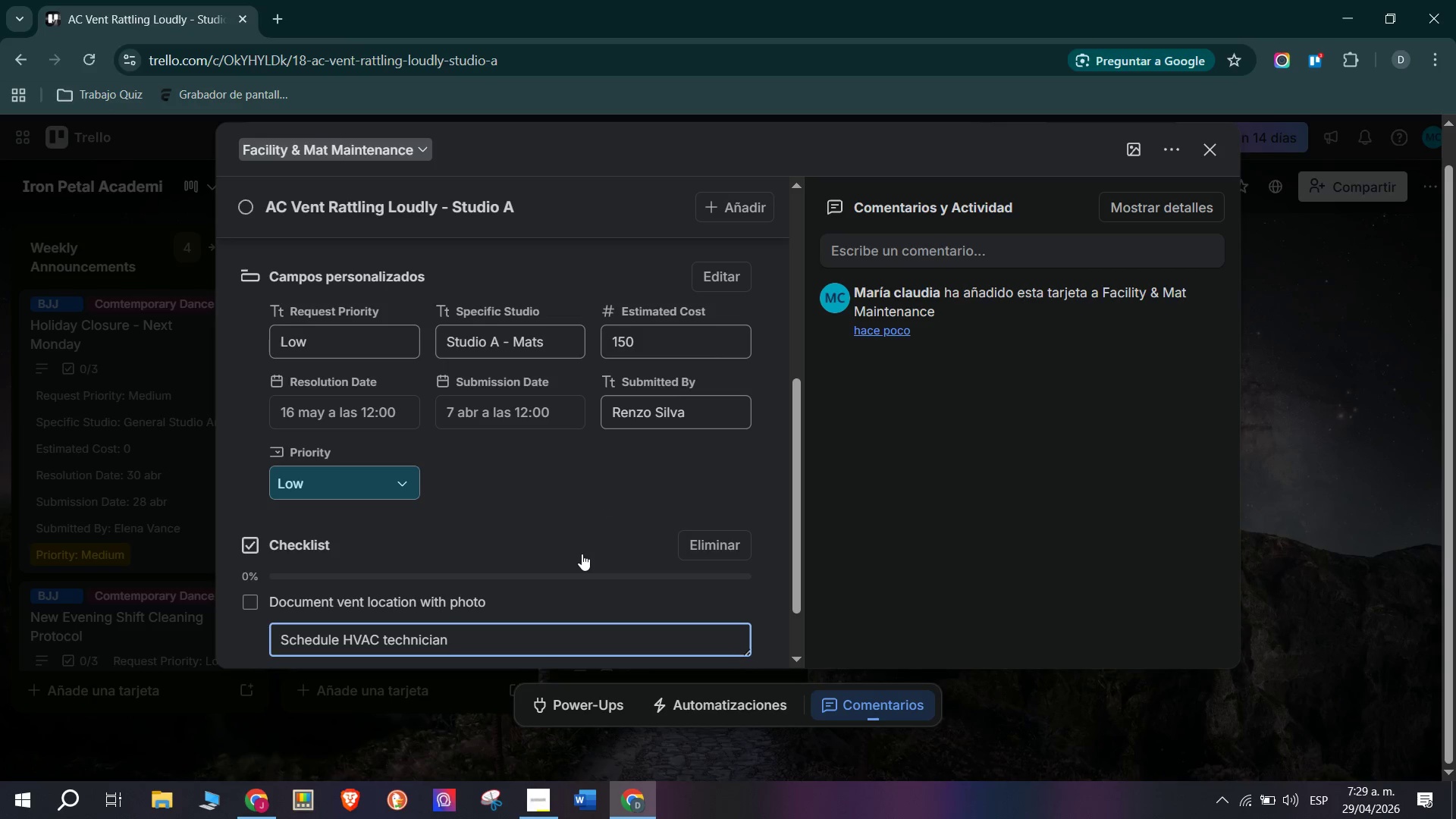 
type( inspection *off )
key(Backspace)
type( - hours()
 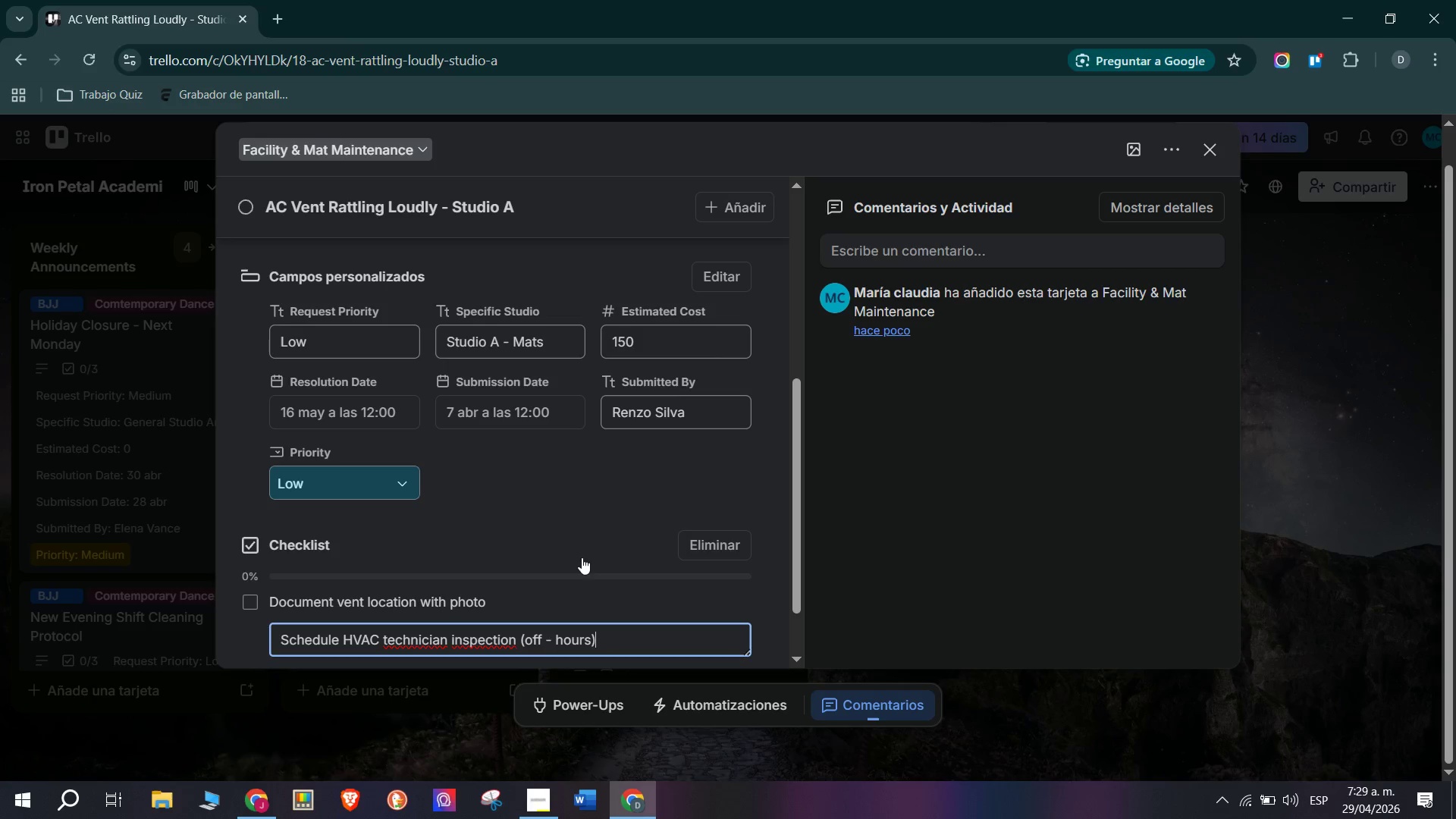 
key(Enter)
 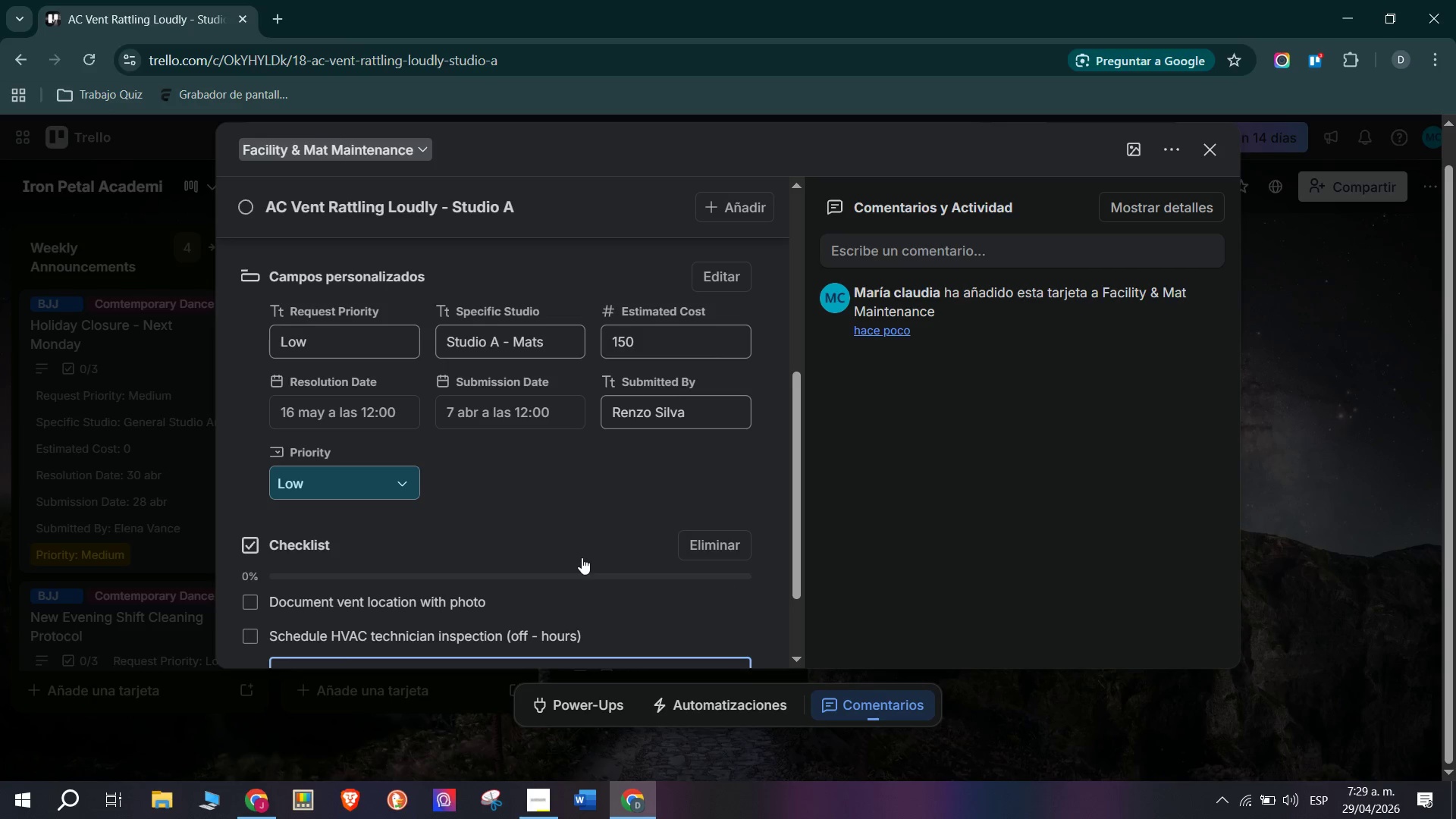 
type(Approve repair cost up to ^)
key(Backspace)
type($150)
 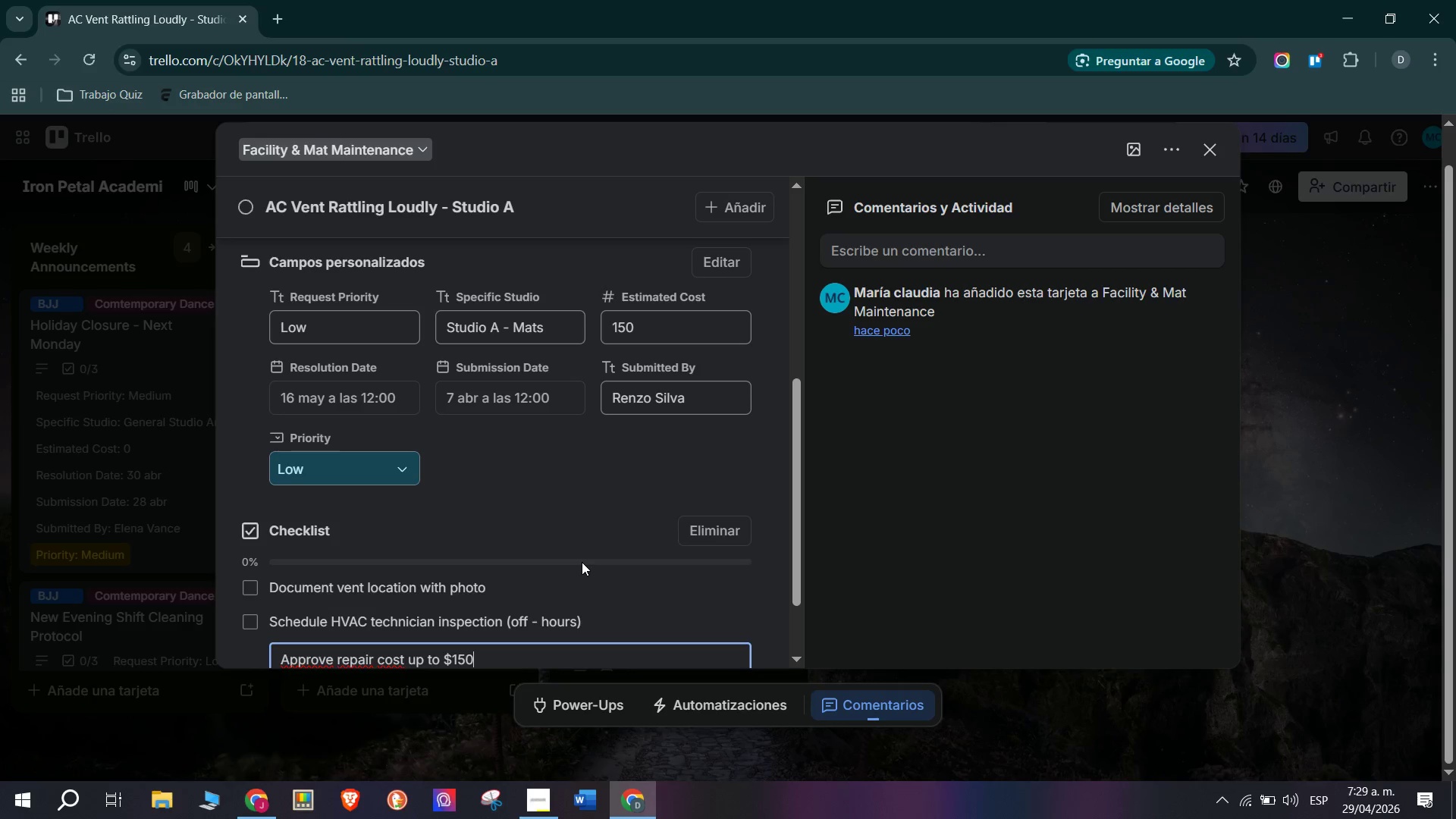 
 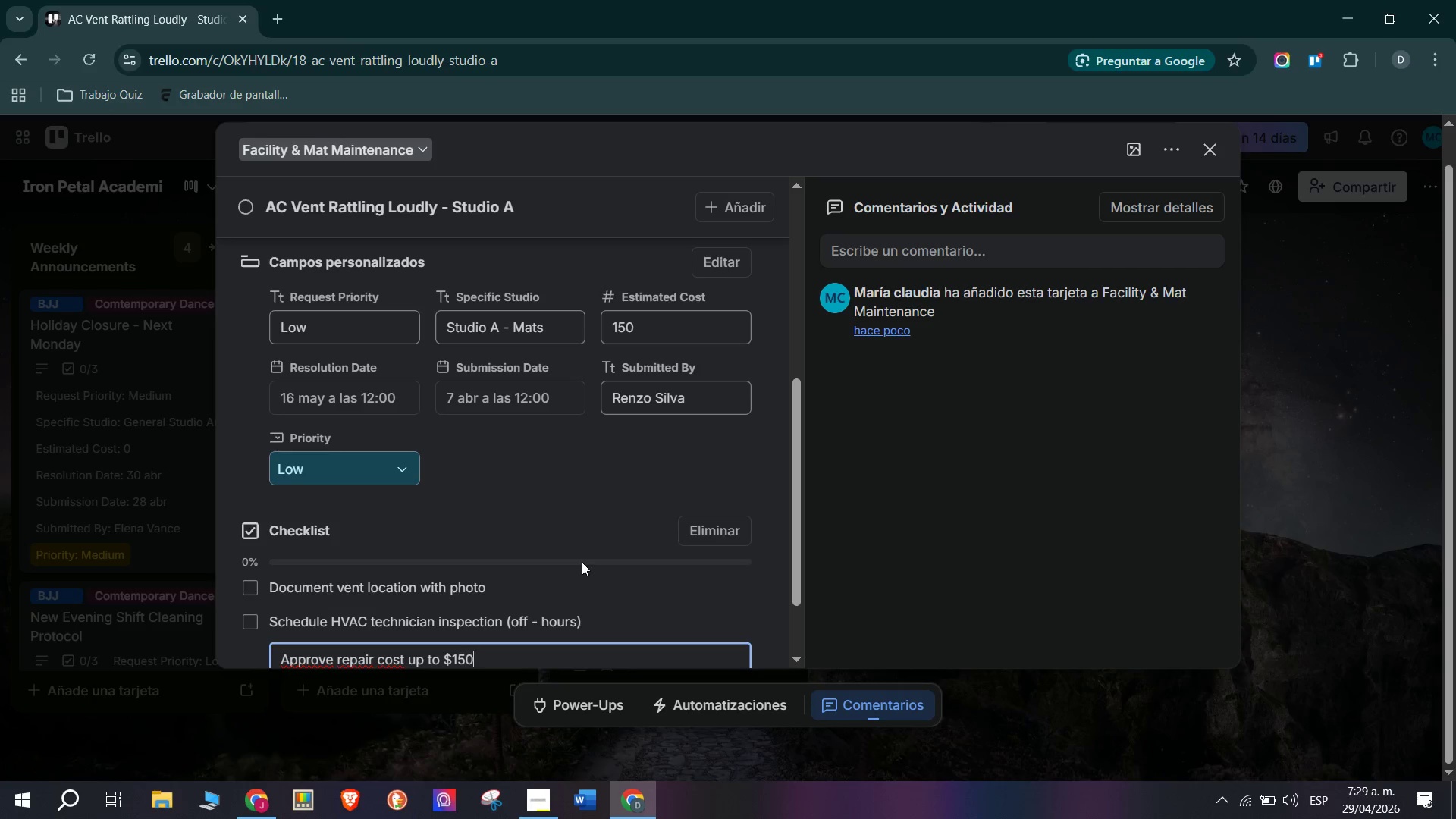 
key(Enter)
 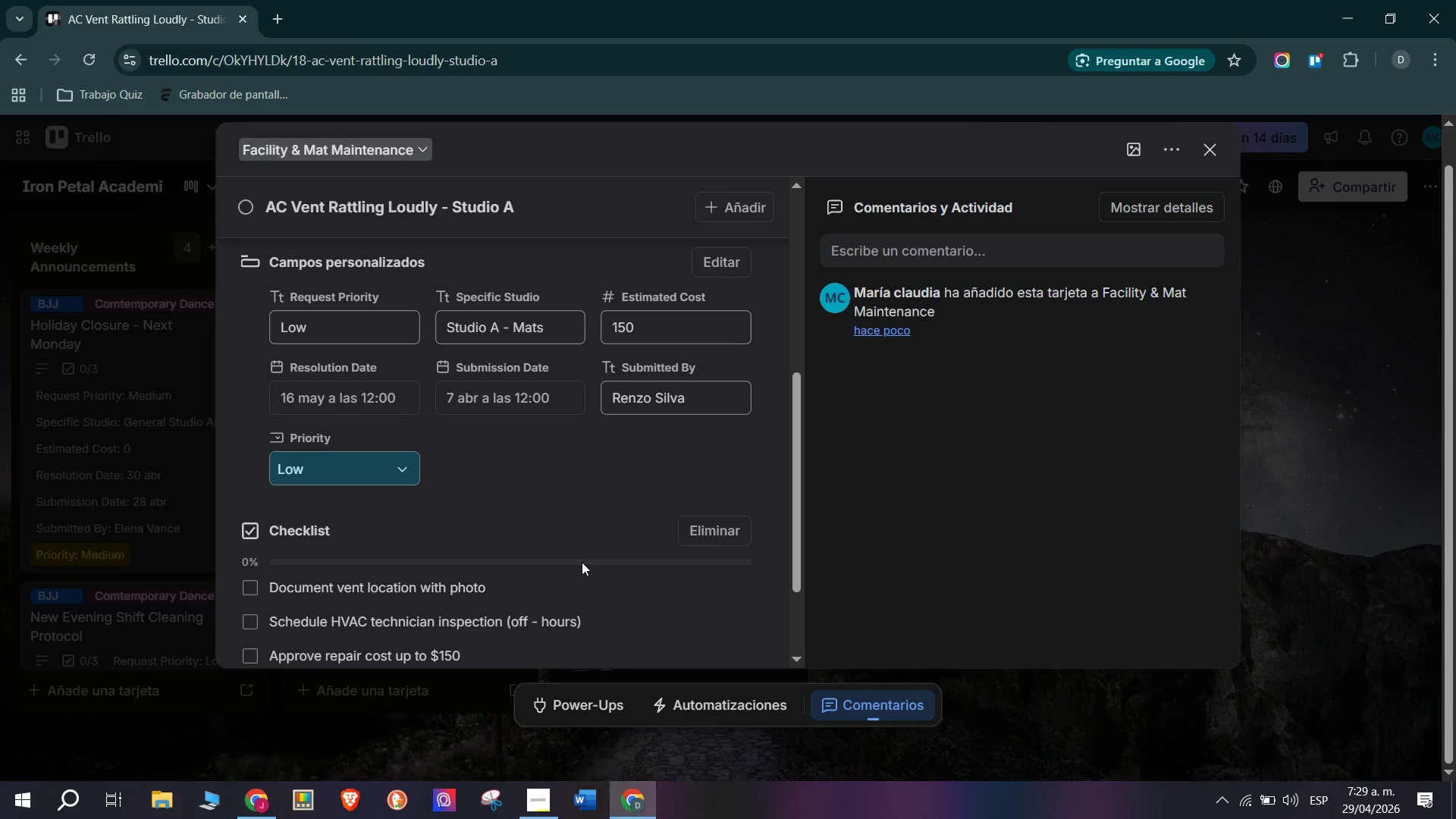 
type(Confirm nise)
key(Backspace)
key(Backspace)
key(Backspace)
type(oise )
 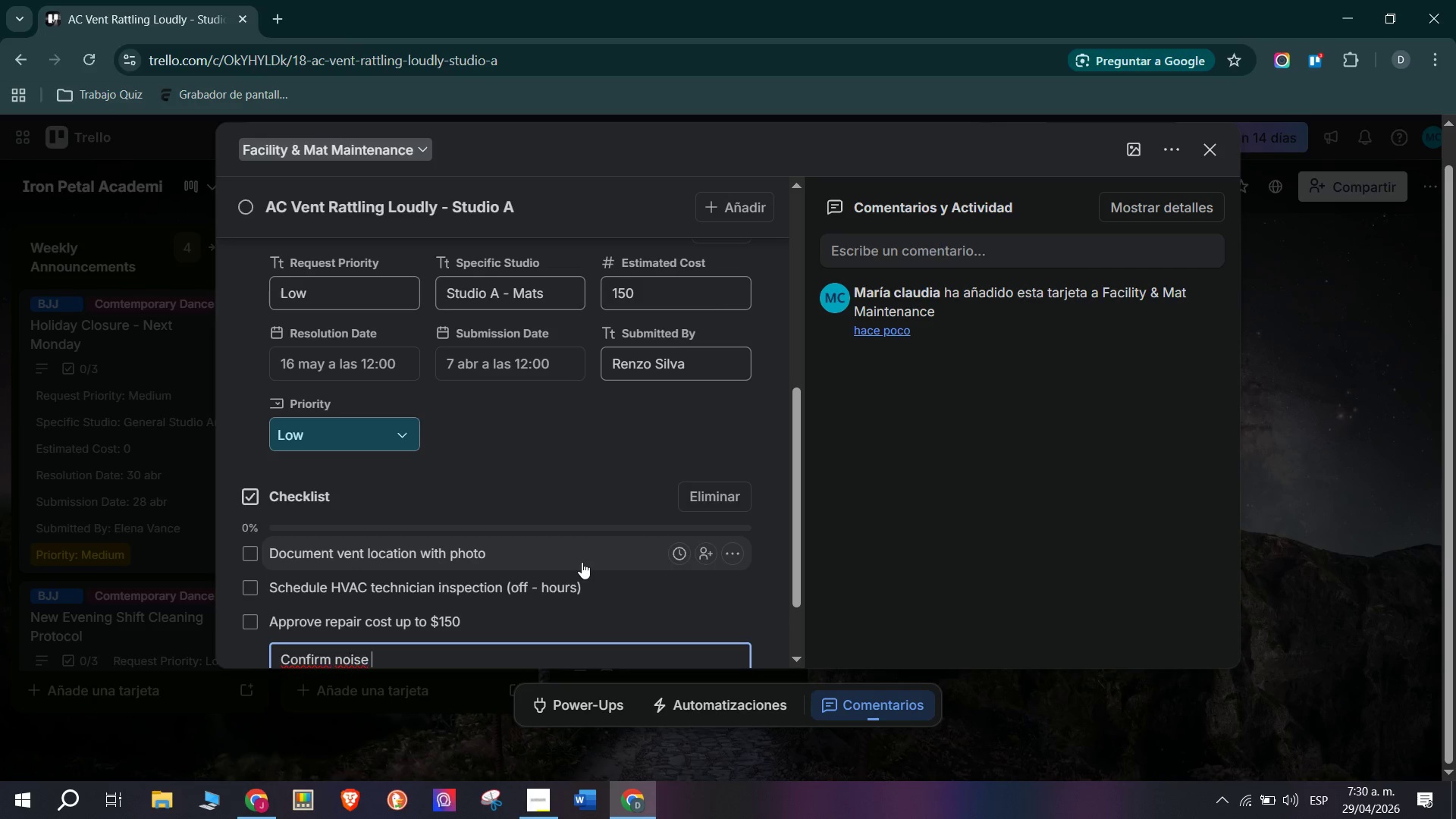 
type(resi)
key(Backspace)
type(olved after technician visit)
 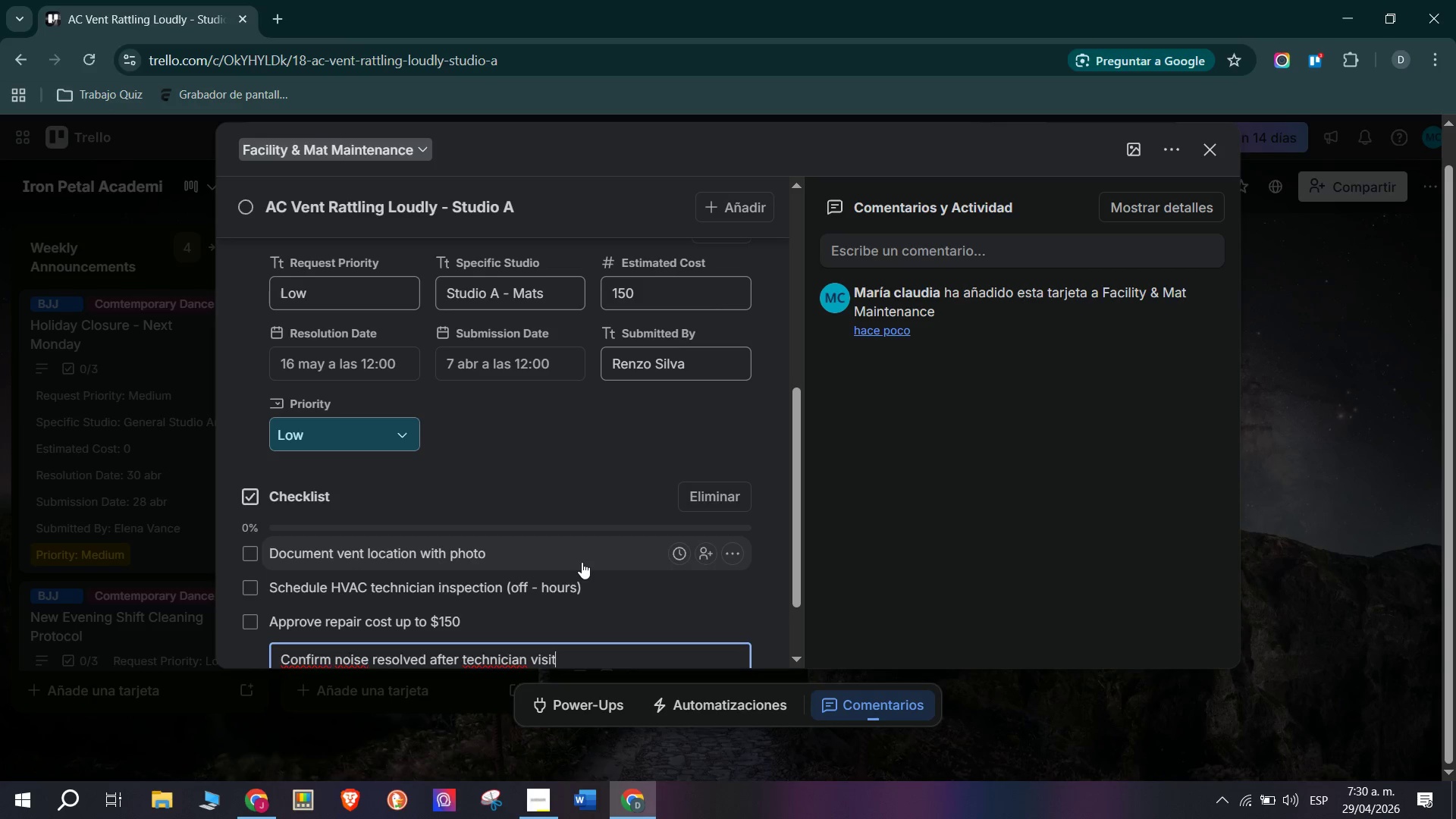 
key(Enter)
 